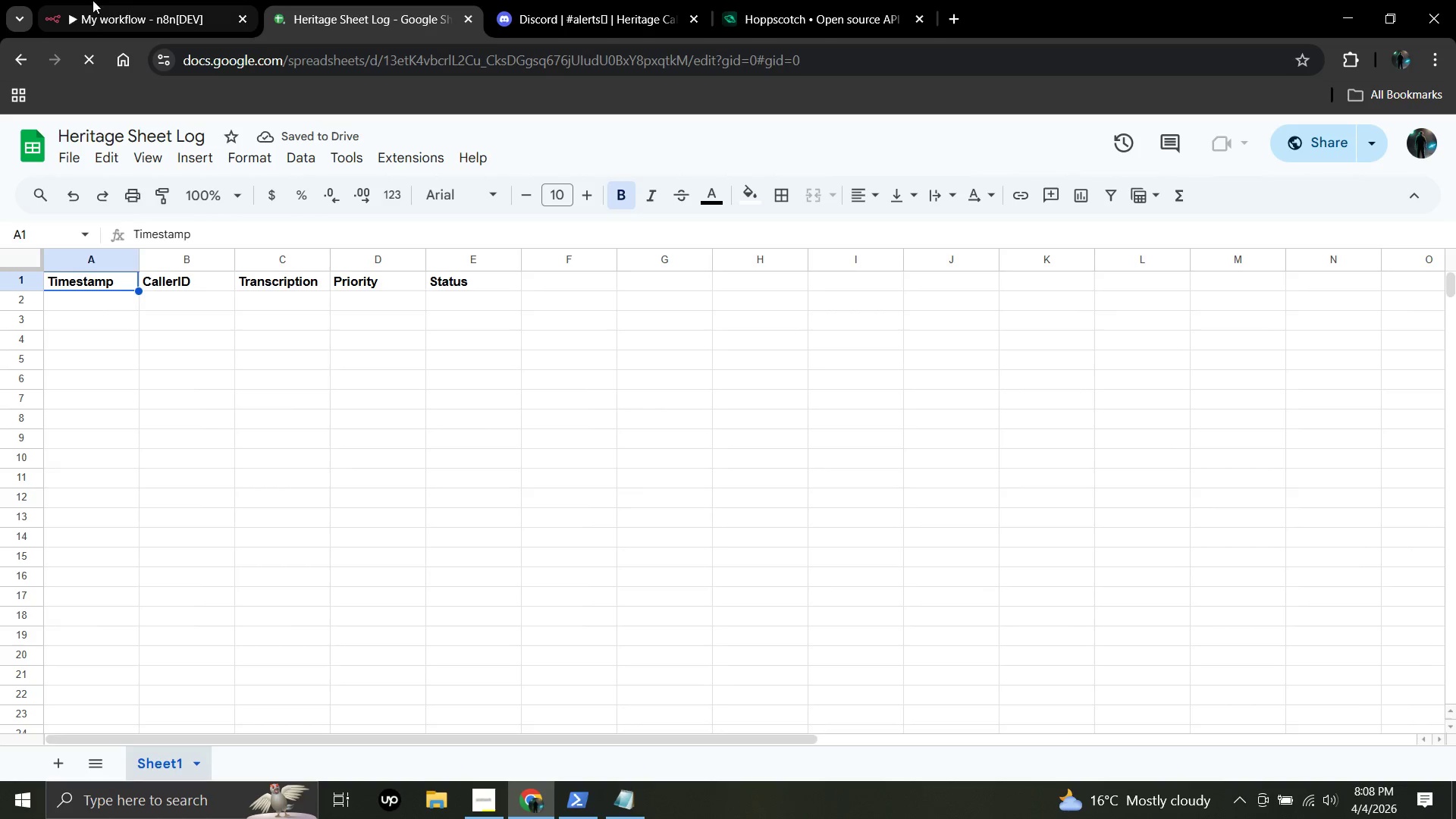 
left_click([93, 0])
 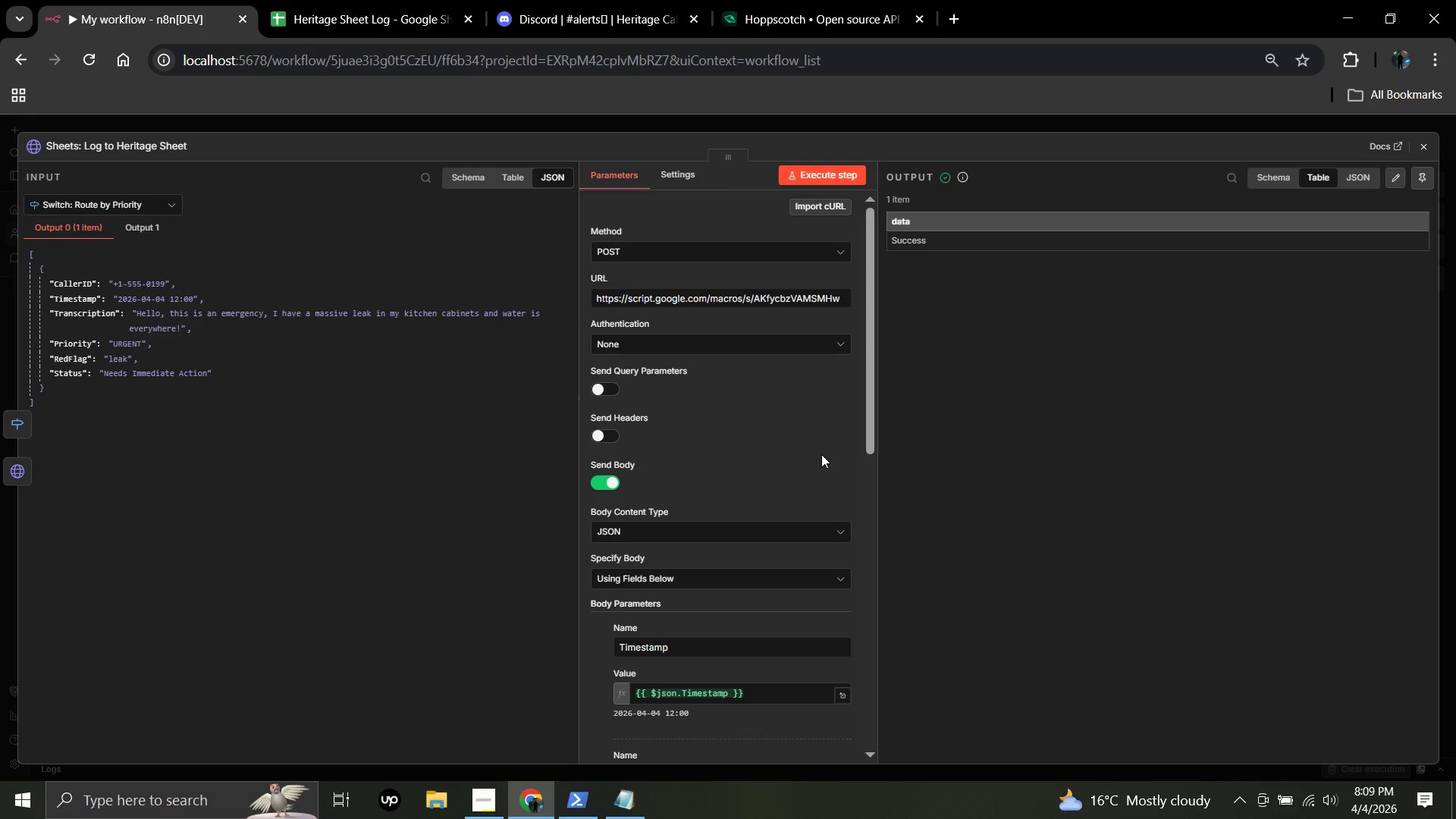 
wait(60.08)
 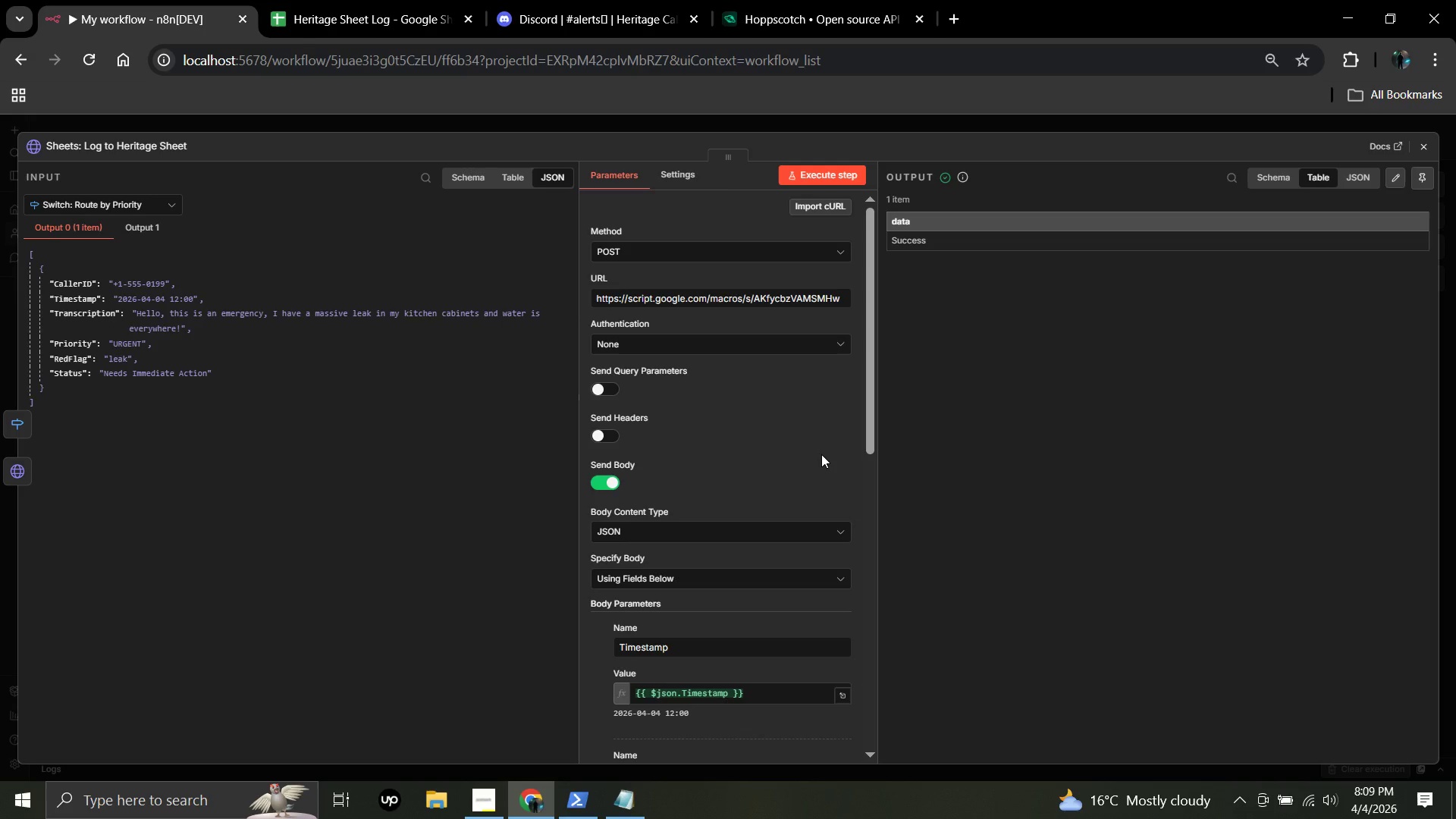 
left_click([372, 0])
 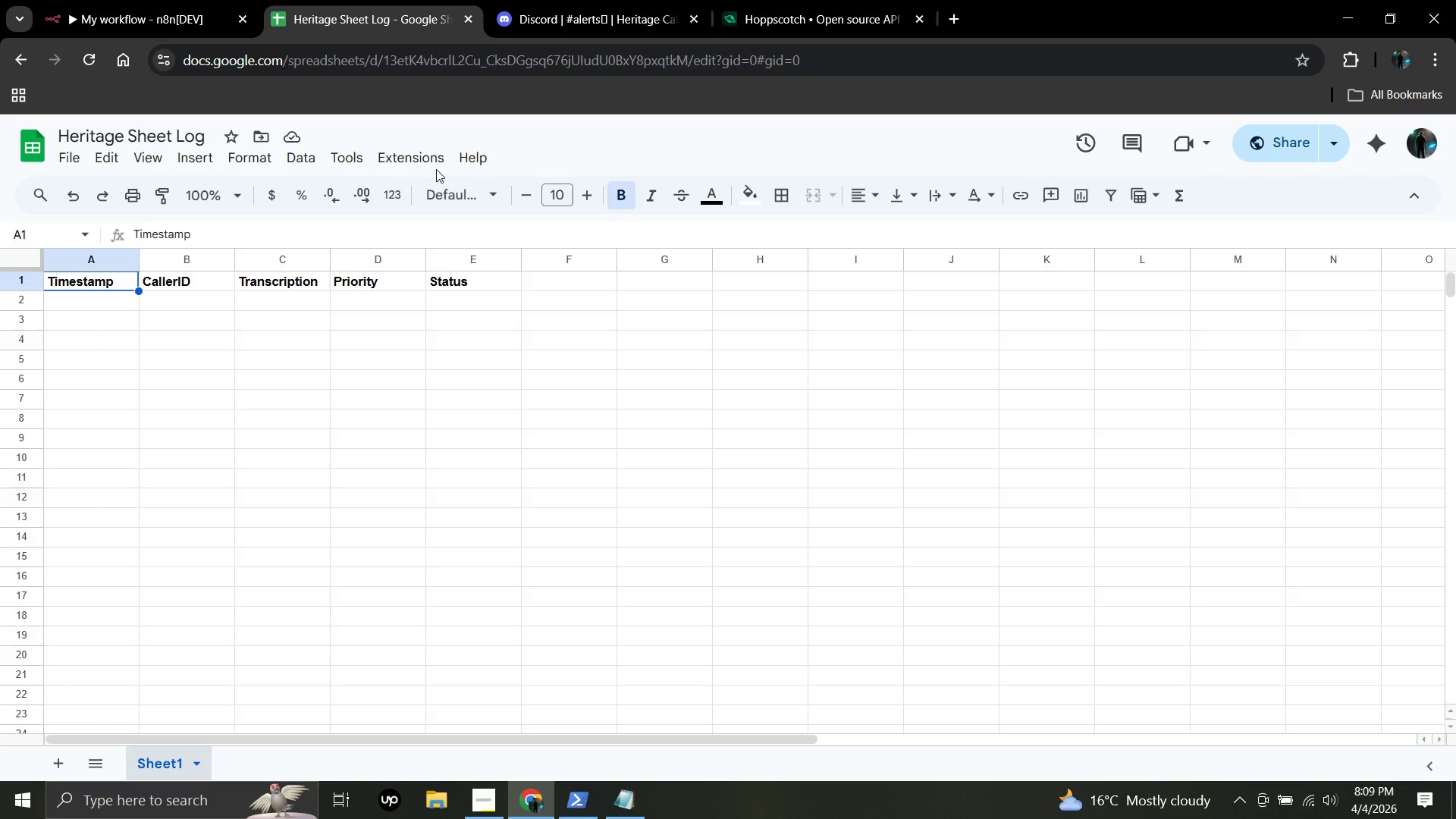 
left_click([419, 161])
 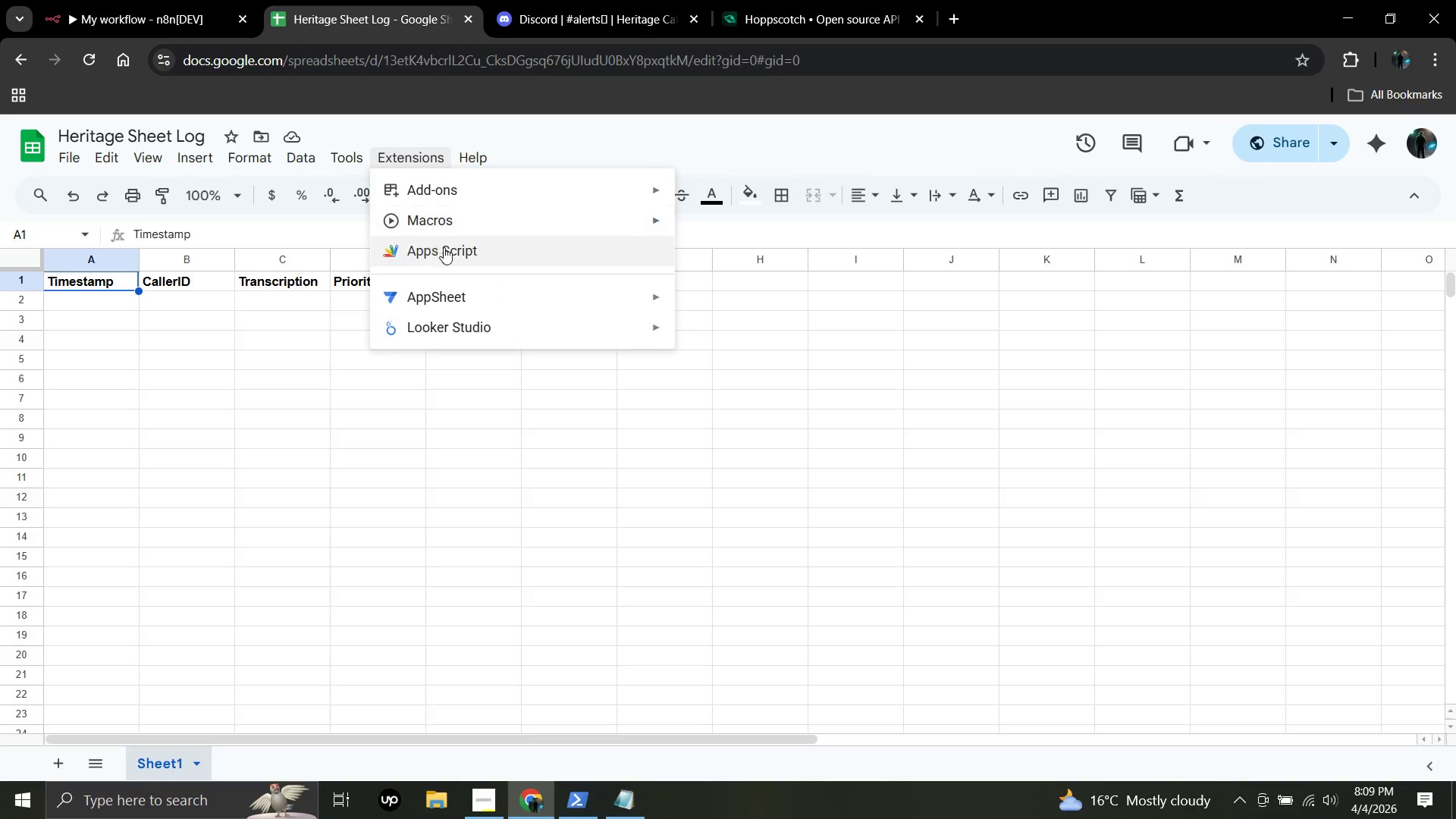 
left_click([444, 249])
 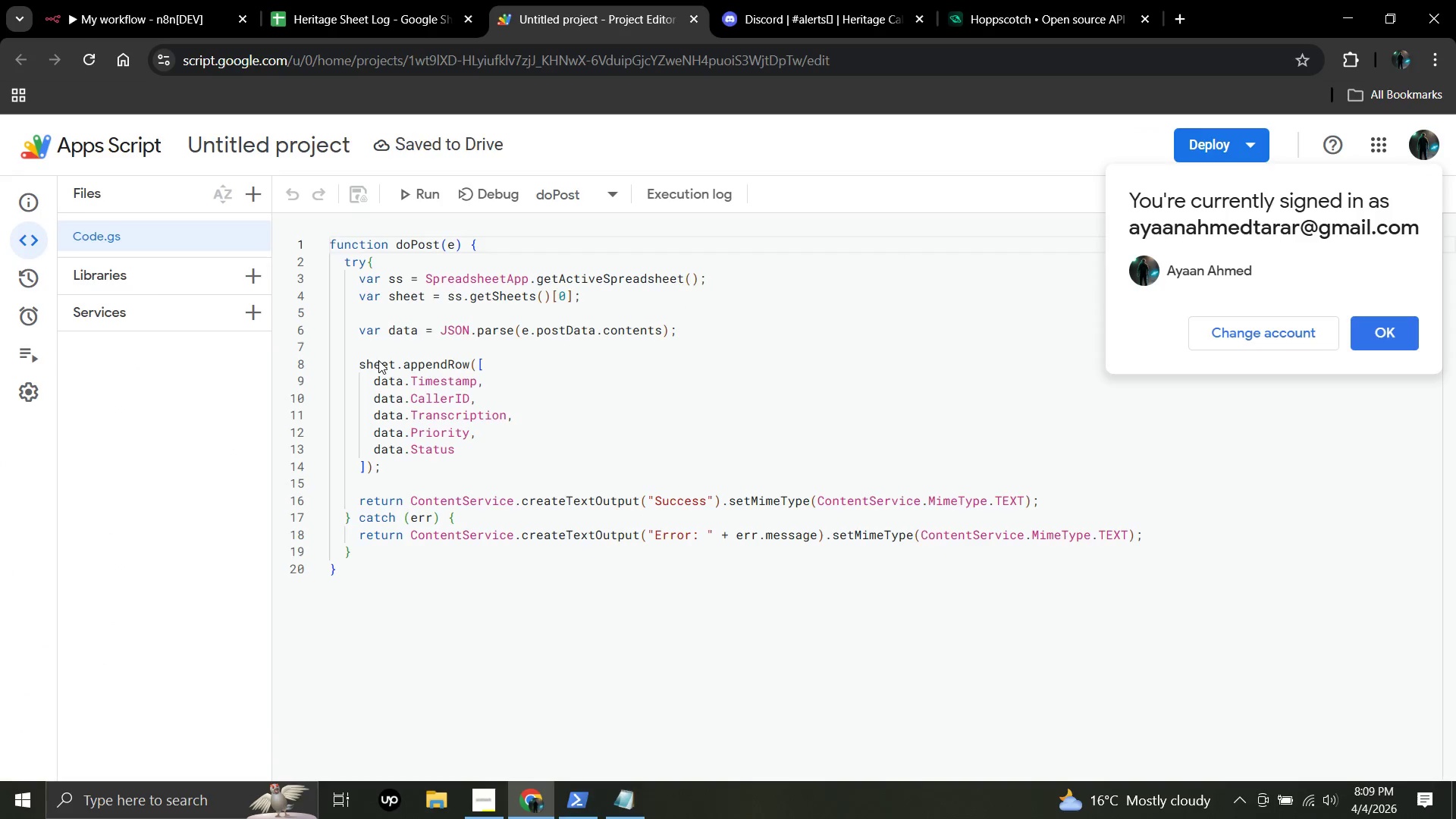 
wait(13.3)
 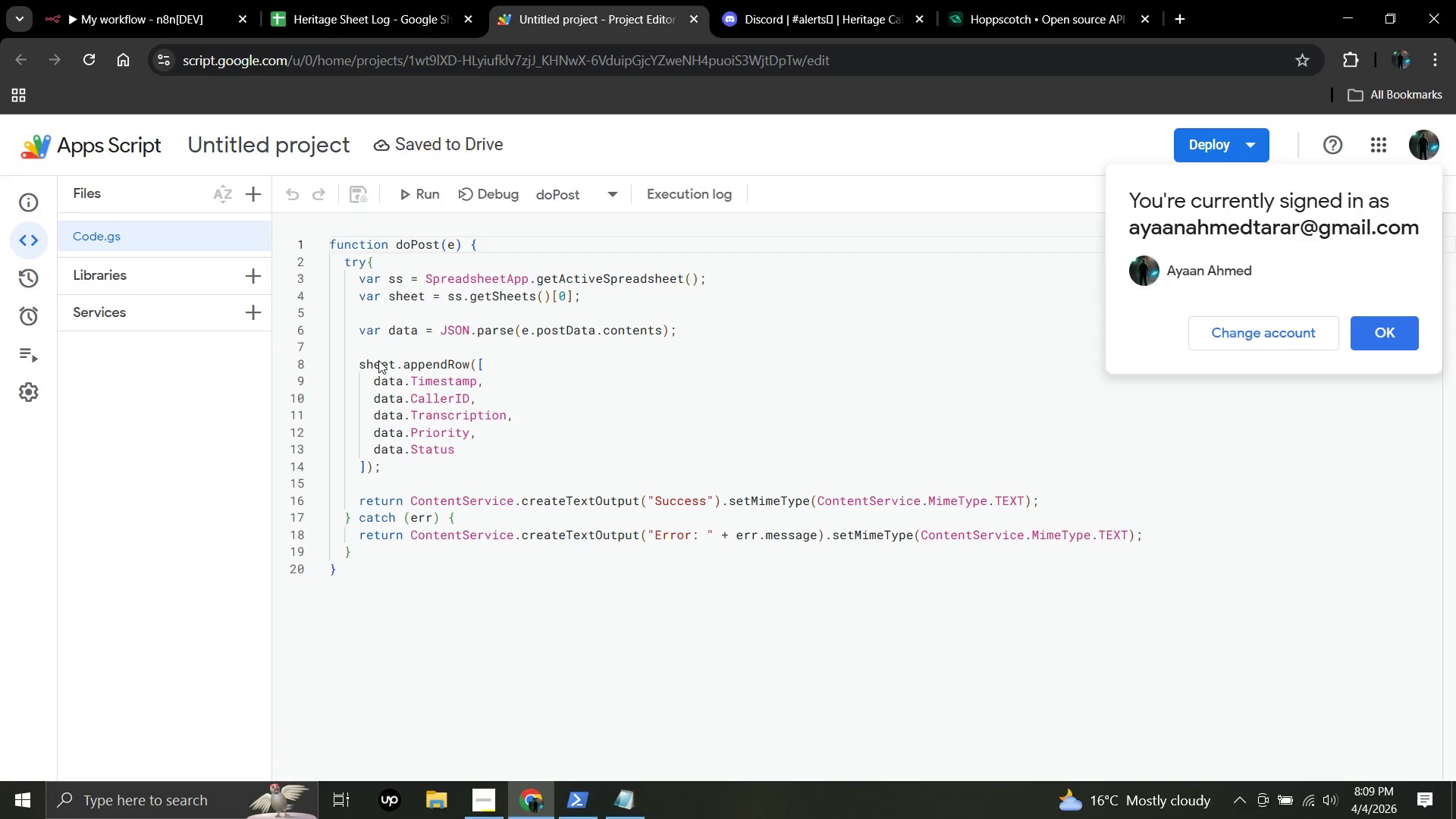 
left_click([116, 350])
 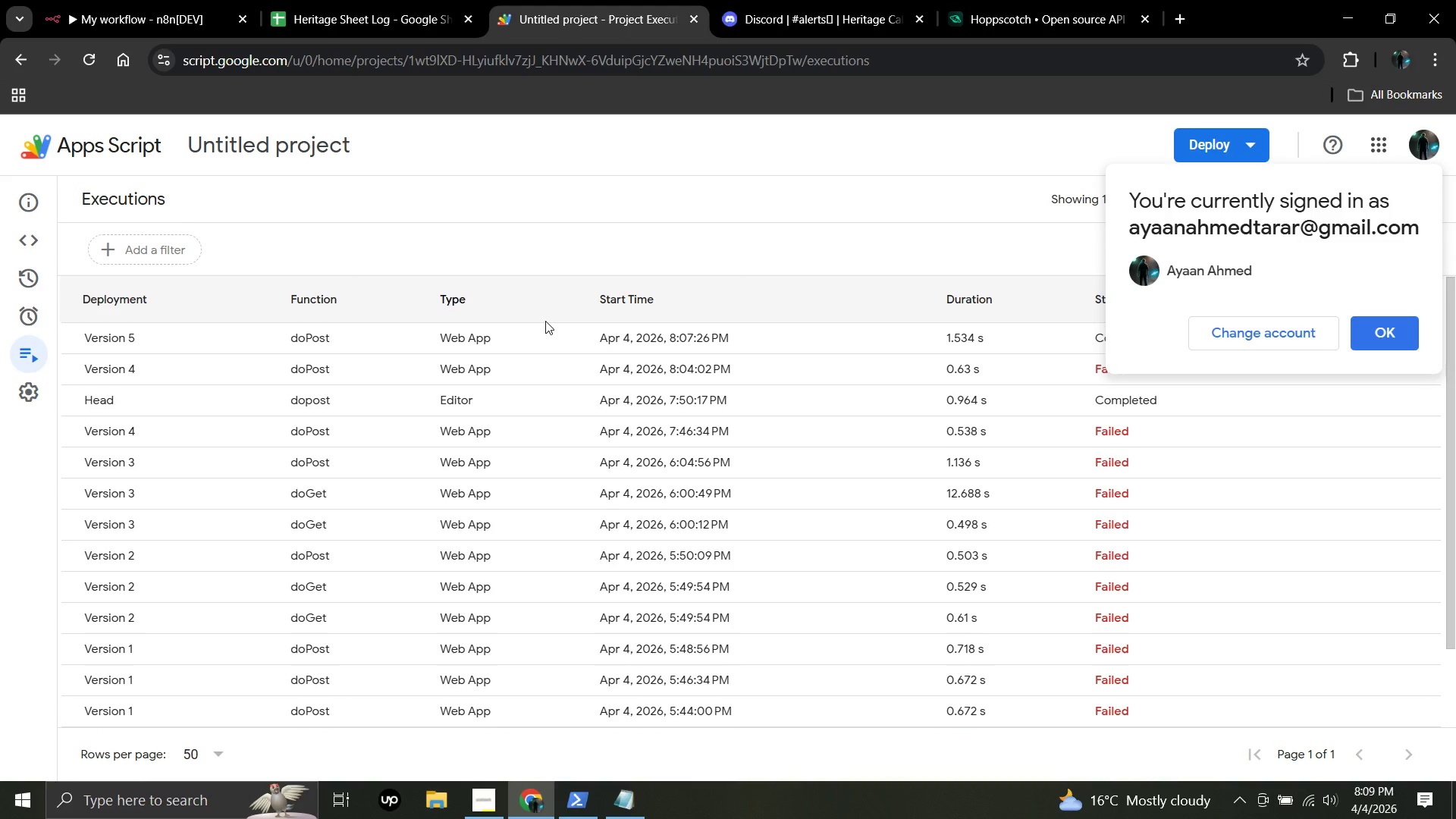 
wait(6.61)
 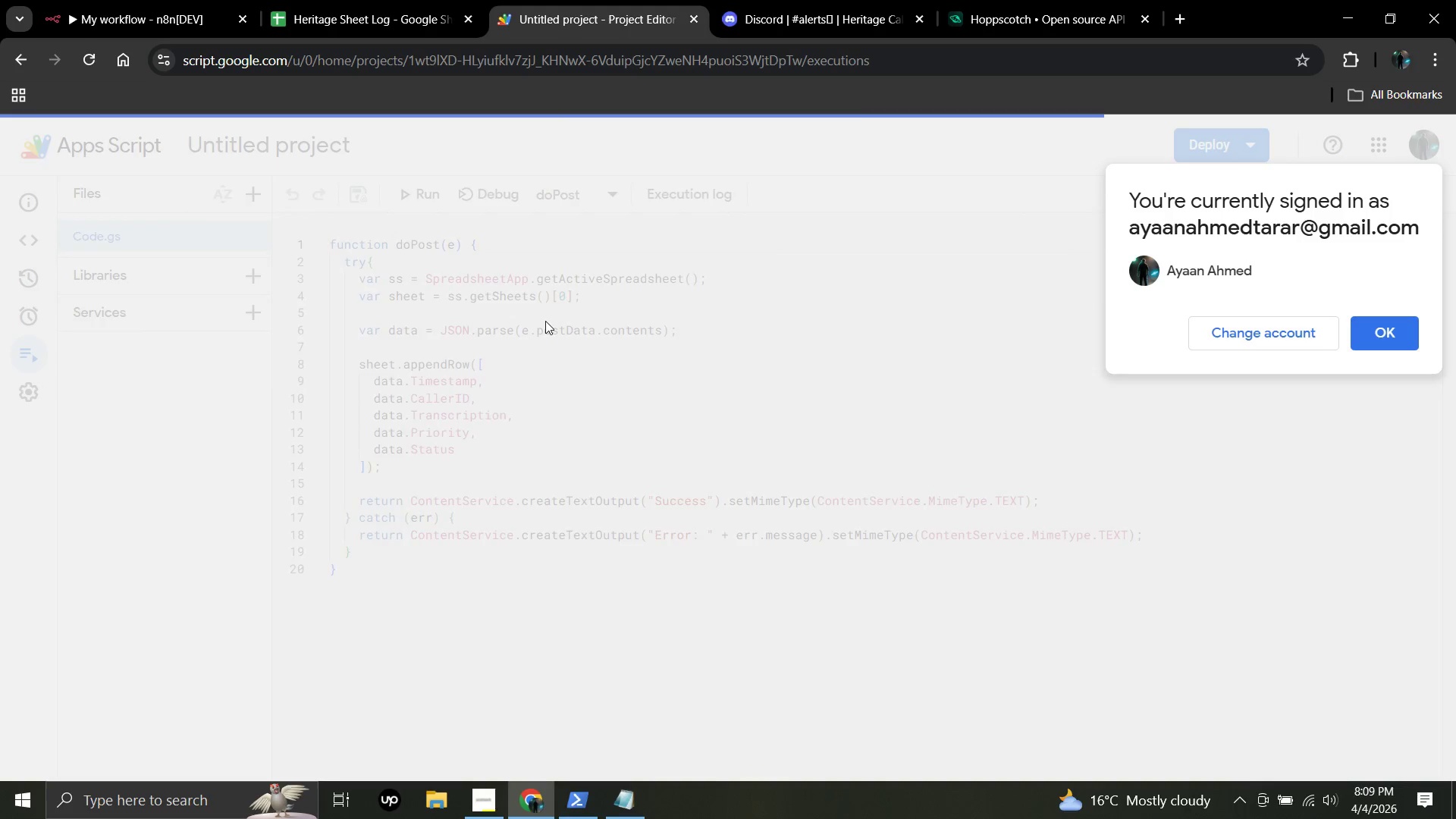 
left_click([843, 339])
 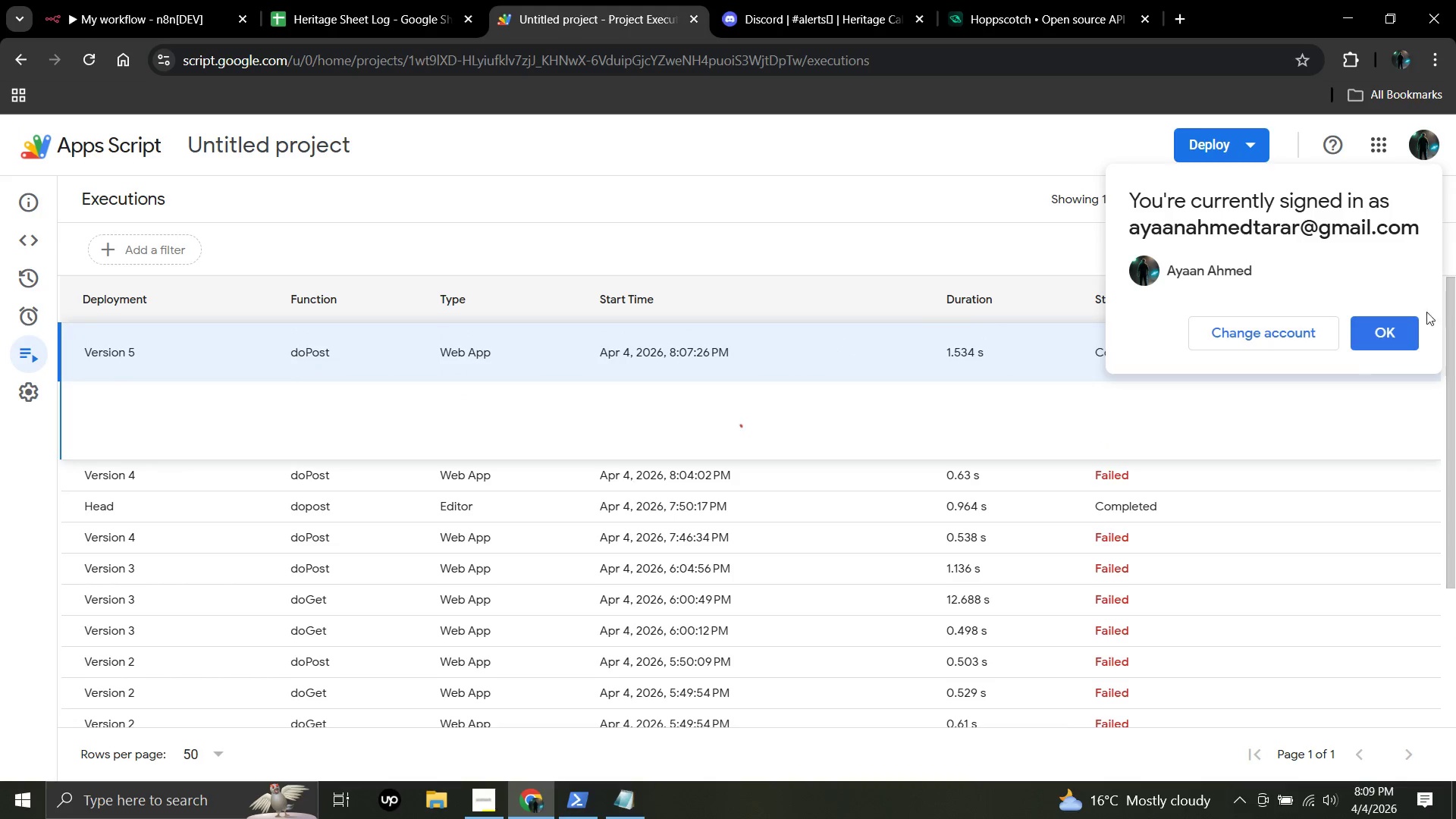 
left_click([1393, 337])
 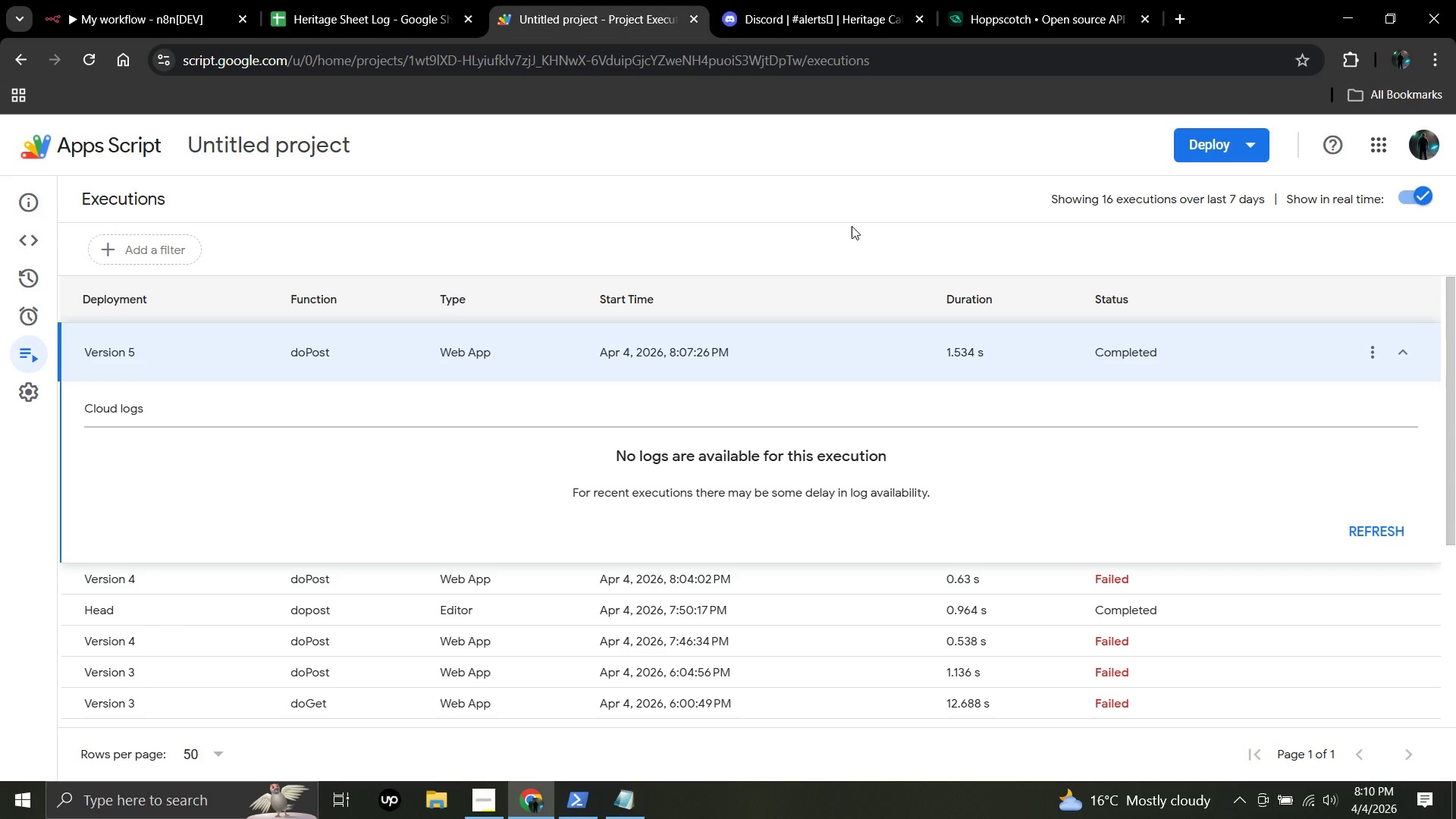 
wait(44.95)
 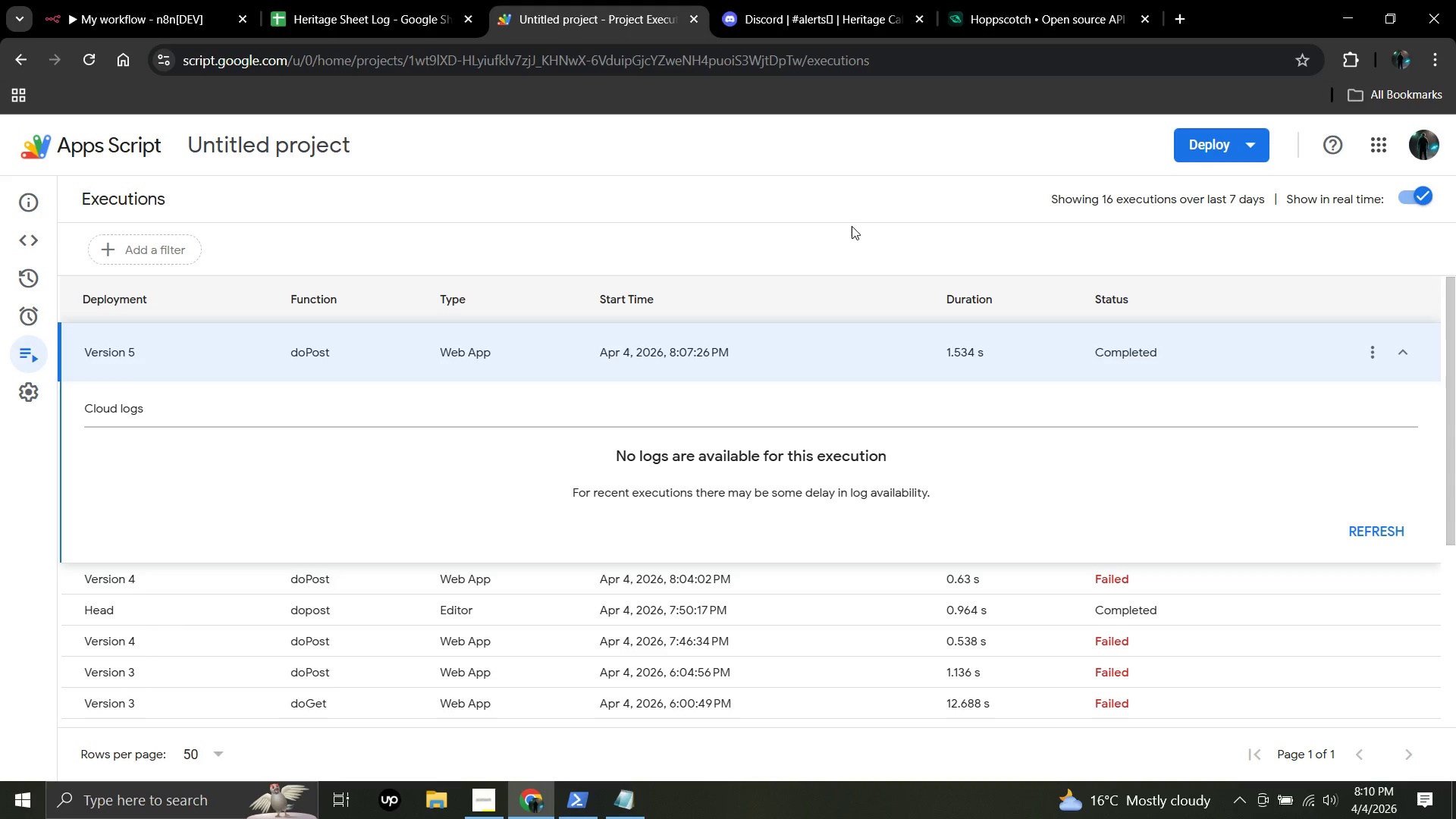 
left_click([427, 0])
 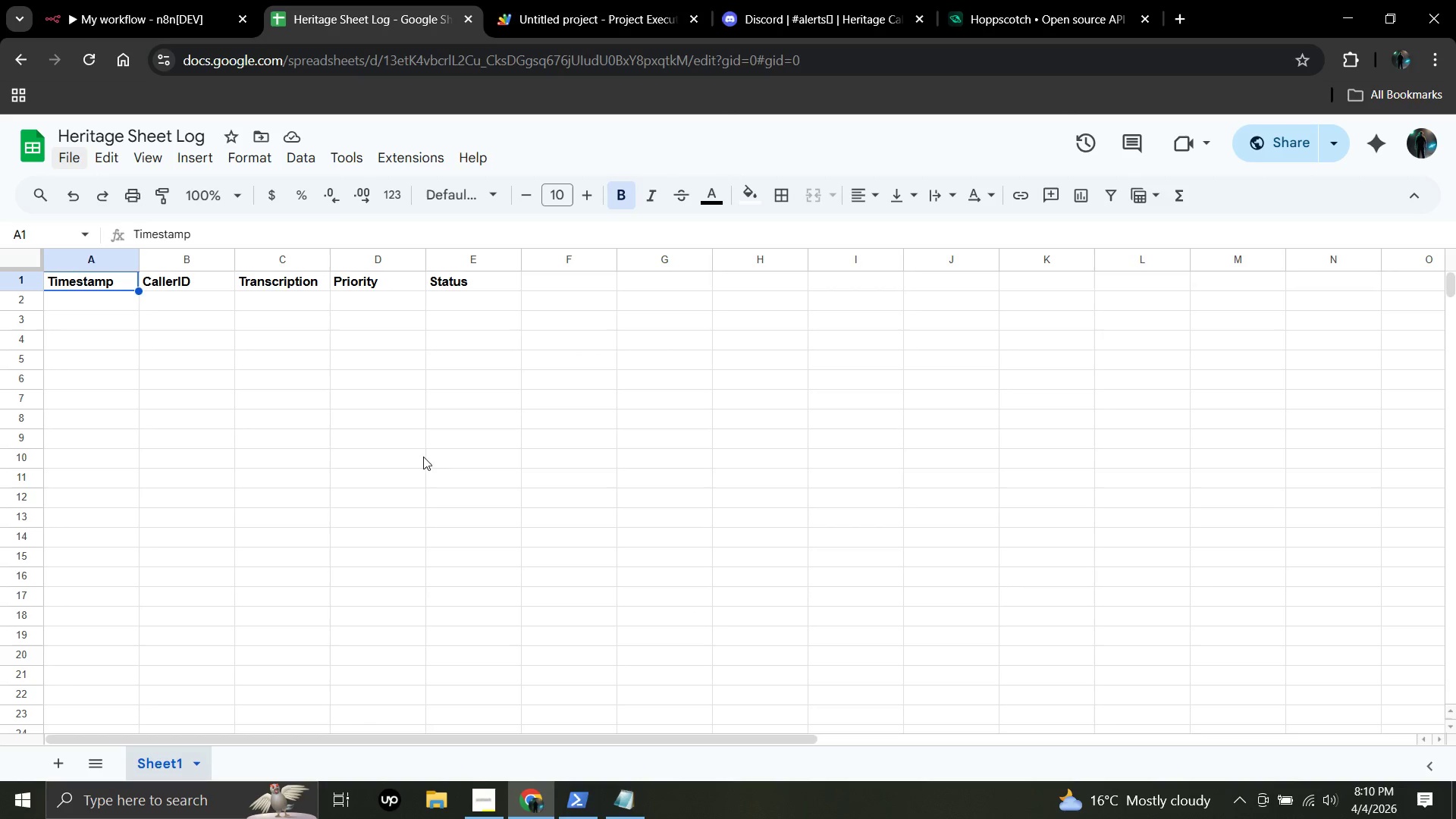 
left_click([376, 375])
 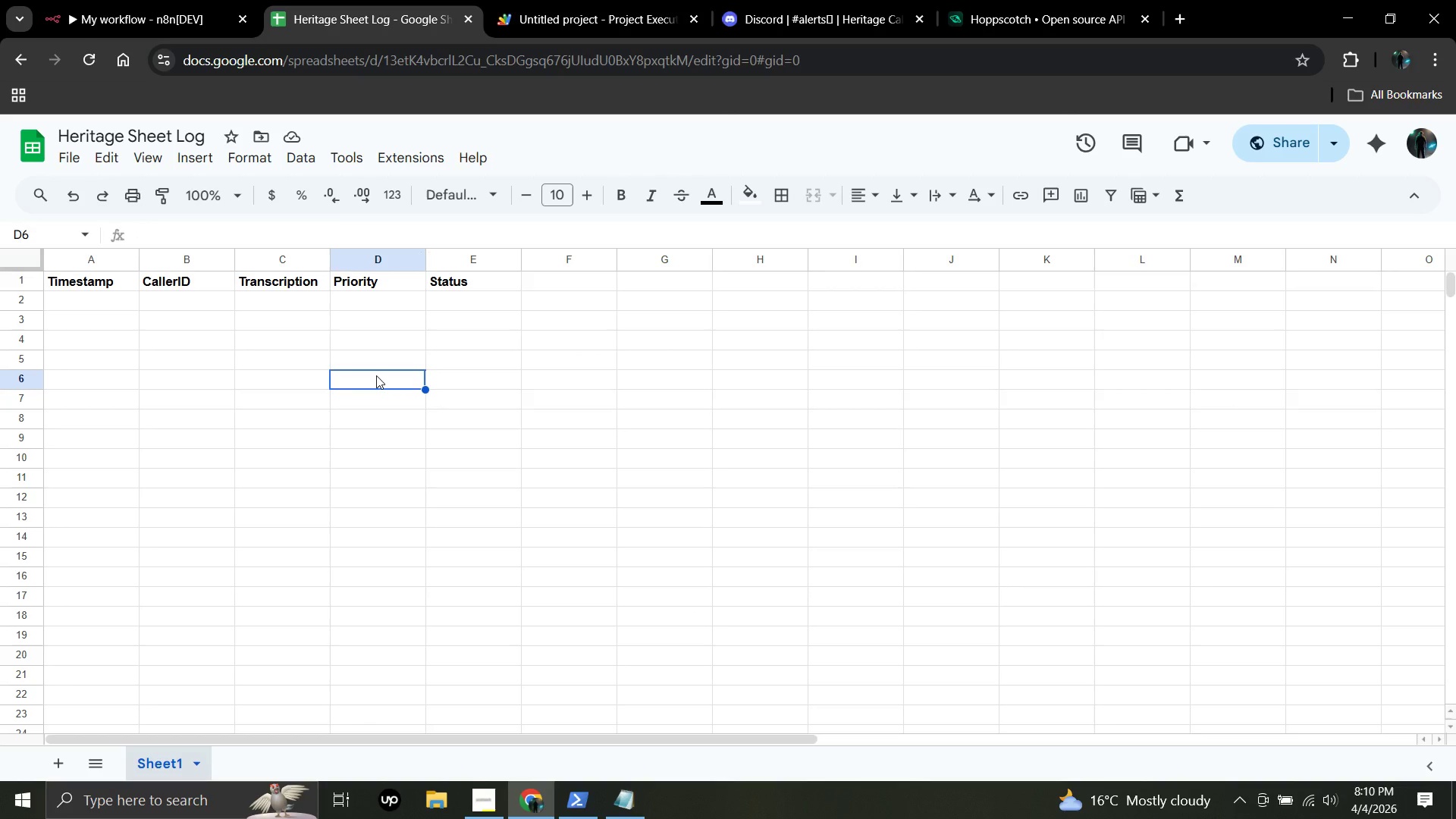 
wait(5.83)
 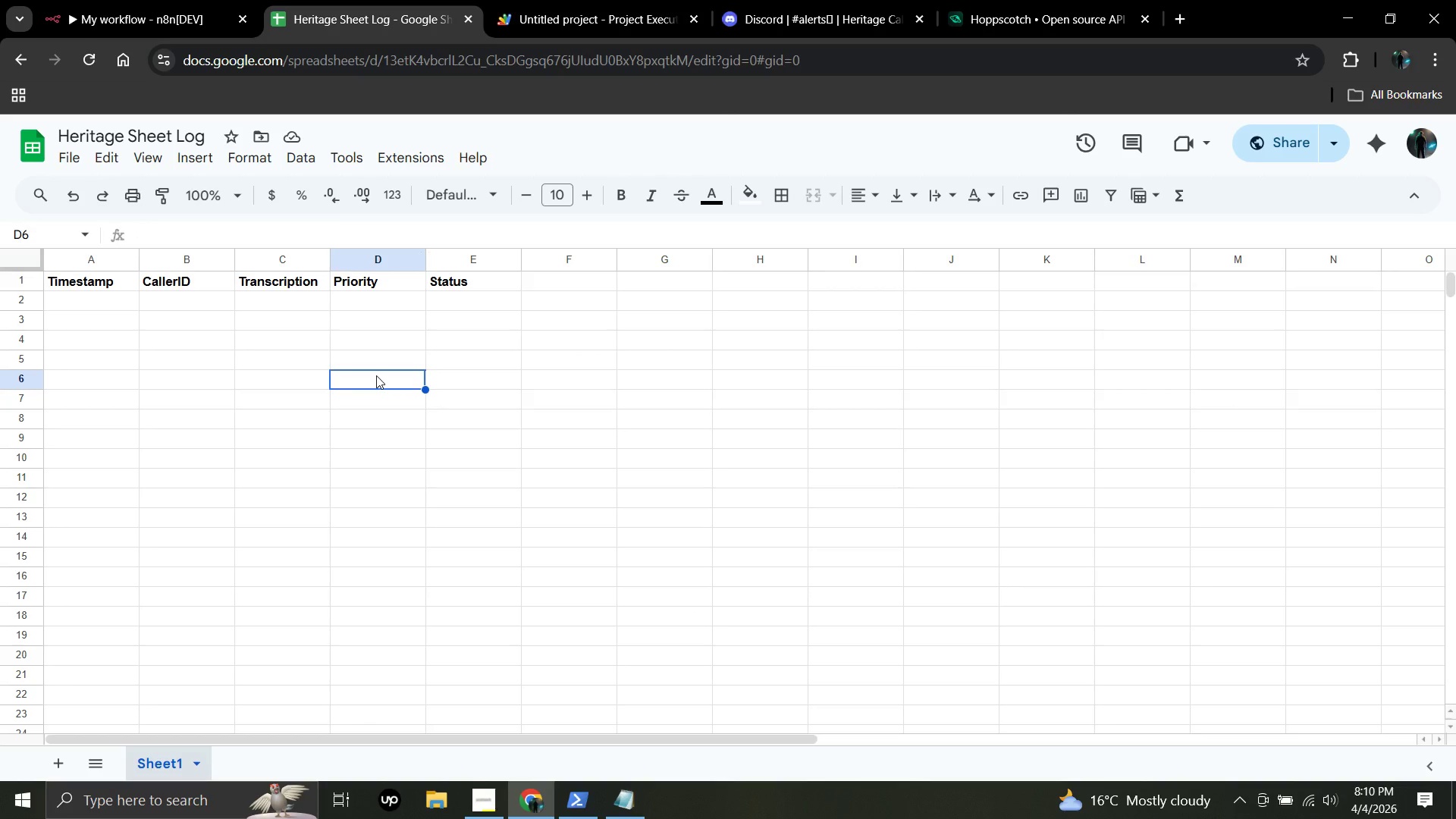 
key(Control+ArrowDown)
 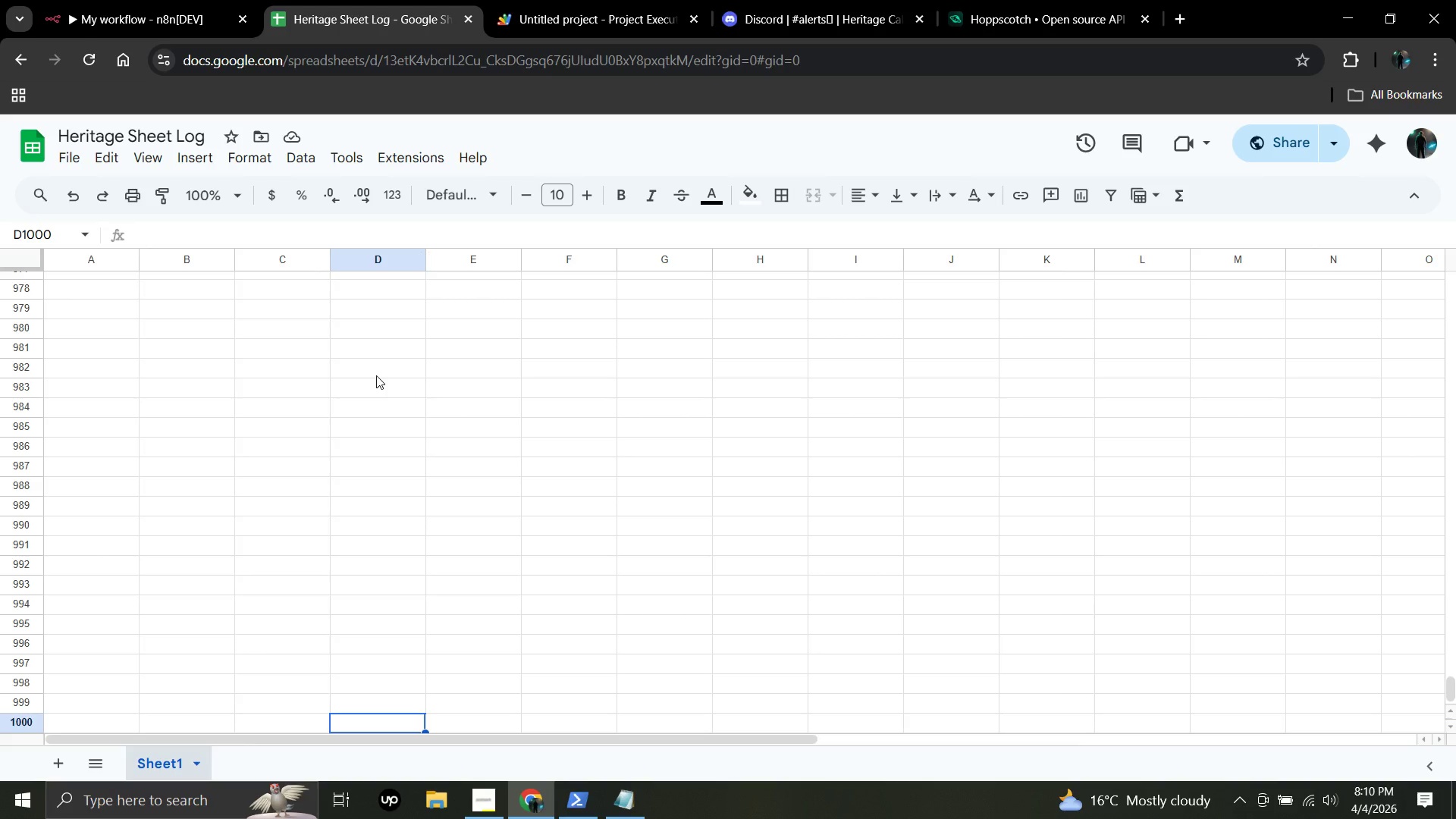 
wait(6.73)
 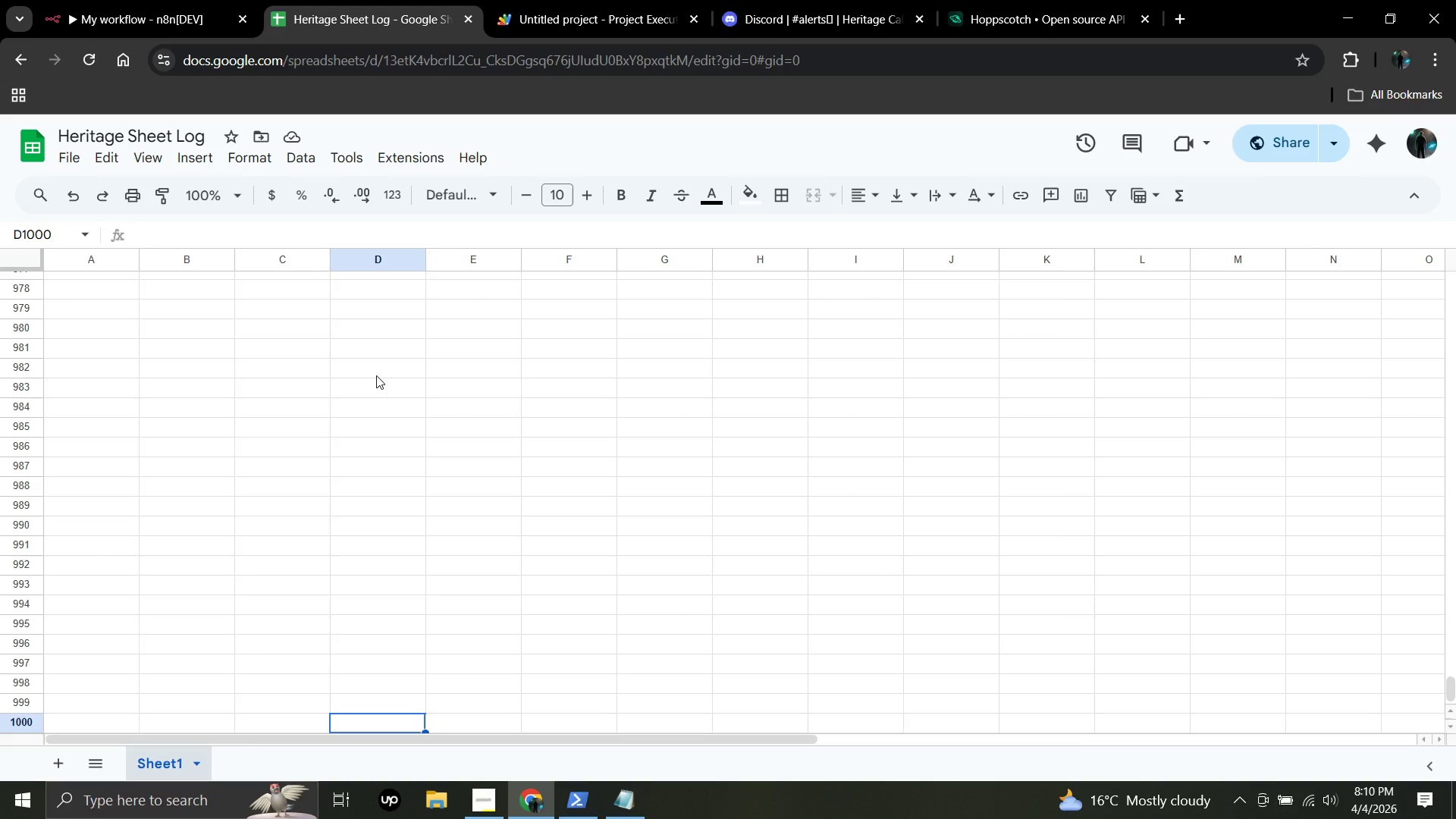 
scroll: coordinate [403, 656], scroll_direction: down, amount: 8.0
 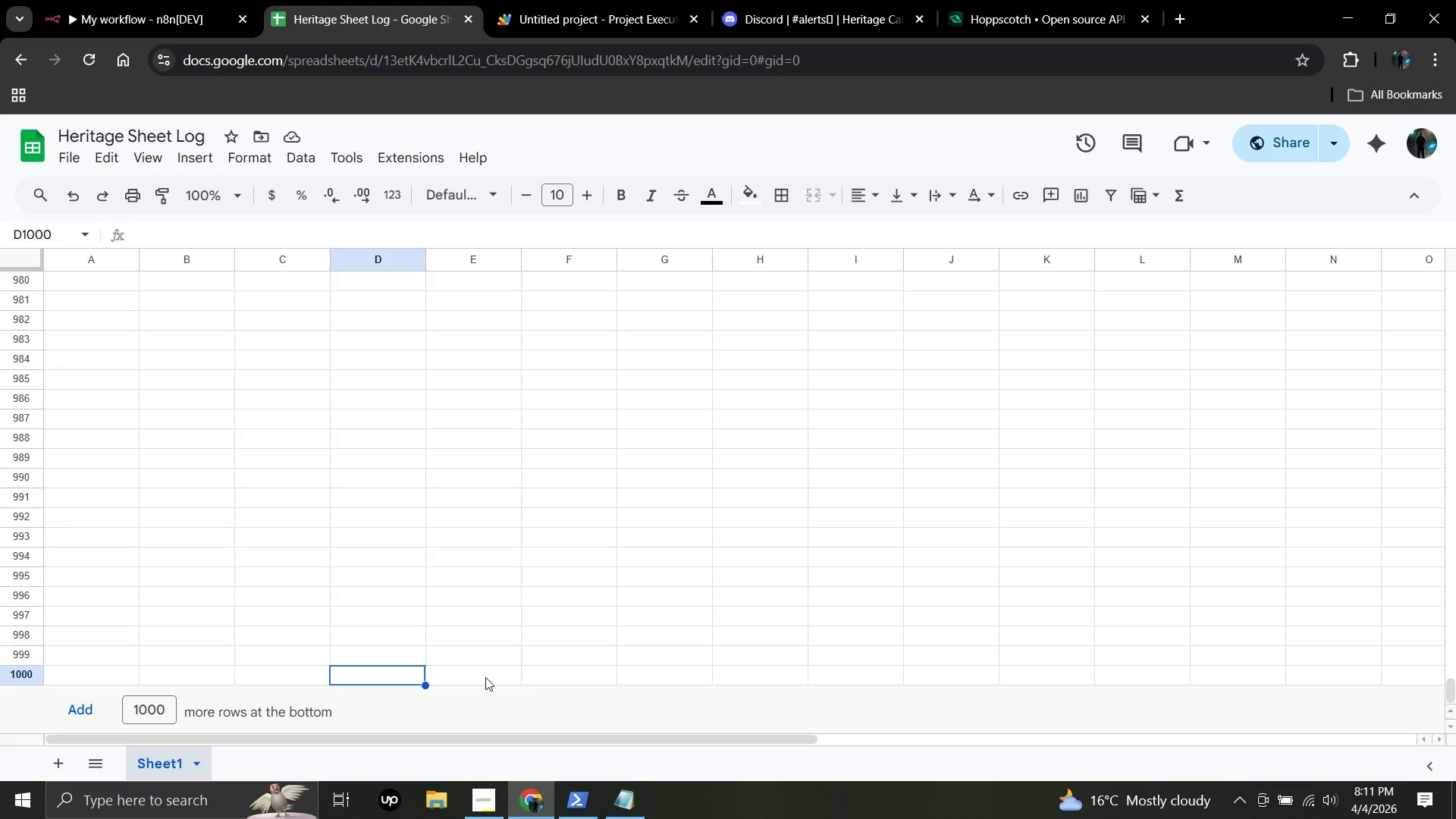 
wait(25.02)
 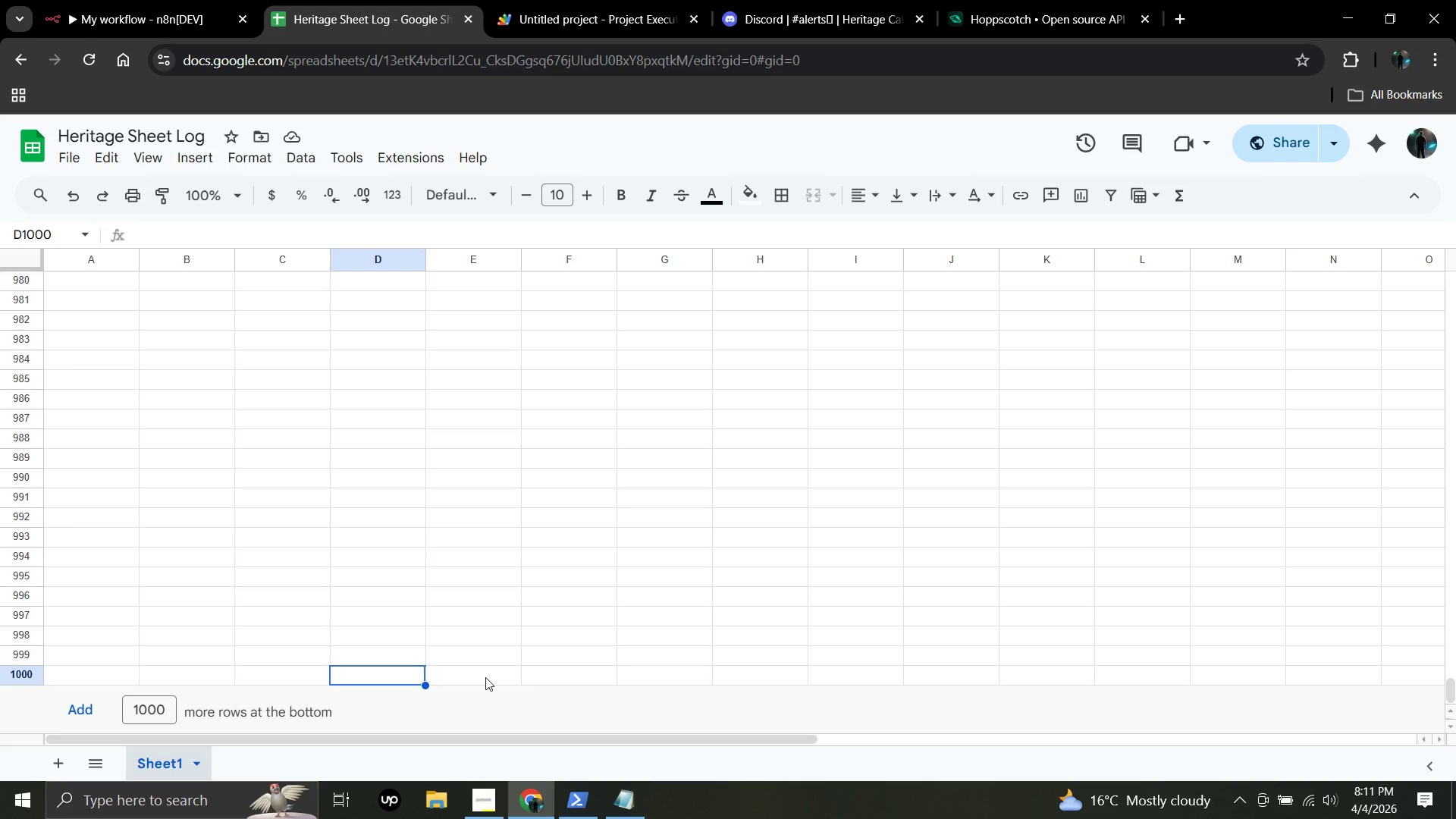 
scroll: coordinate [797, 438], scroll_direction: up, amount: 33.0
 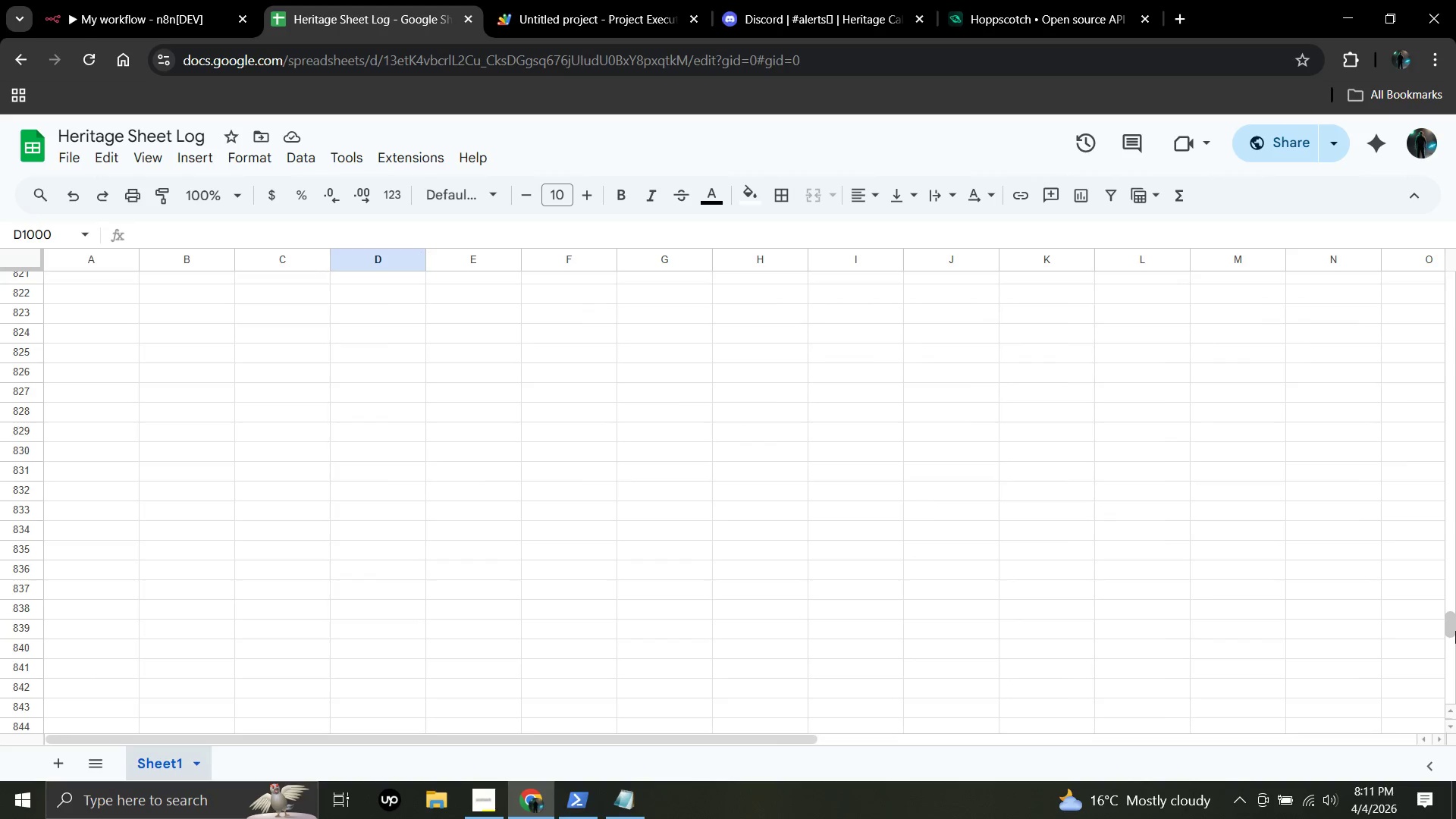 
left_click_drag(start_coordinate=[1455, 631], to_coordinate=[1450, 84])
 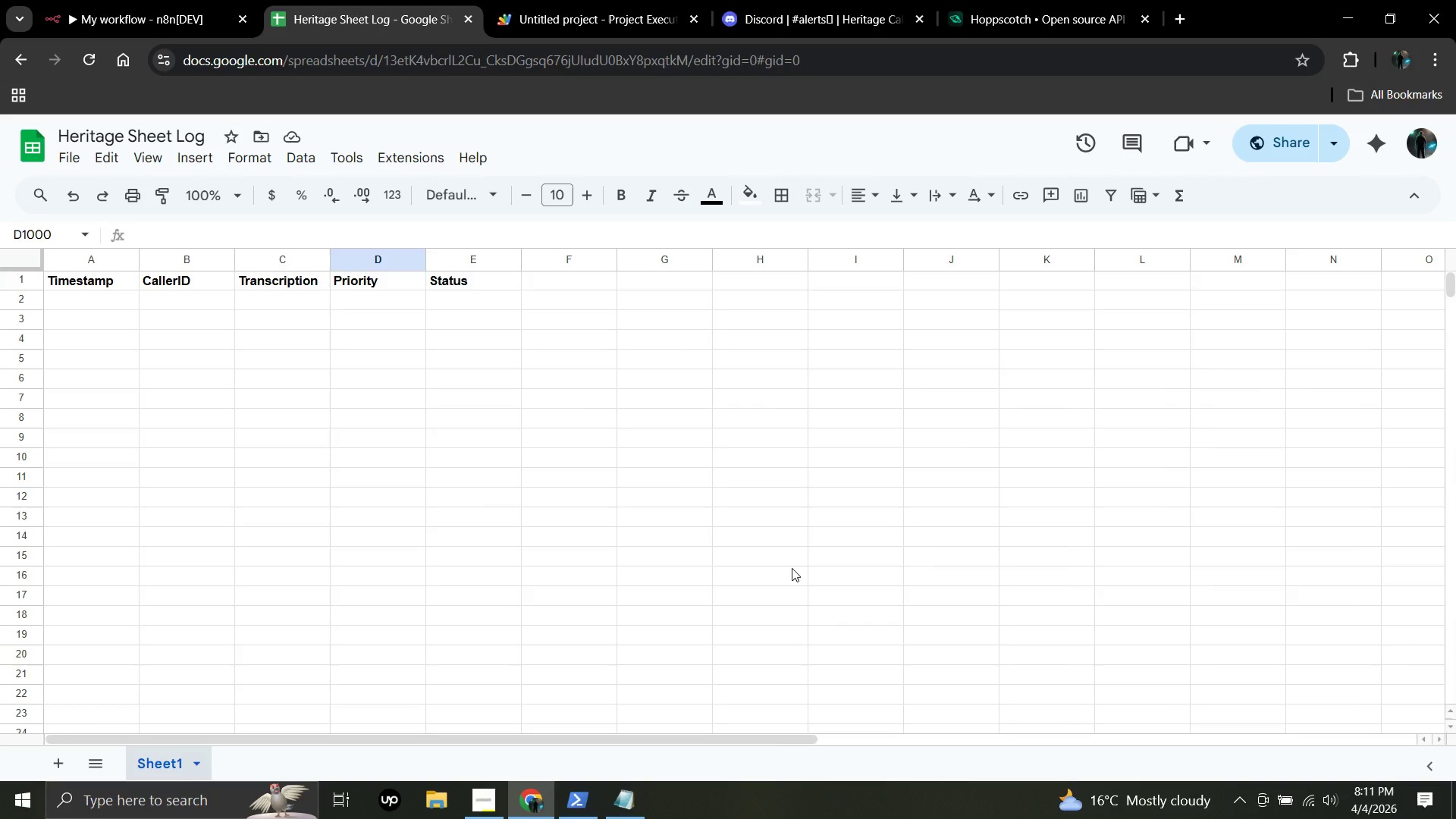 
wait(14.28)
 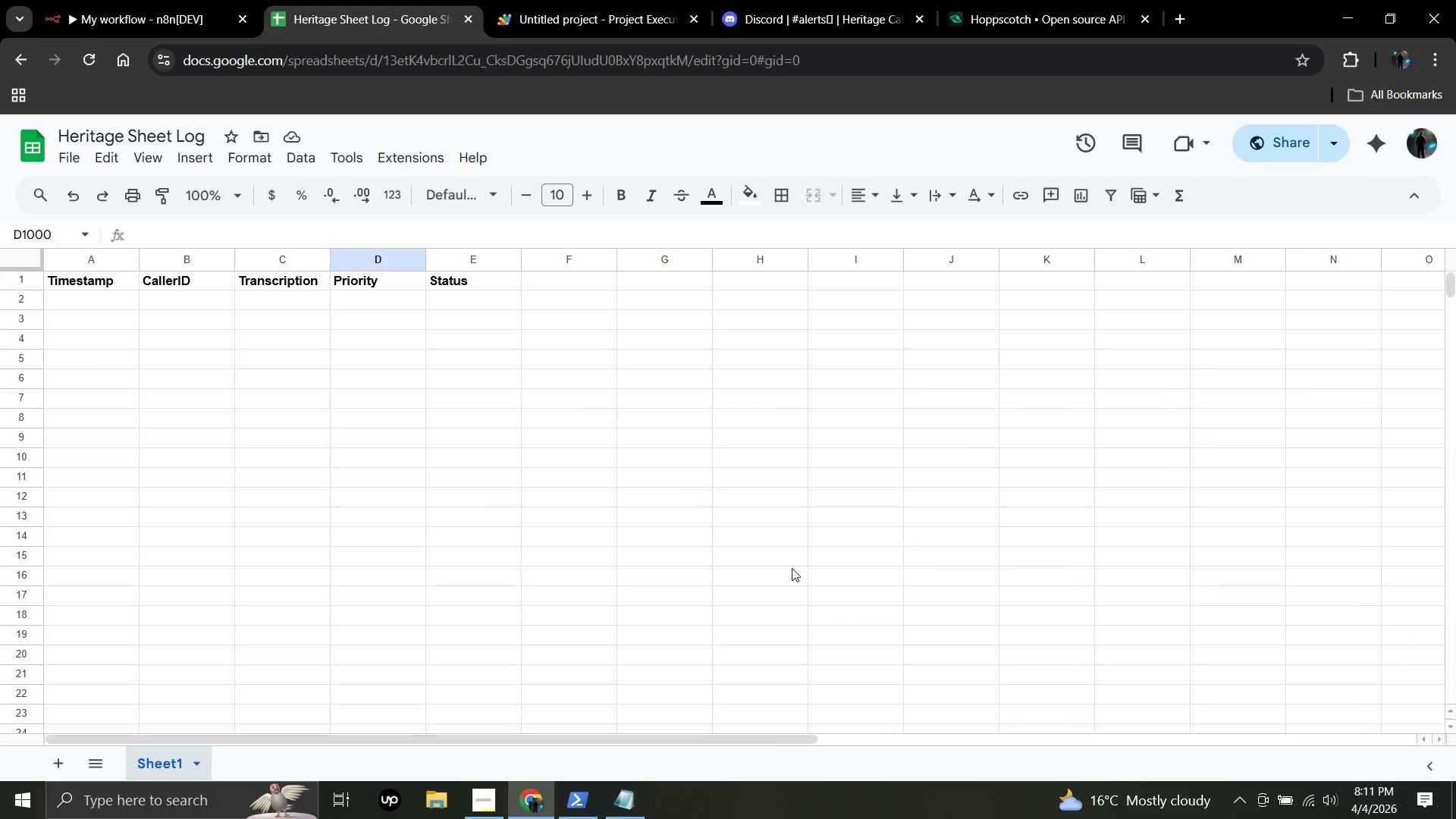 
key(Control+ArrowRight)
 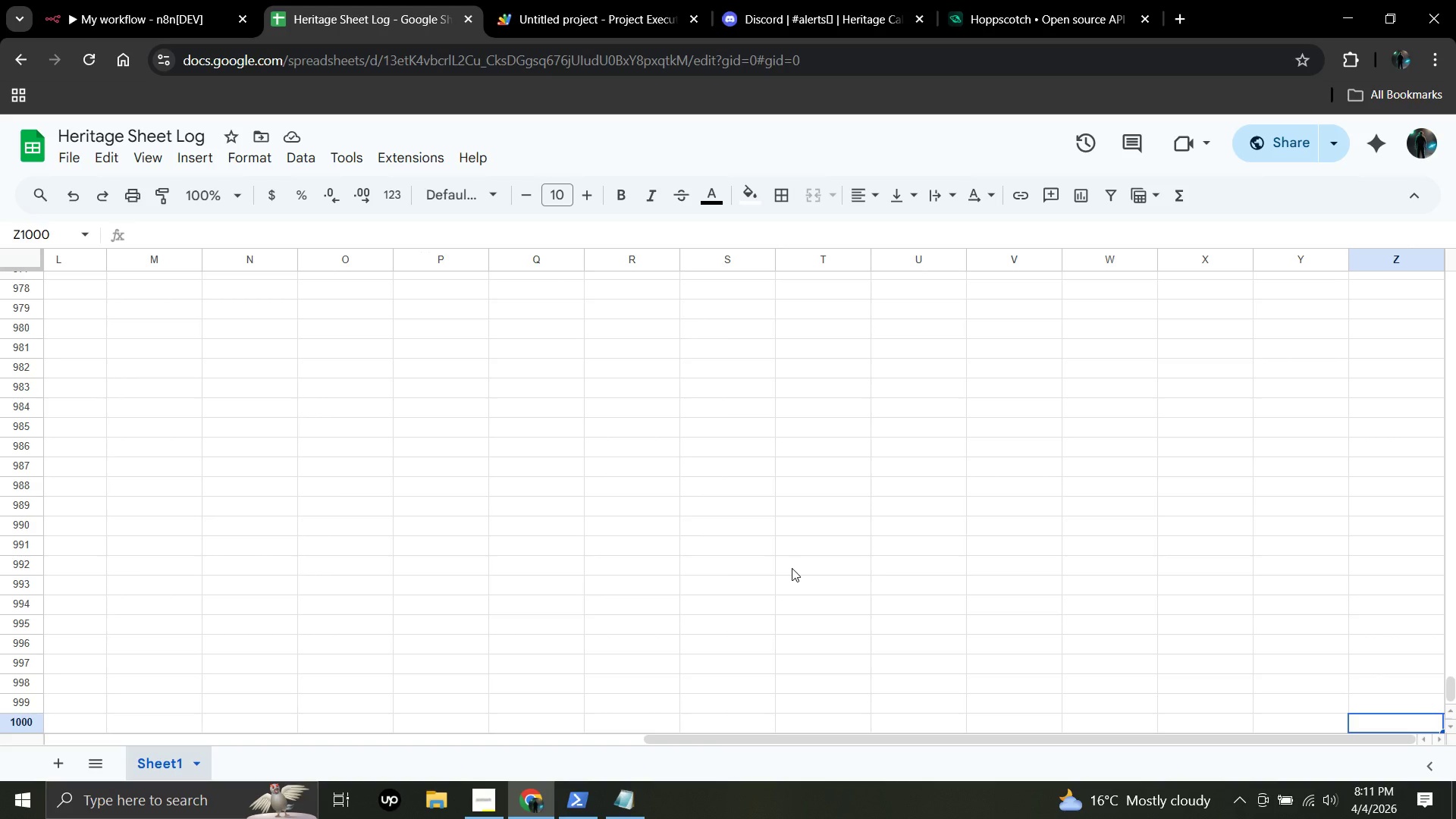 
key(Control+ArrowLeft)
 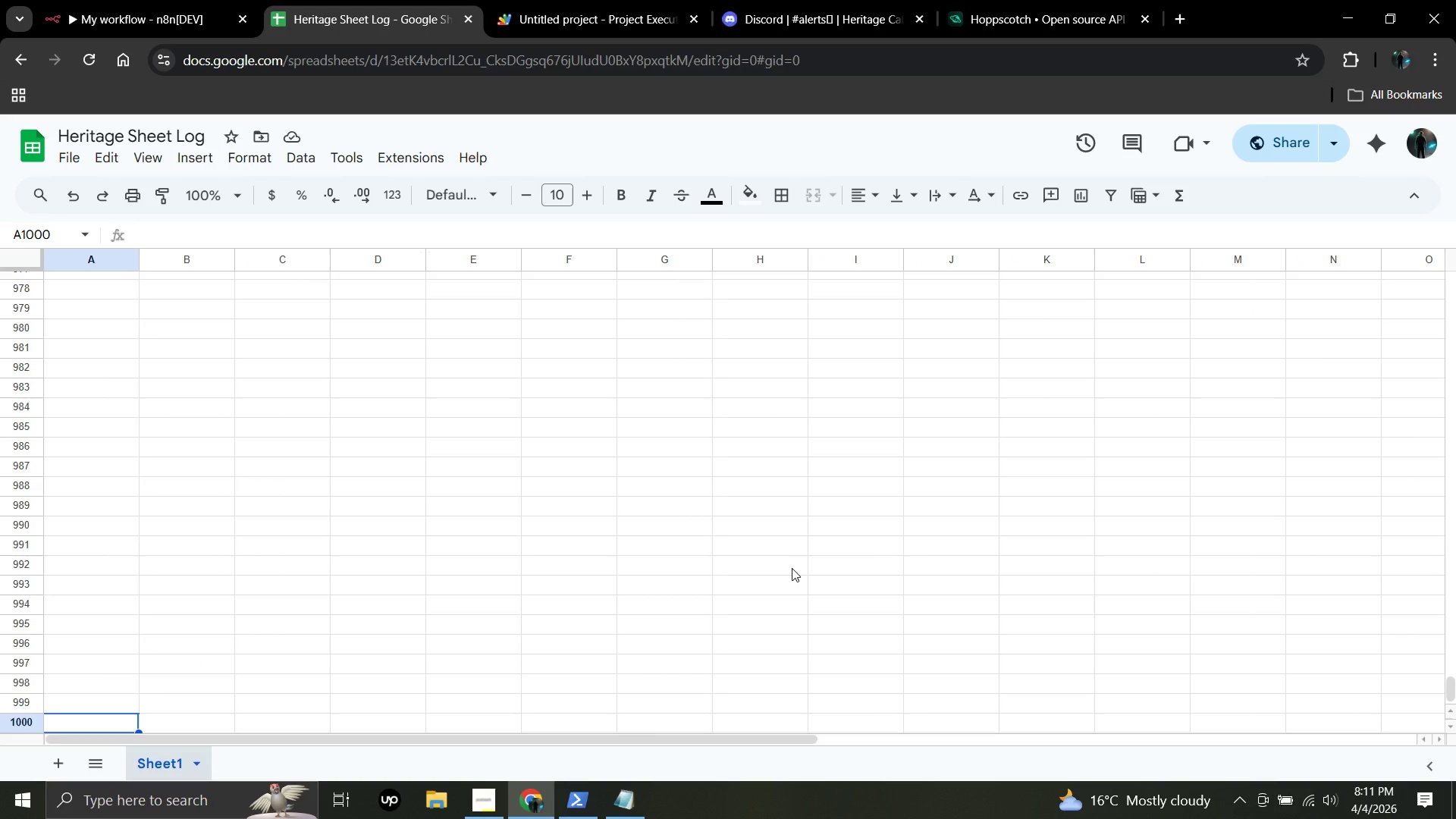 
key(Control+ArrowUp)
 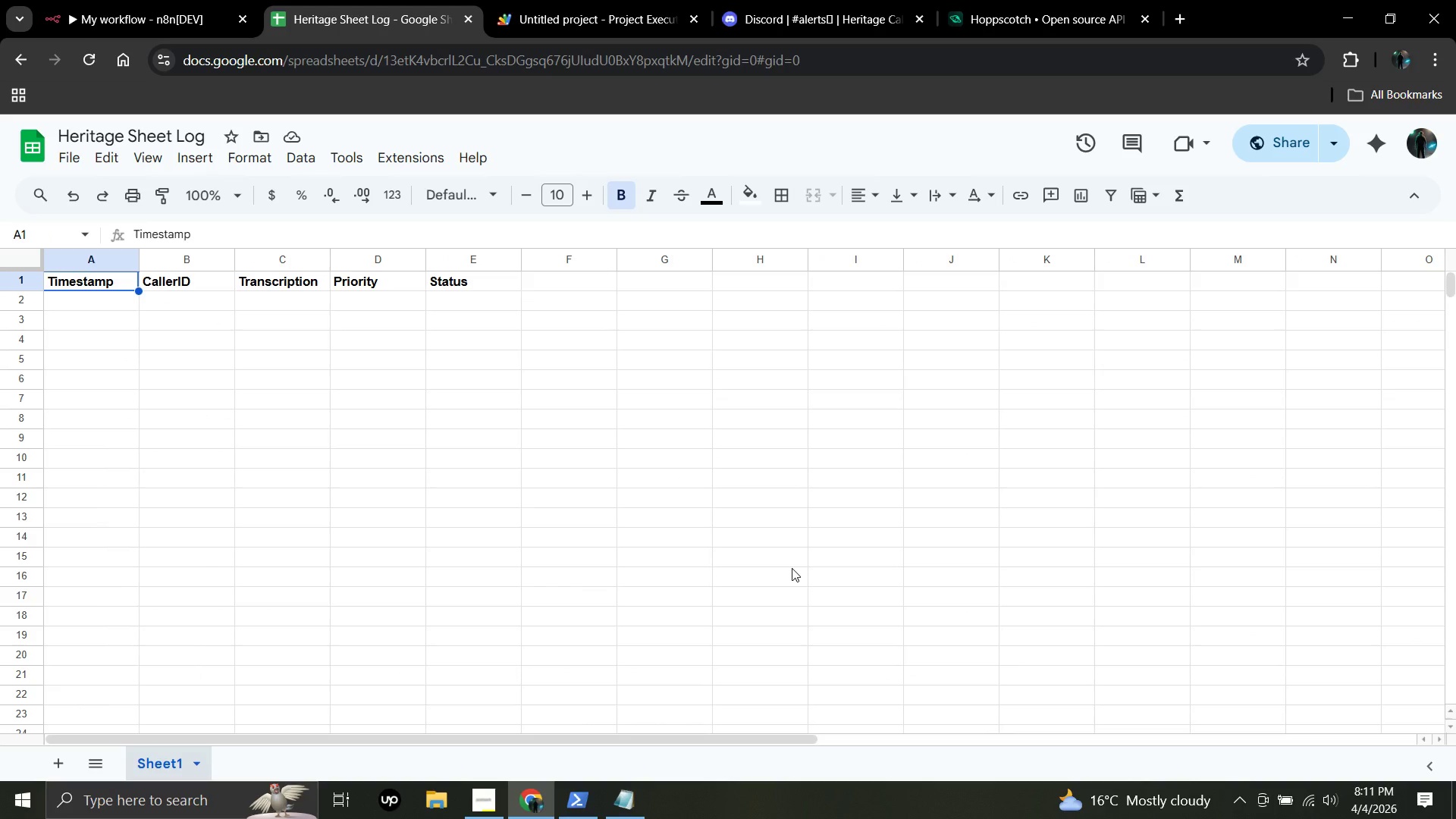 
wait(5.08)
 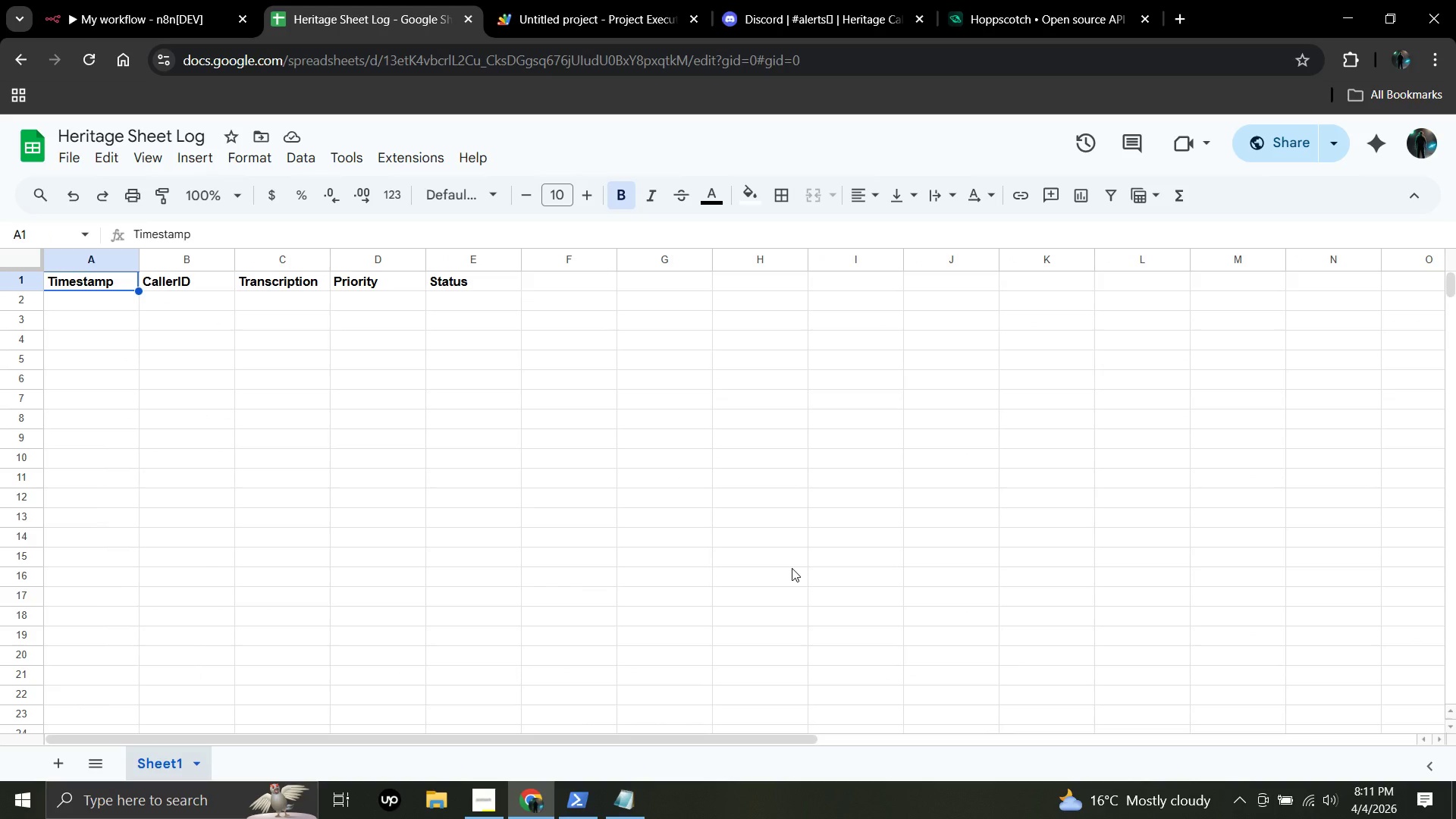 
key(ArrowDown)
 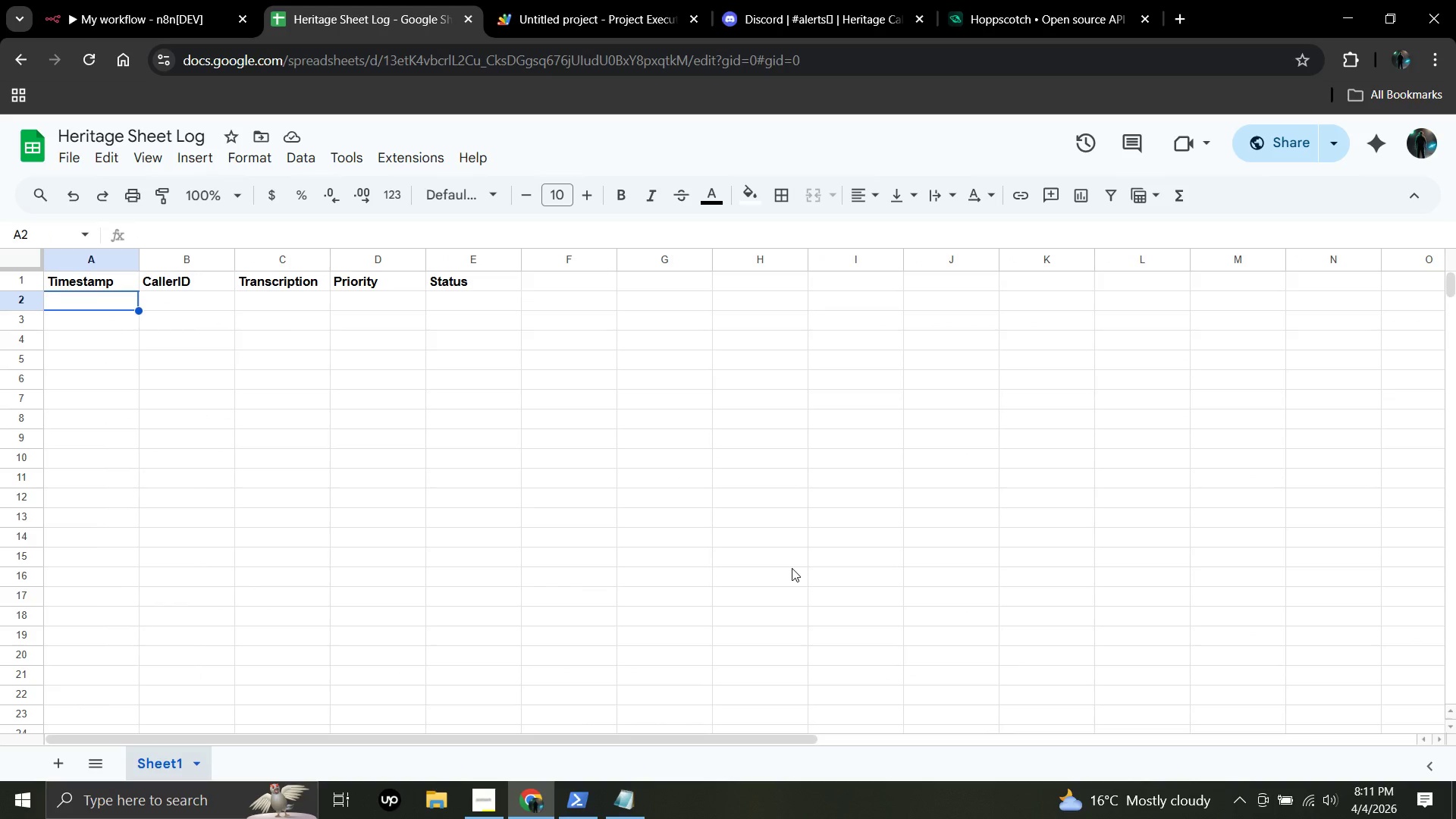 
key(ArrowDown)
 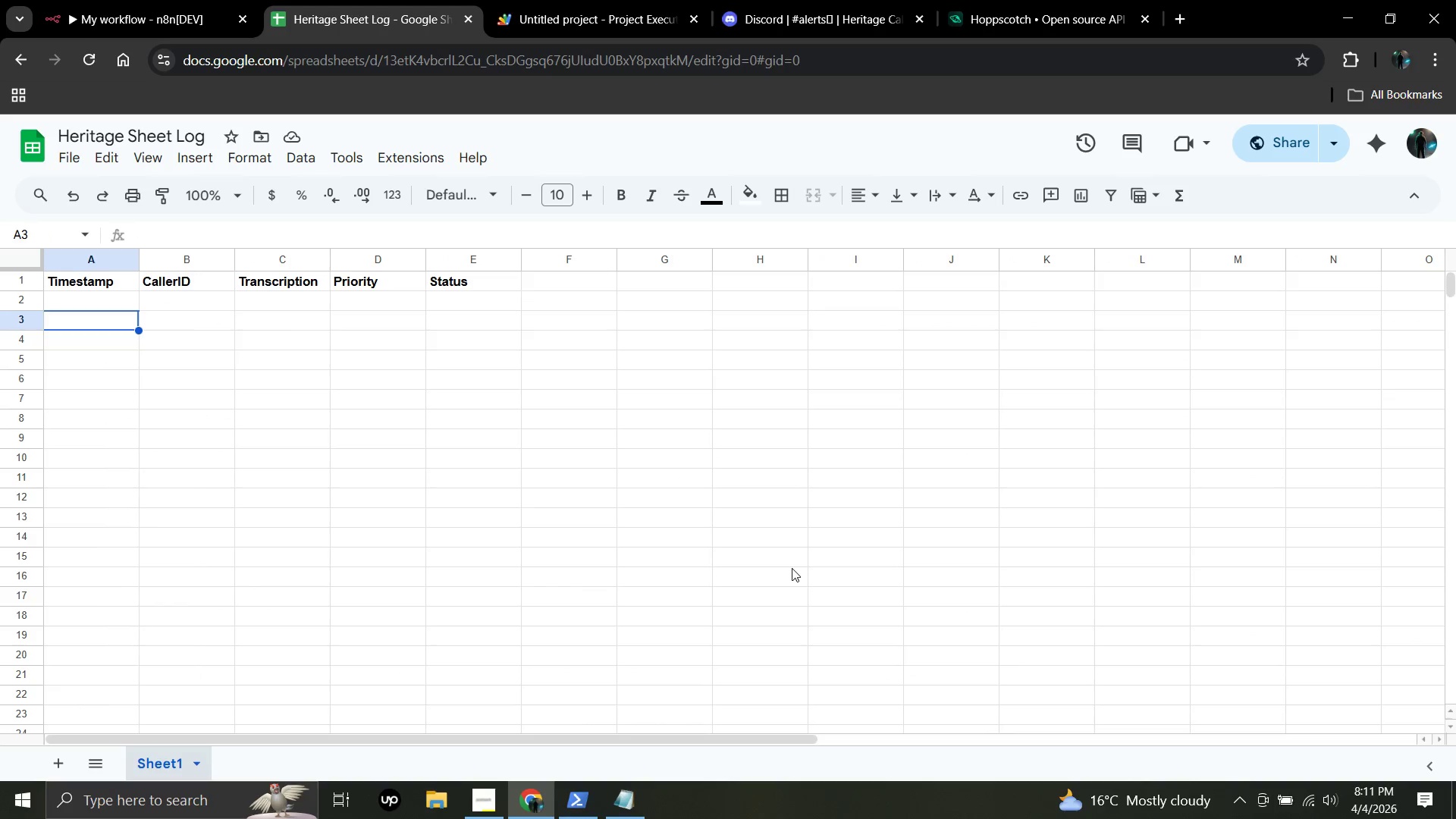 
key(ArrowDown)
 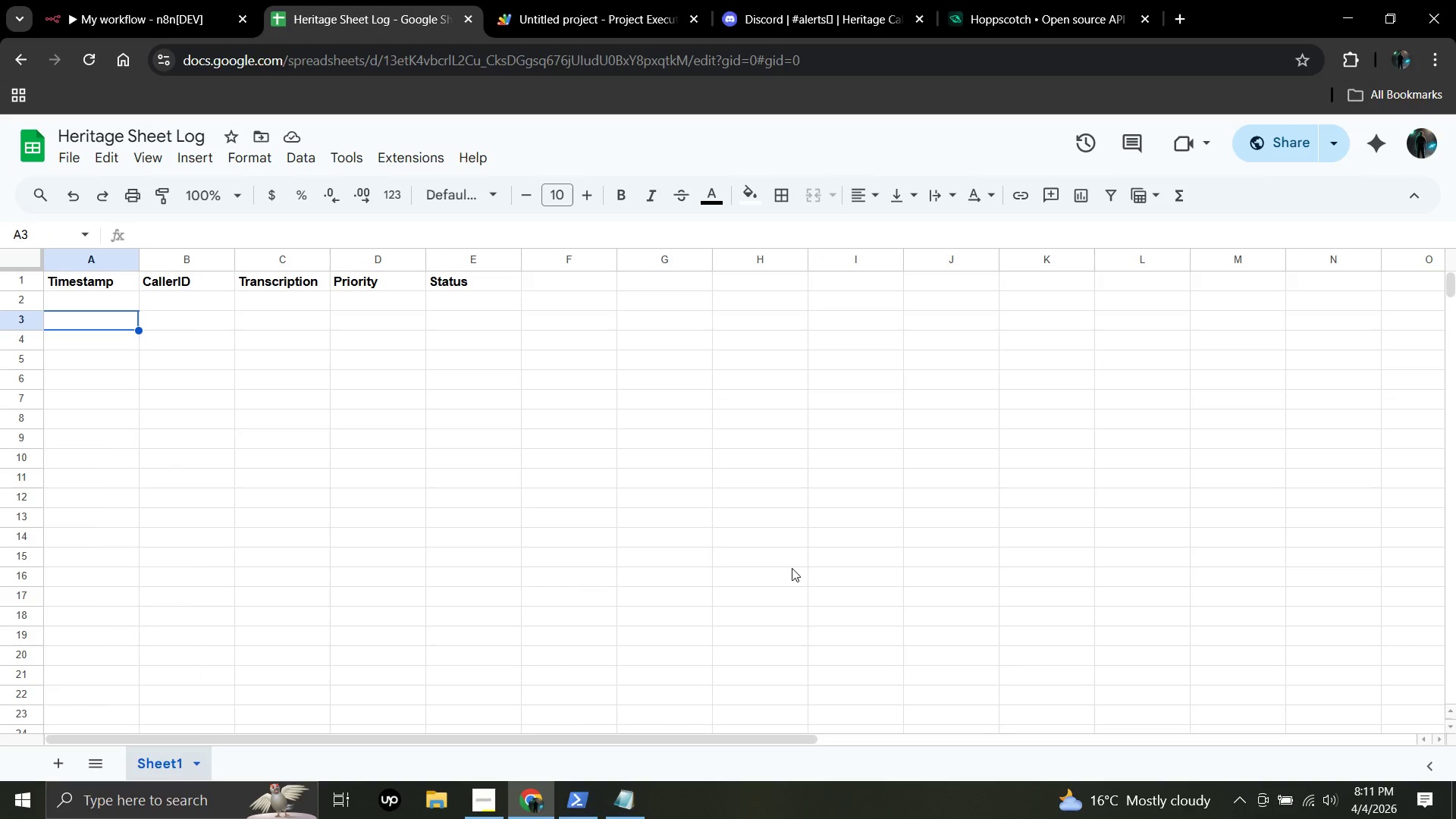 
key(ArrowUp)
 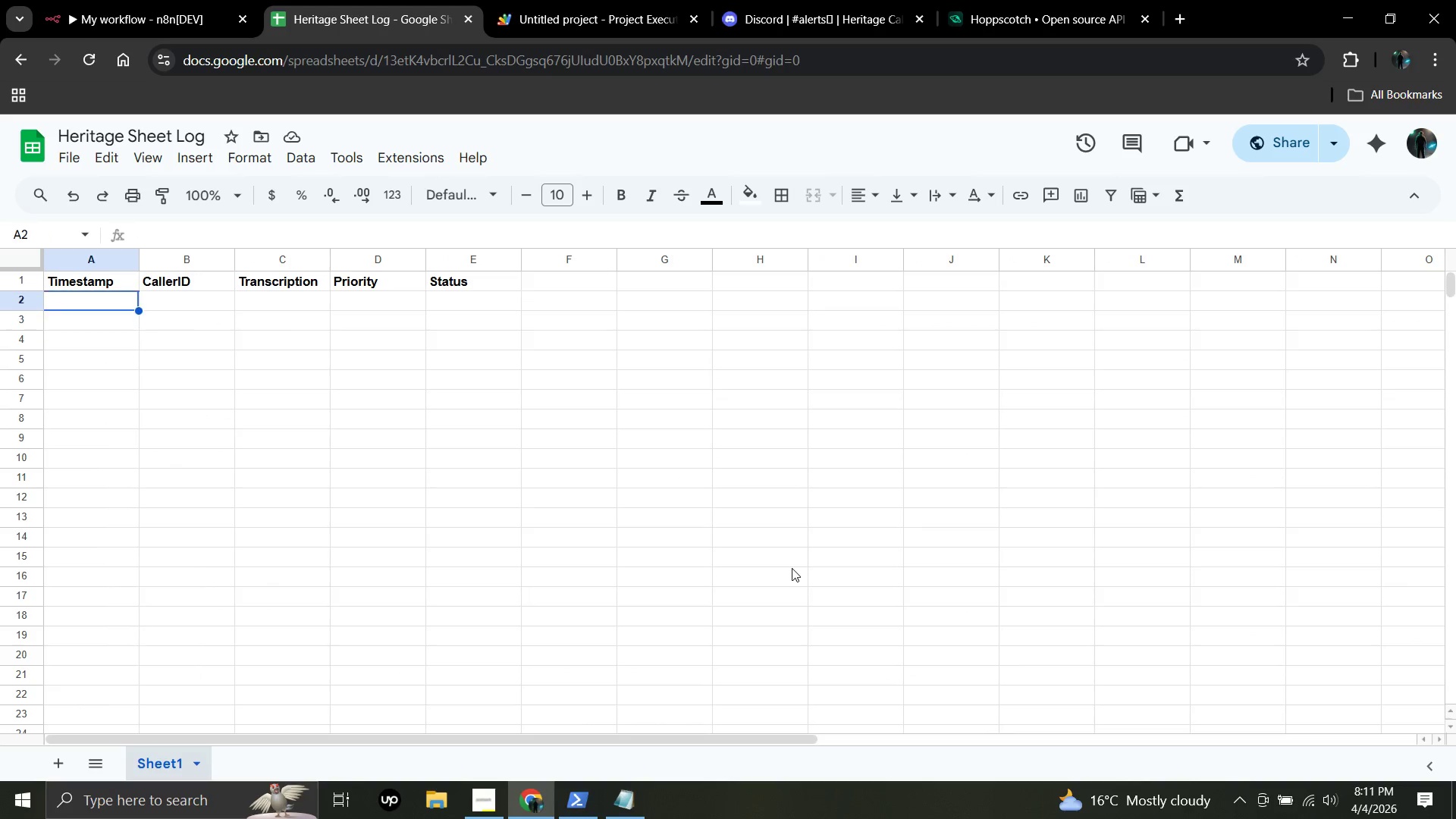 
key(ArrowUp)
 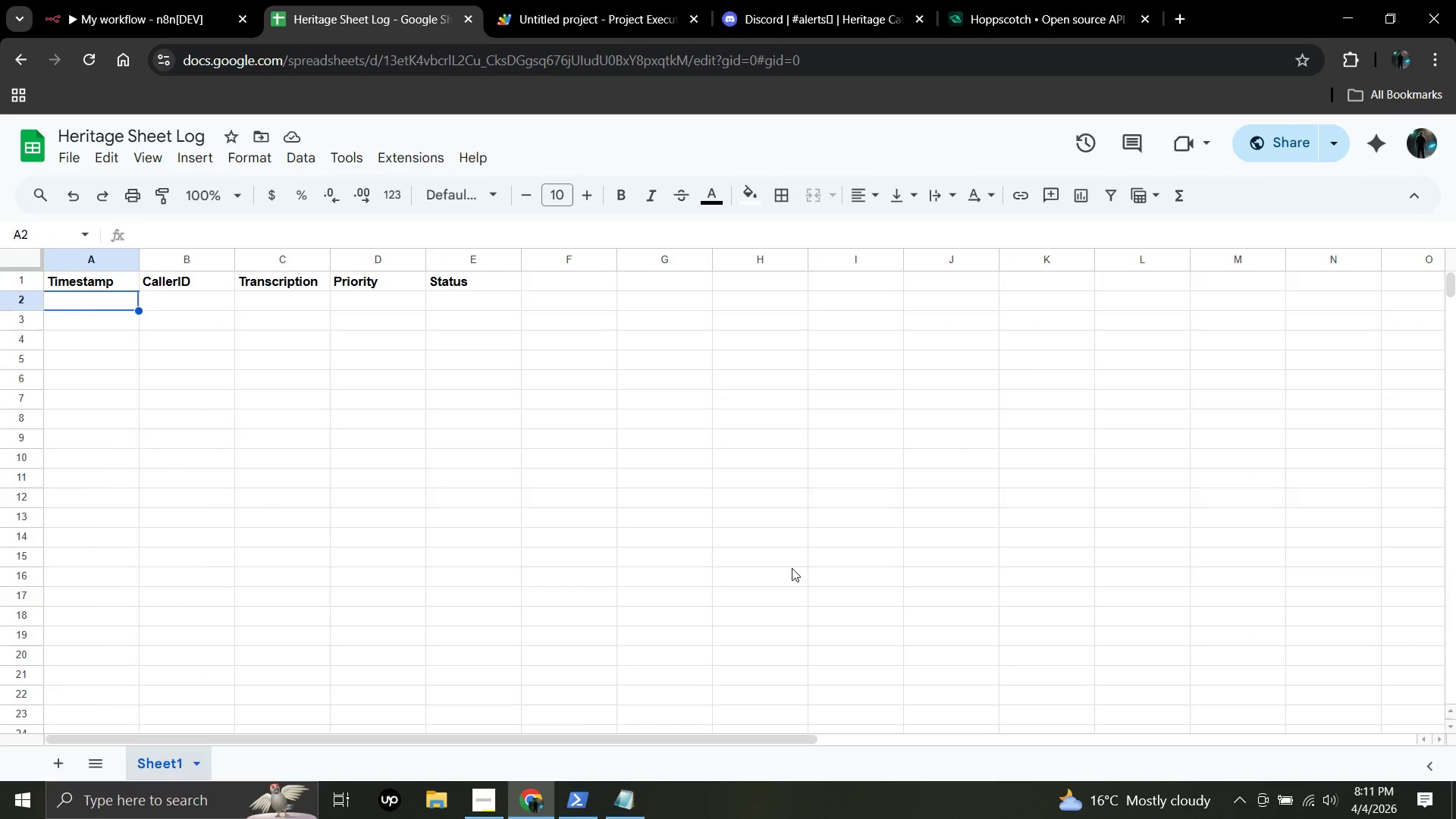 
key(ArrowUp)
 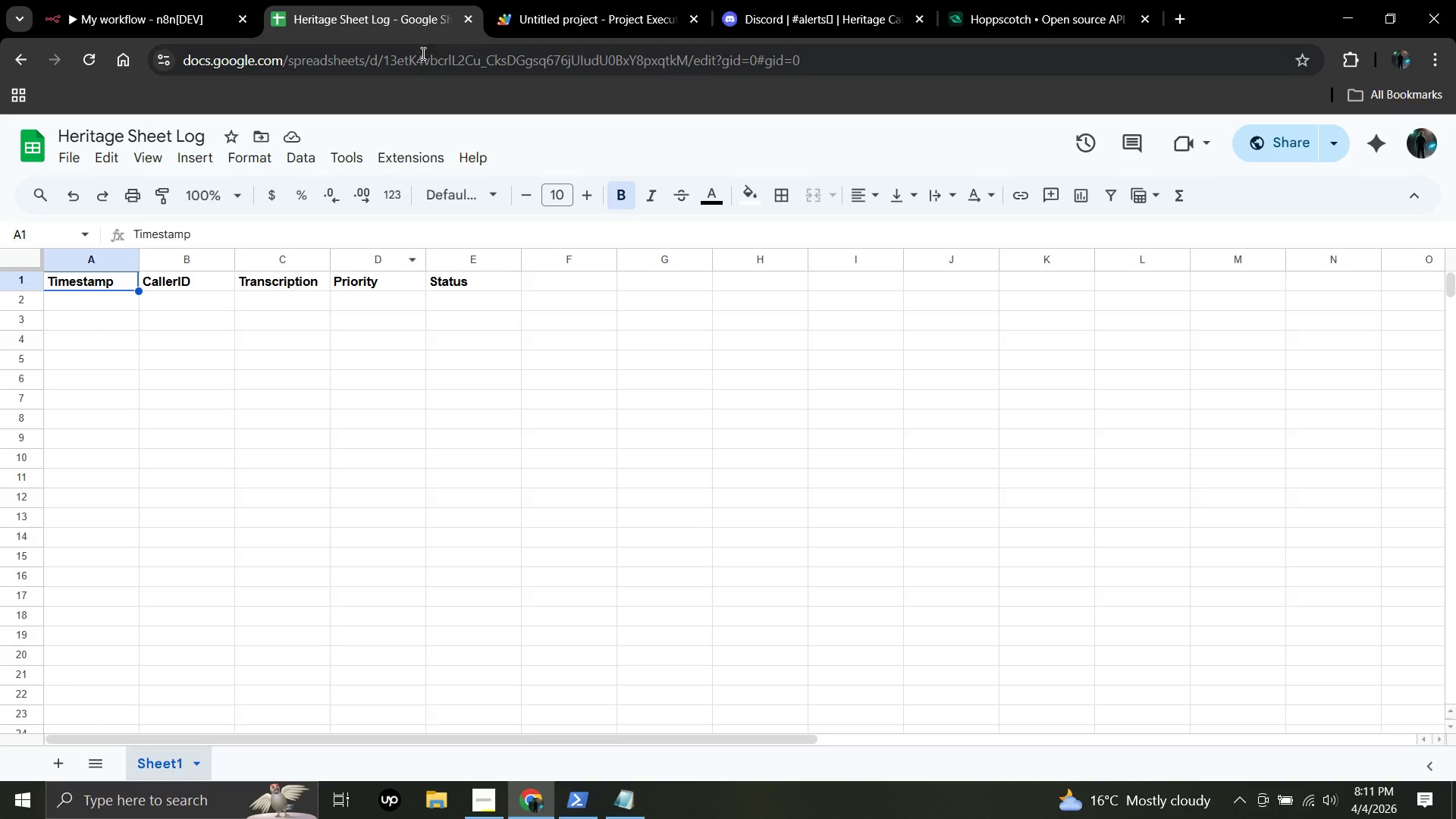 
wait(29.86)
 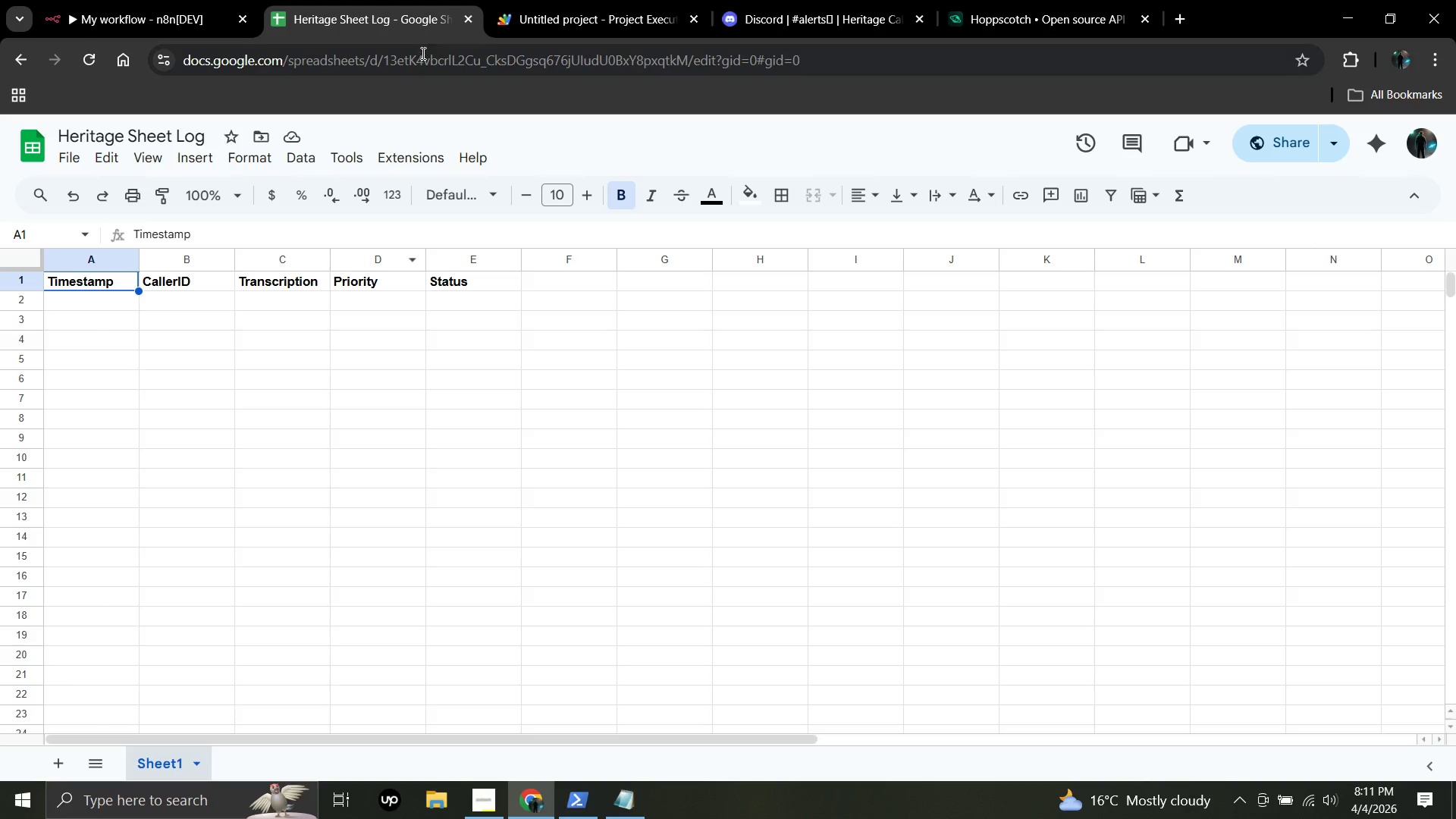 
left_click([121, 0])
 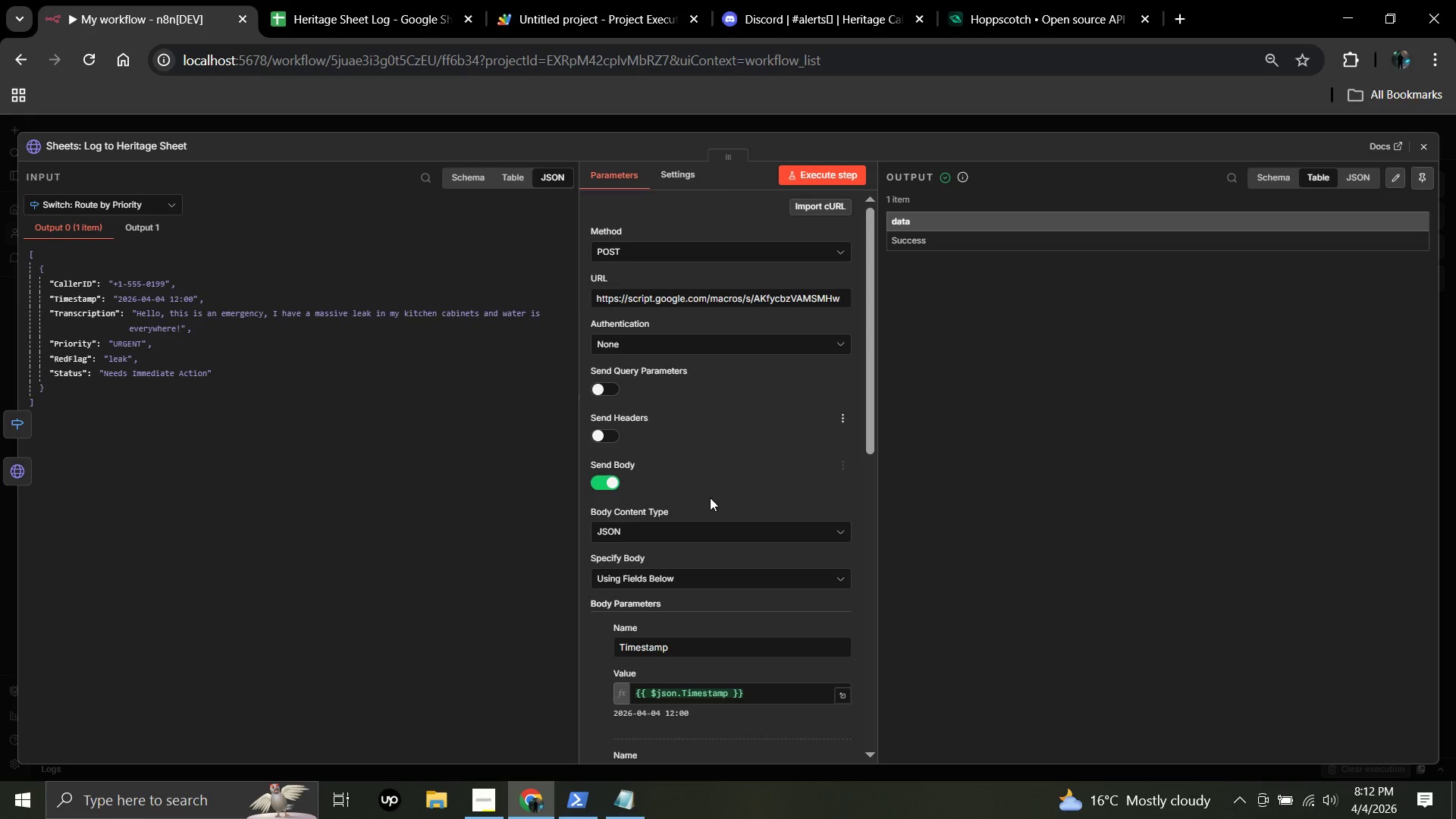 
scroll: coordinate [704, 507], scroll_direction: down, amount: 2.0
 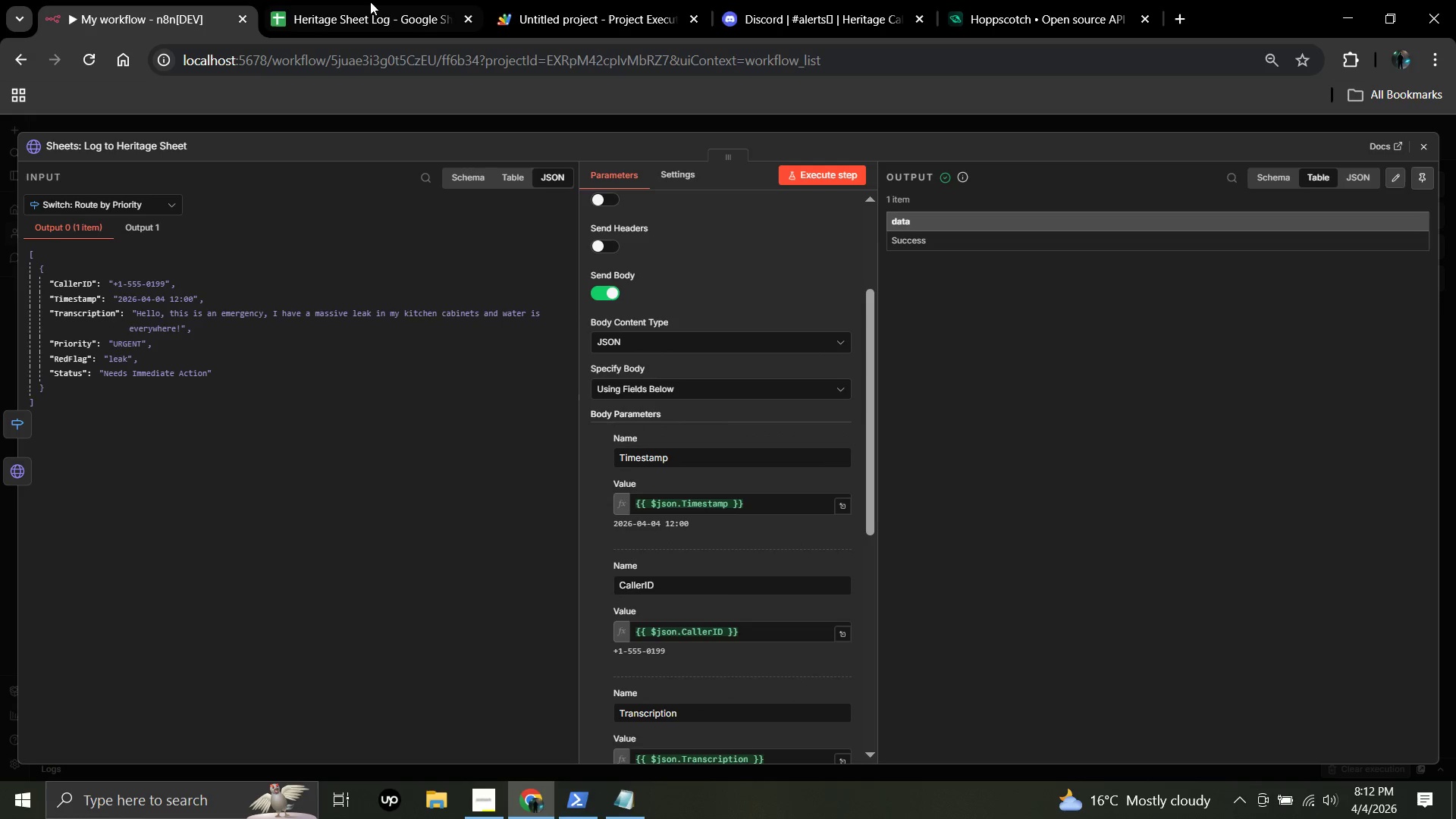 
left_click([588, 0])
 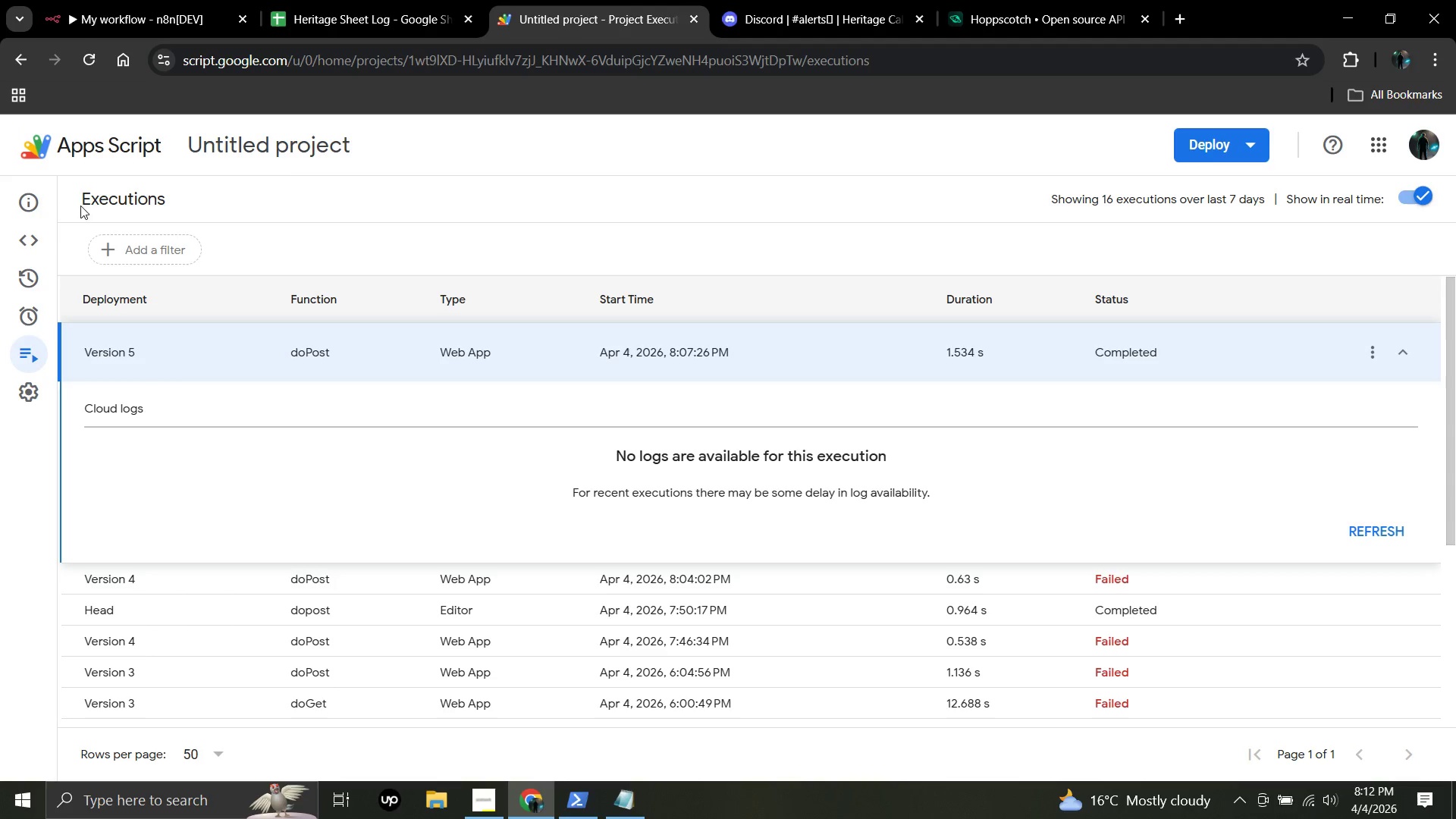 
left_click([36, 242])
 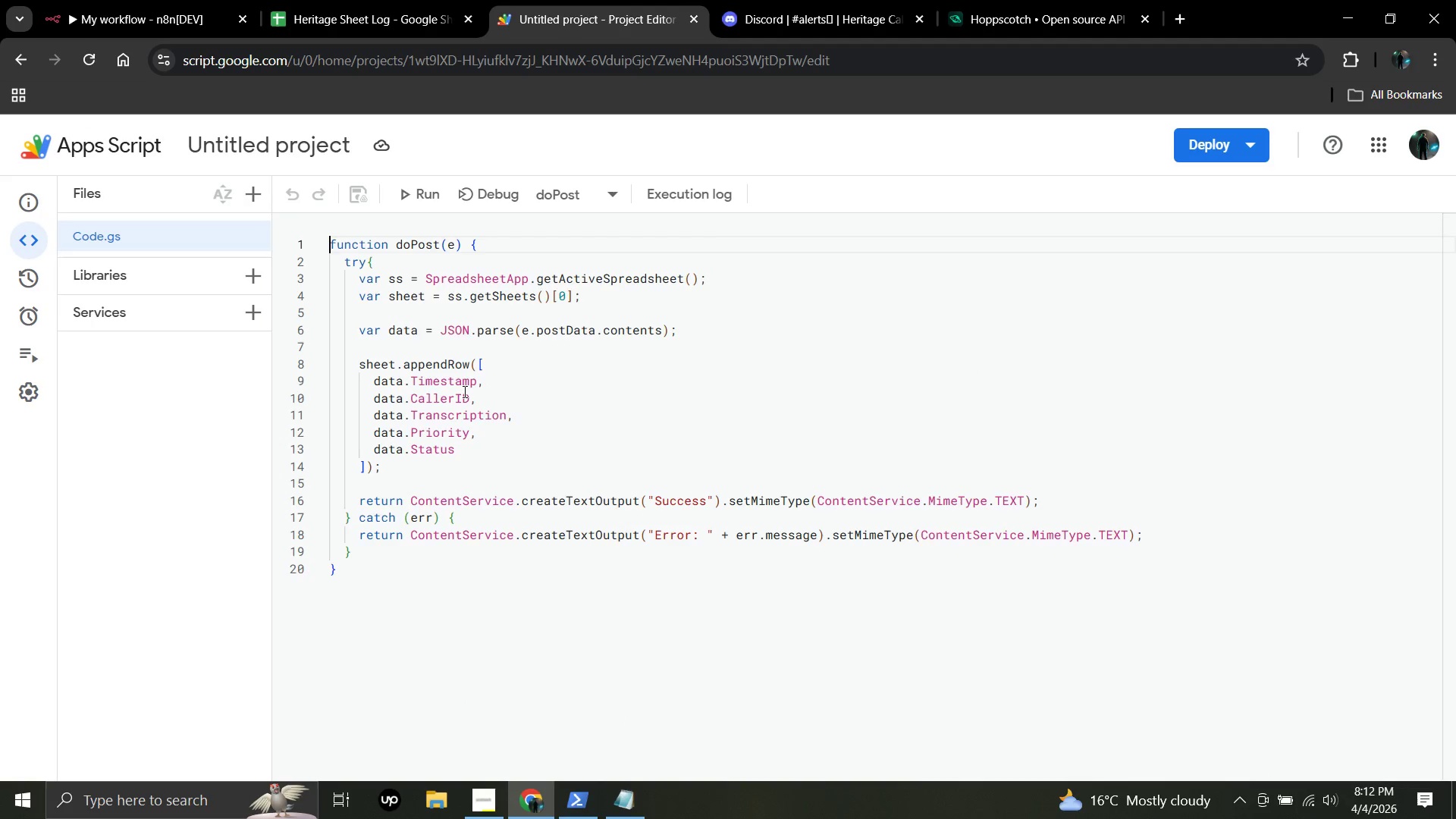 
wait(7.16)
 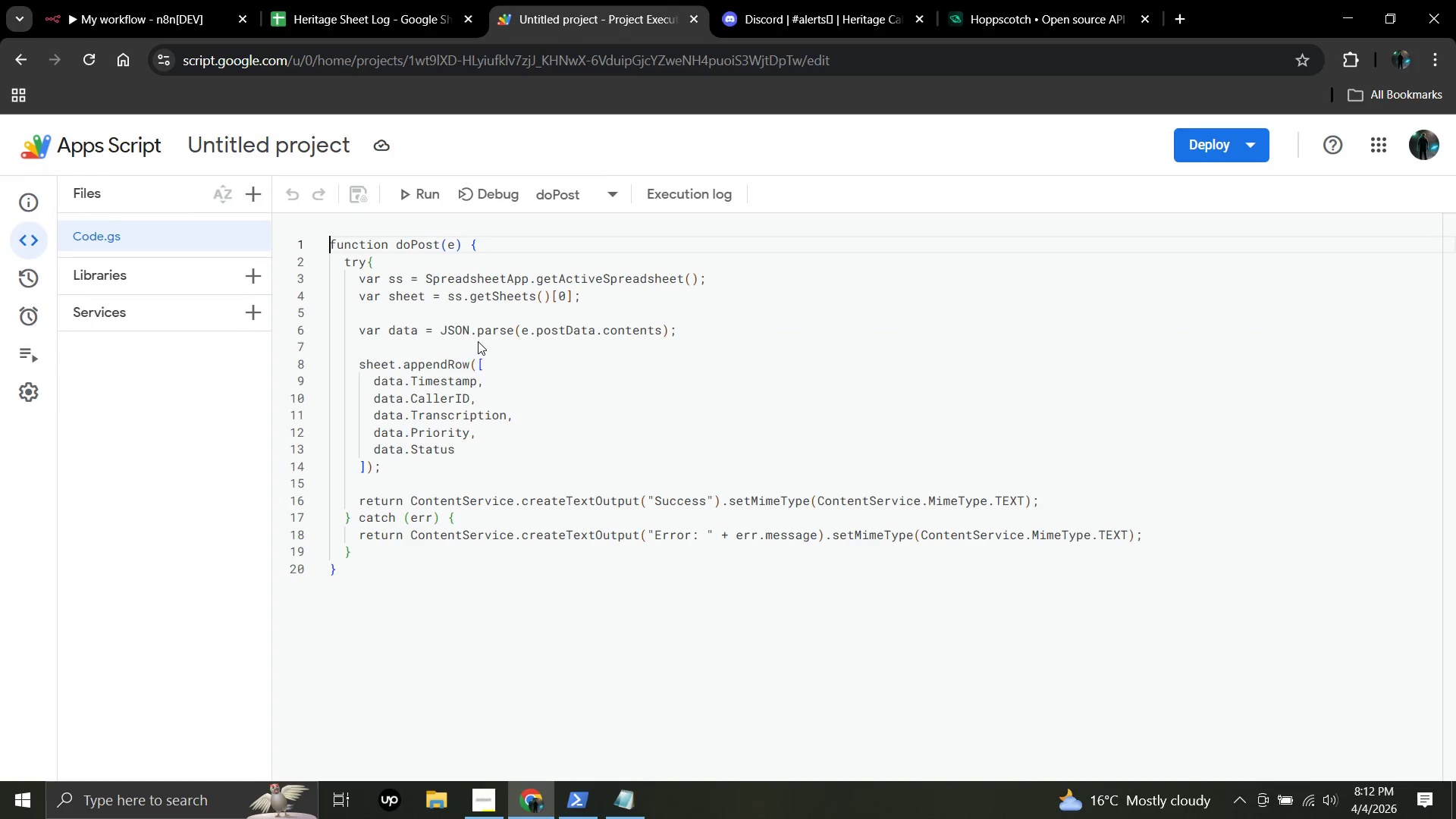 
left_click([124, 0])
 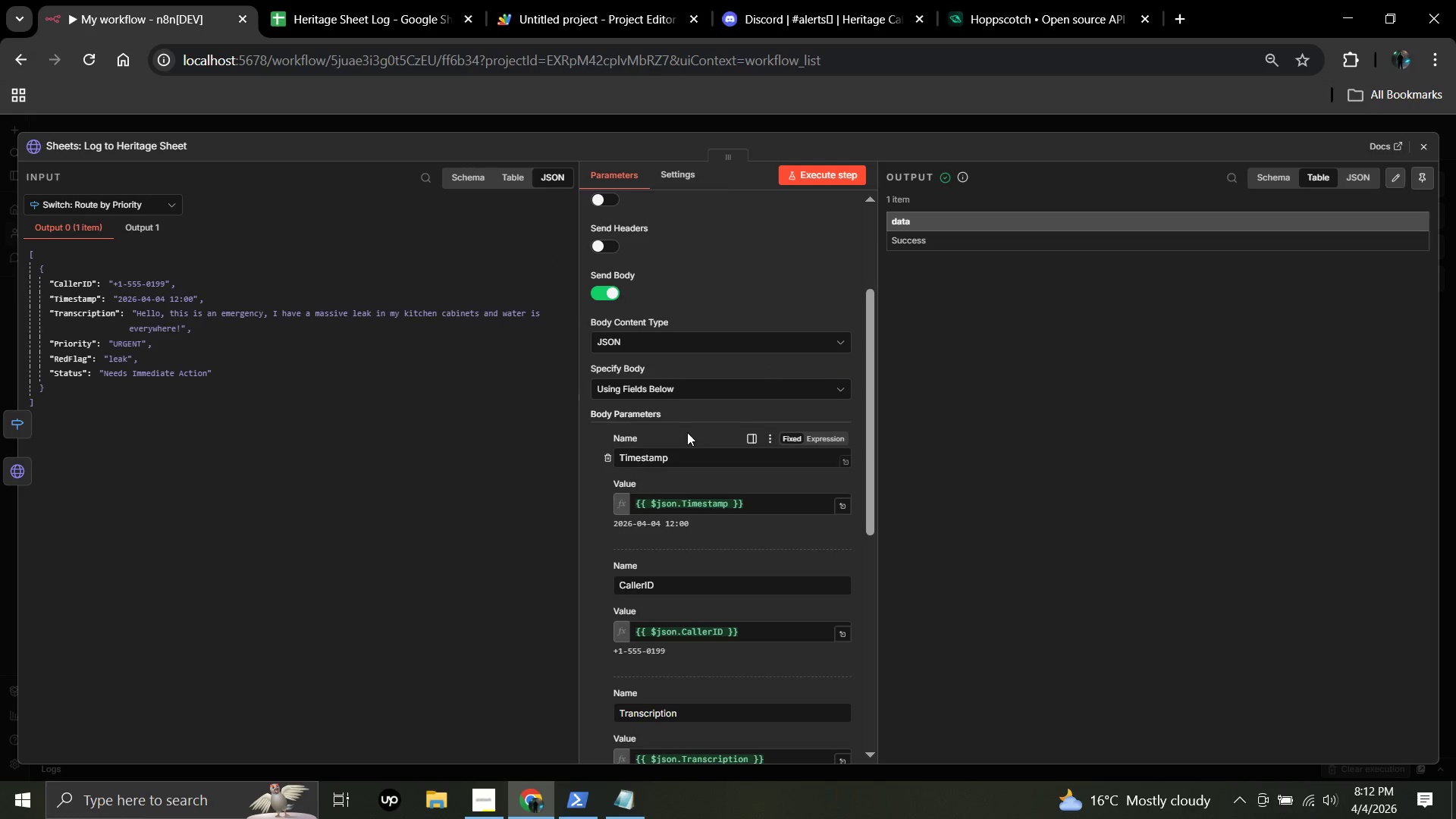 
left_click([539, 32])
 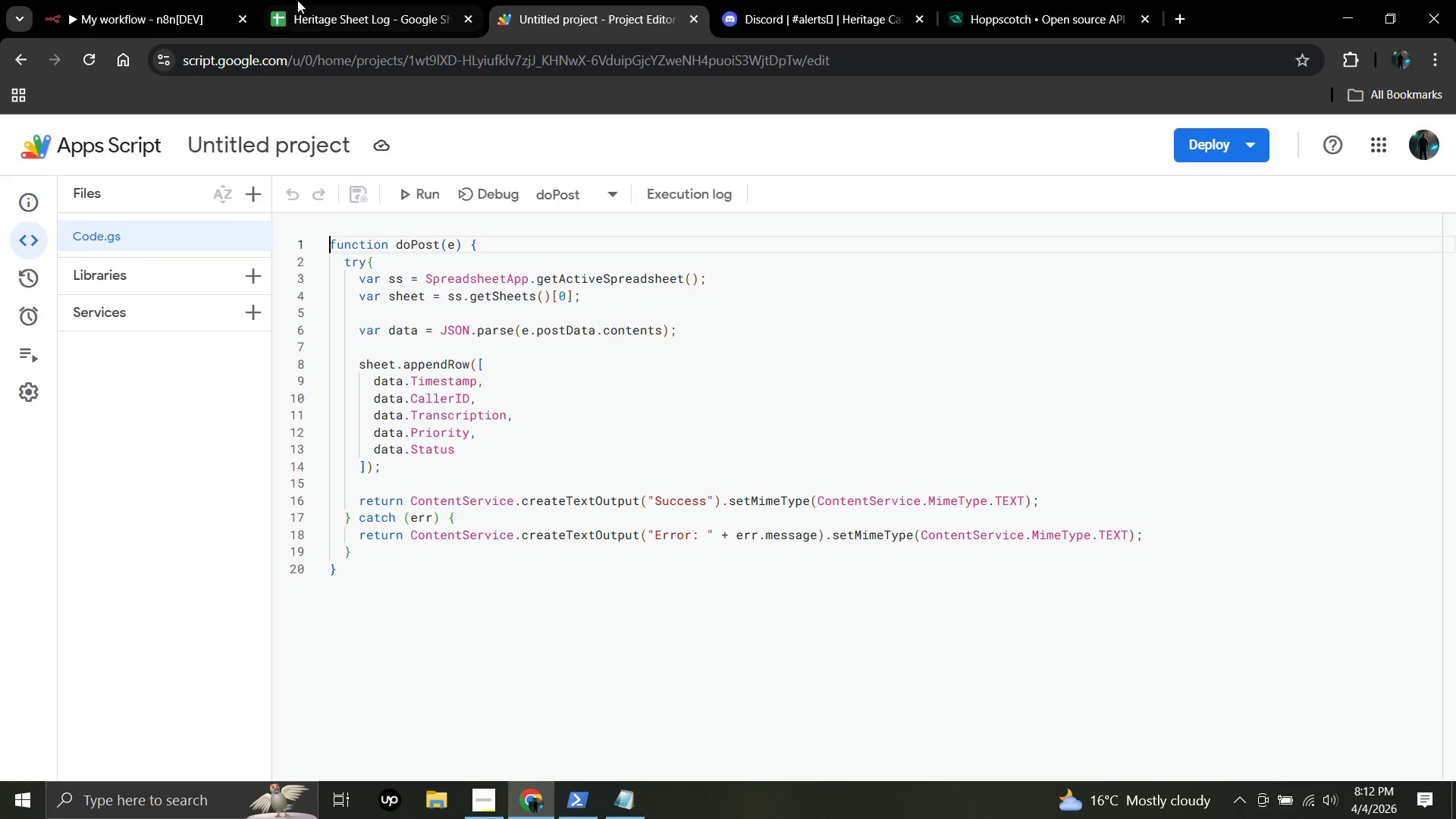 
left_click([297, 0])
 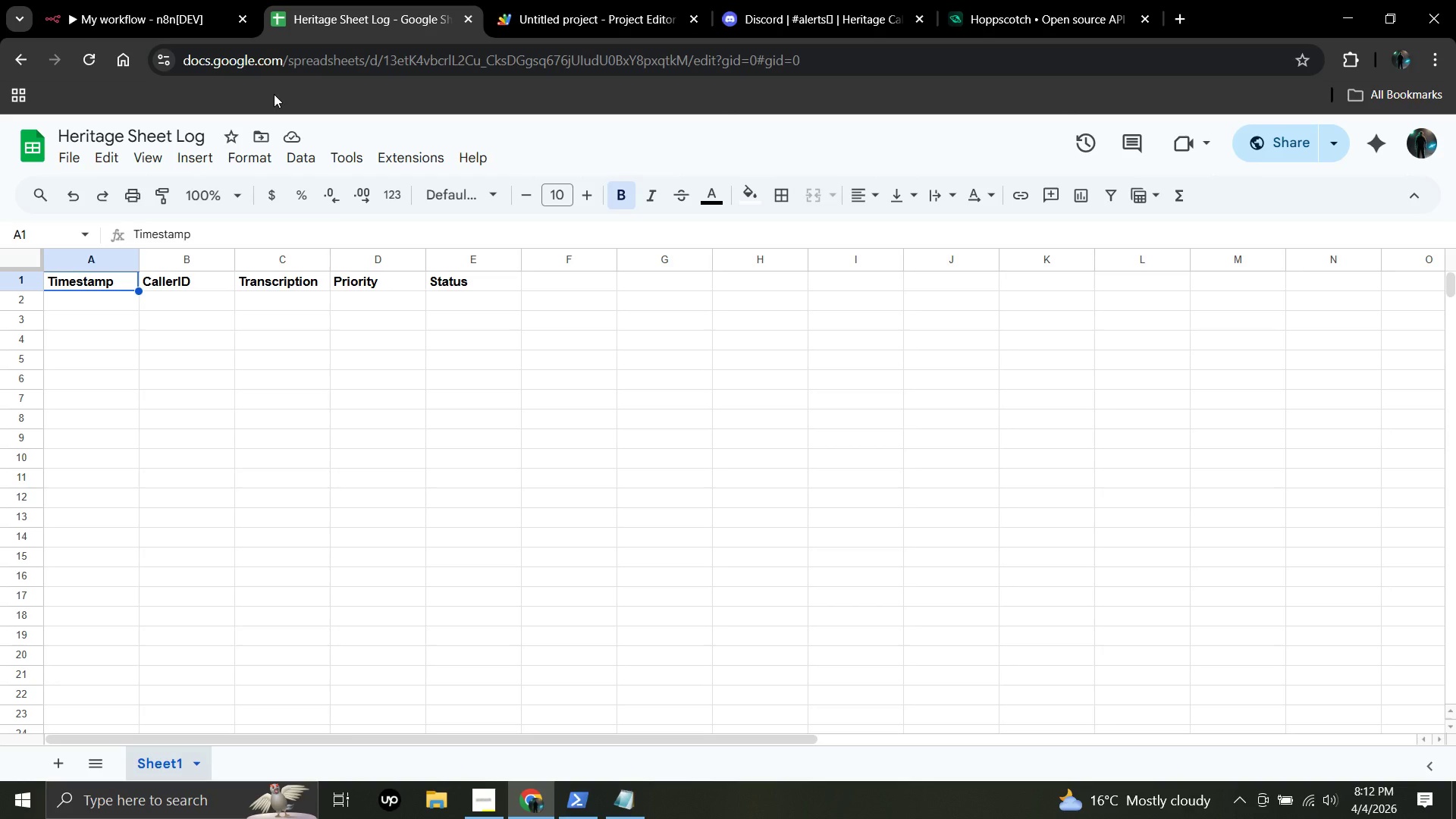 
left_click([600, 0])
 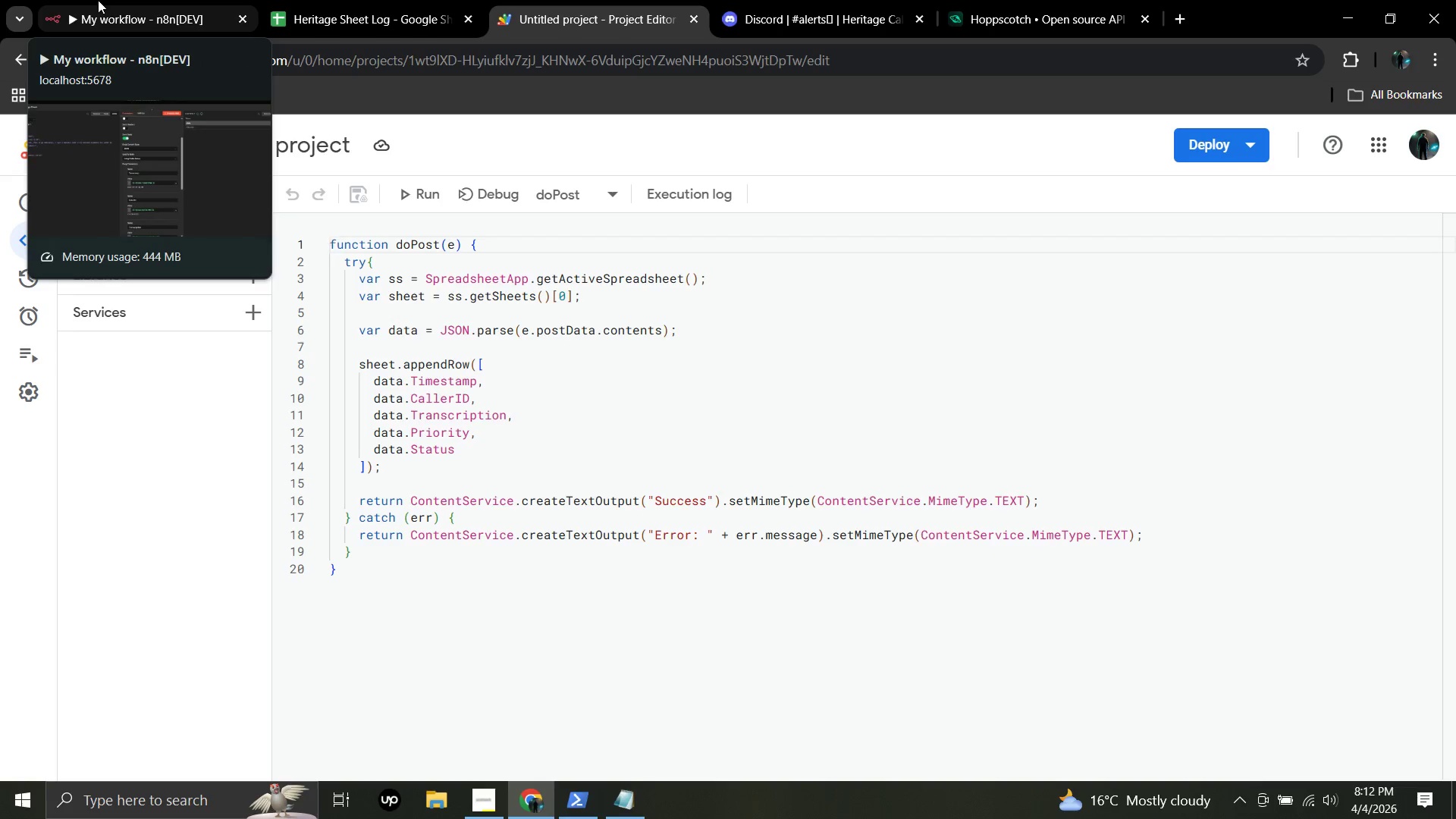 
left_click([98, 0])
 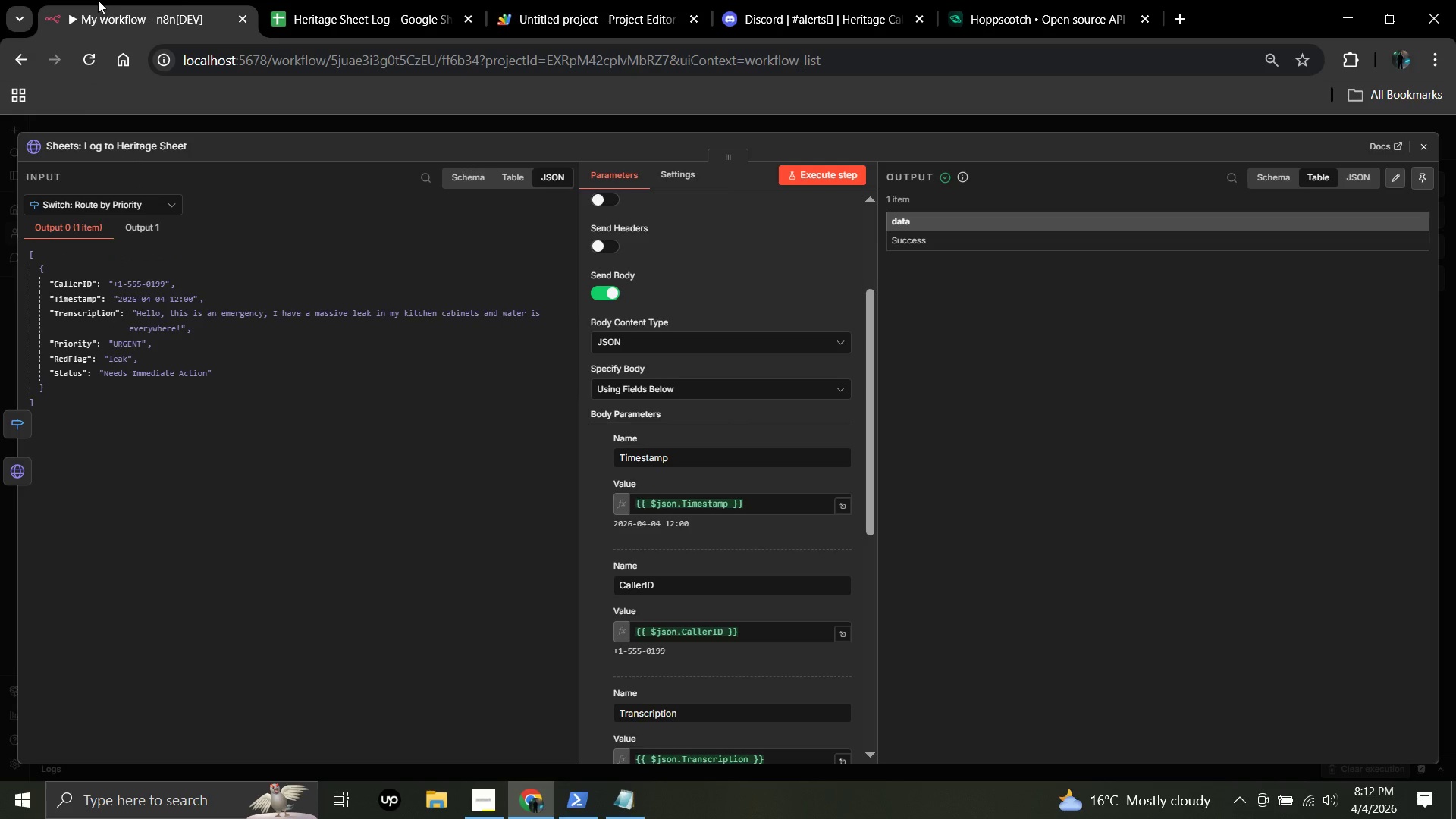 
left_click([615, 0])
 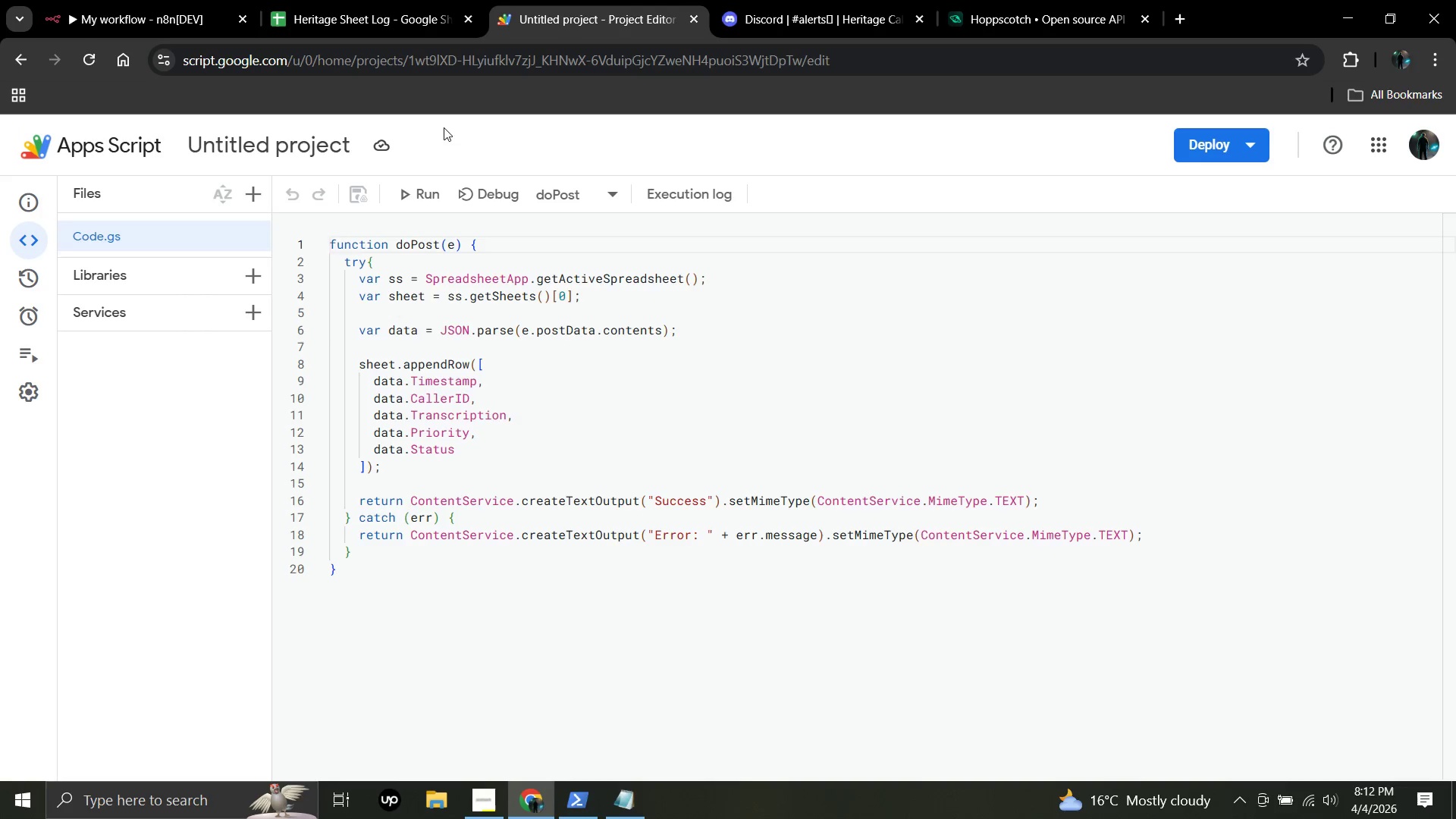 
mouse_move([340, -8])
 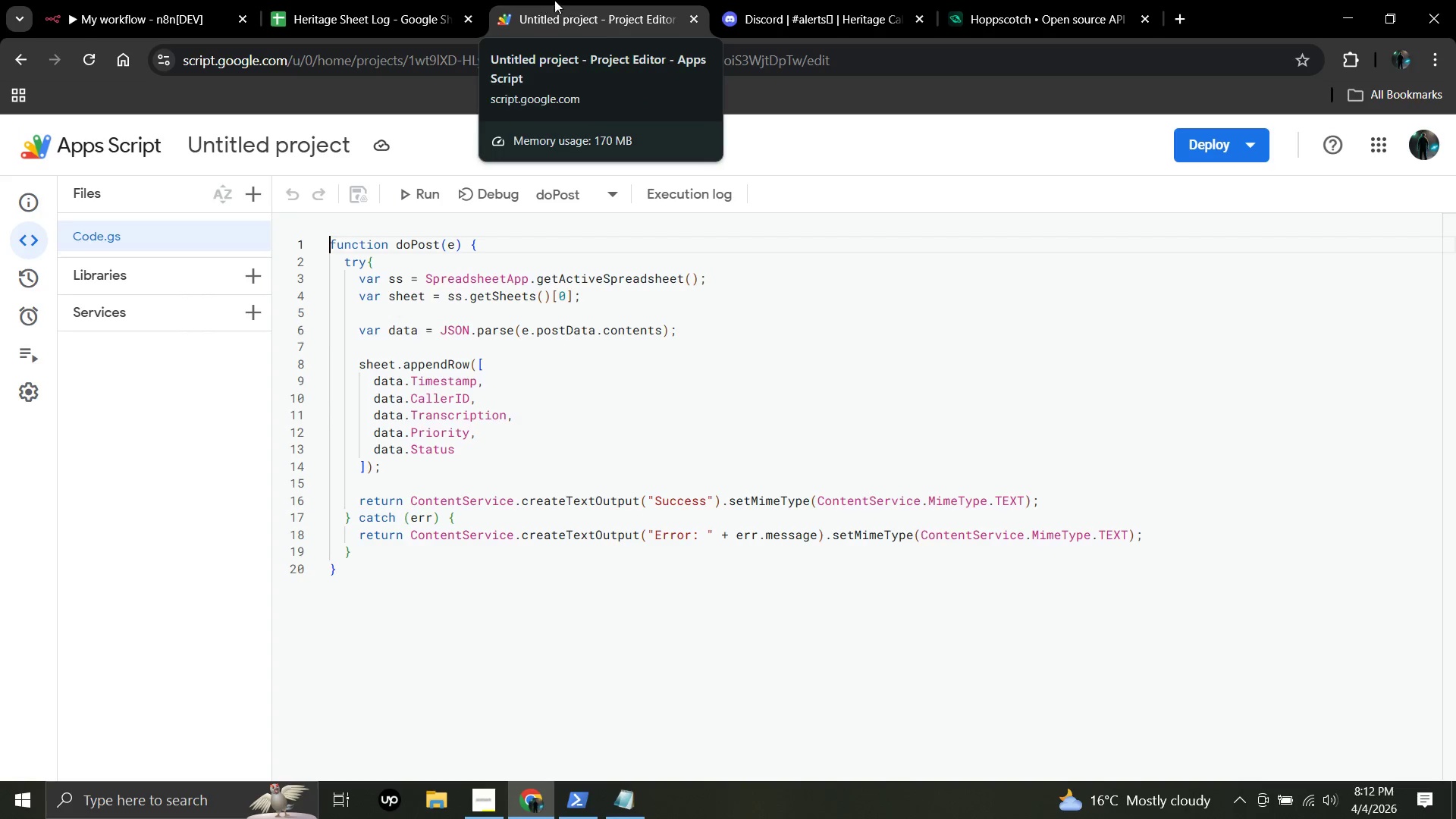 
left_click([560, 0])
 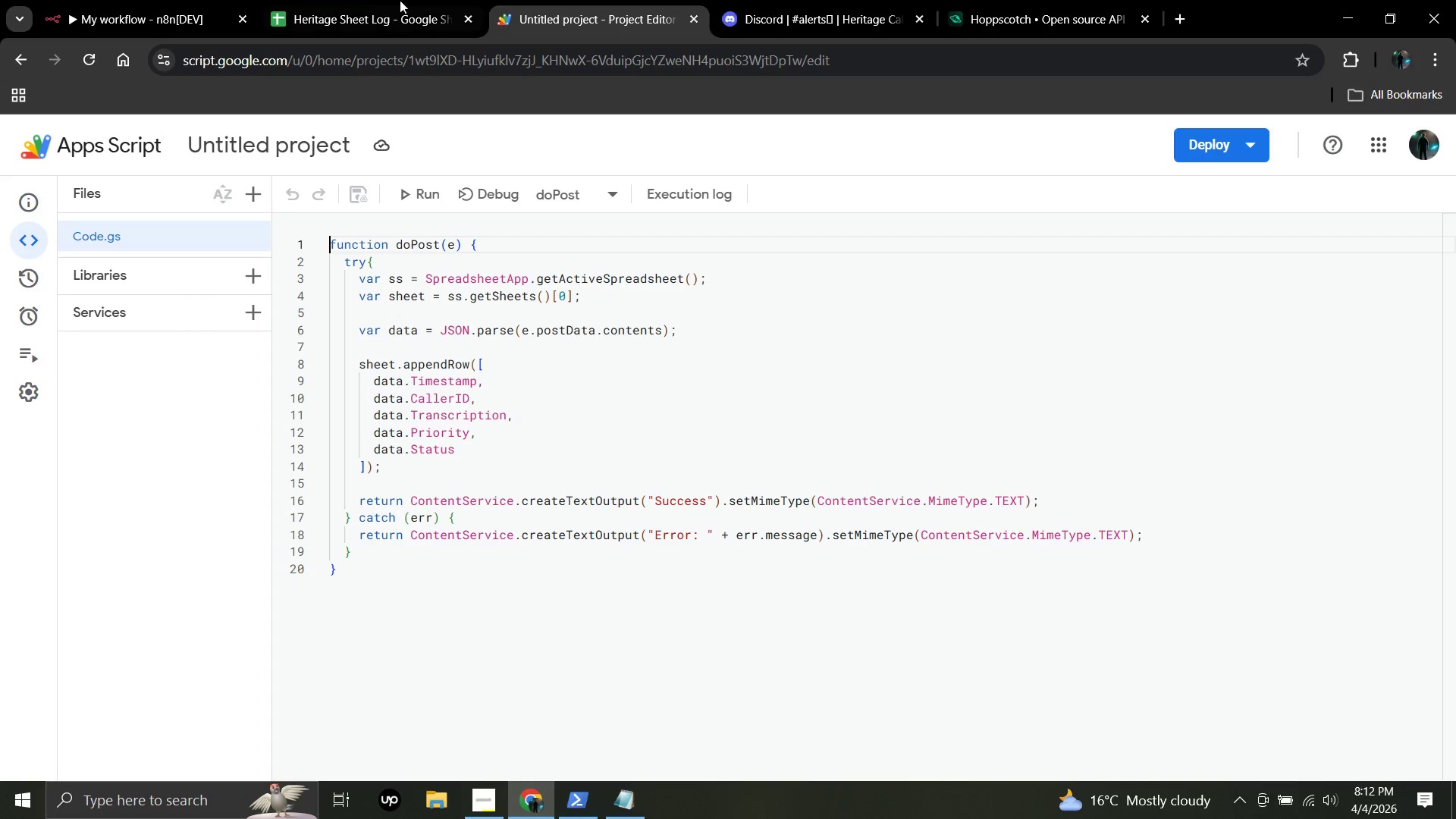 
left_click([378, 0])
 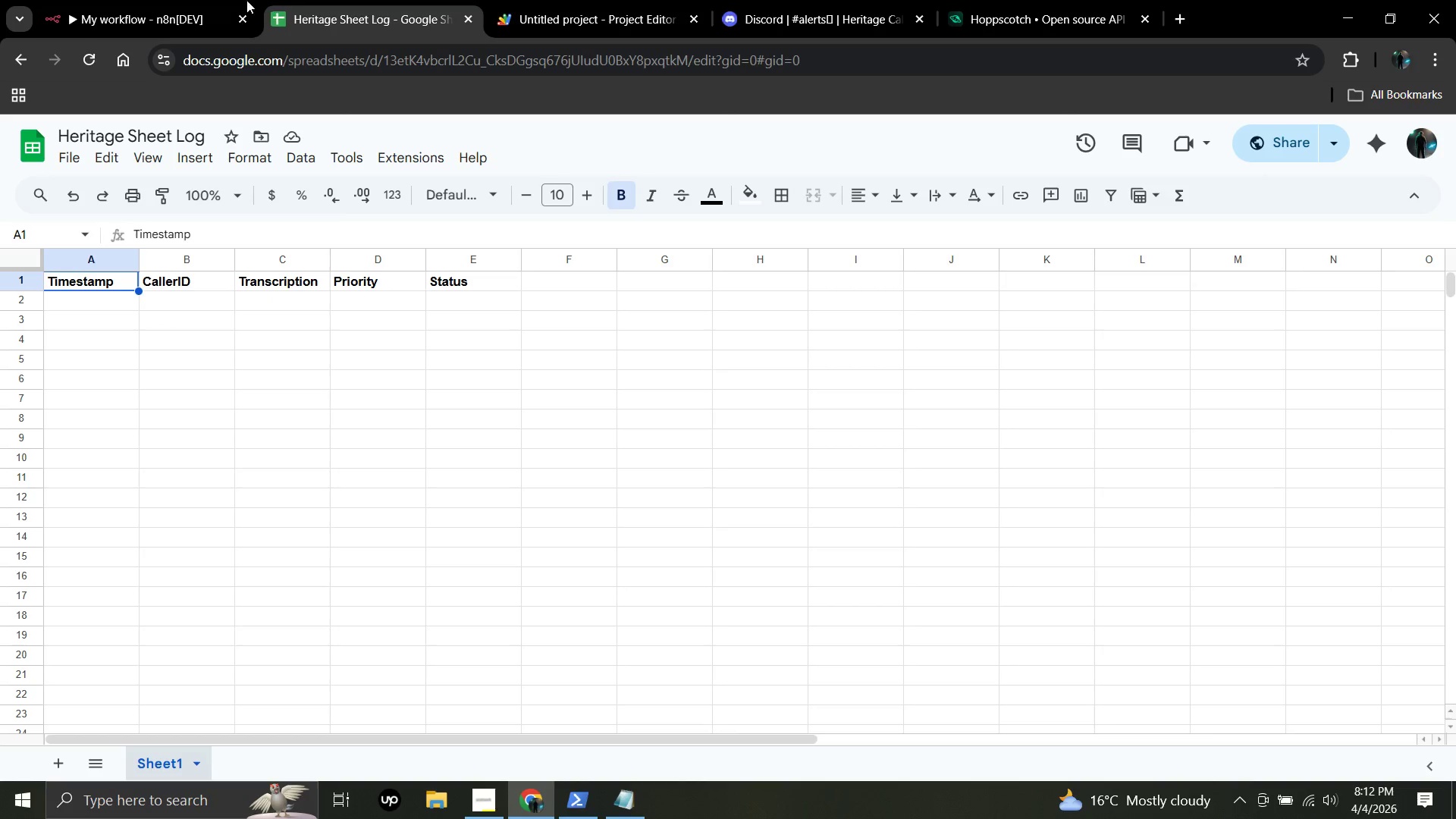 
left_click([183, 0])
 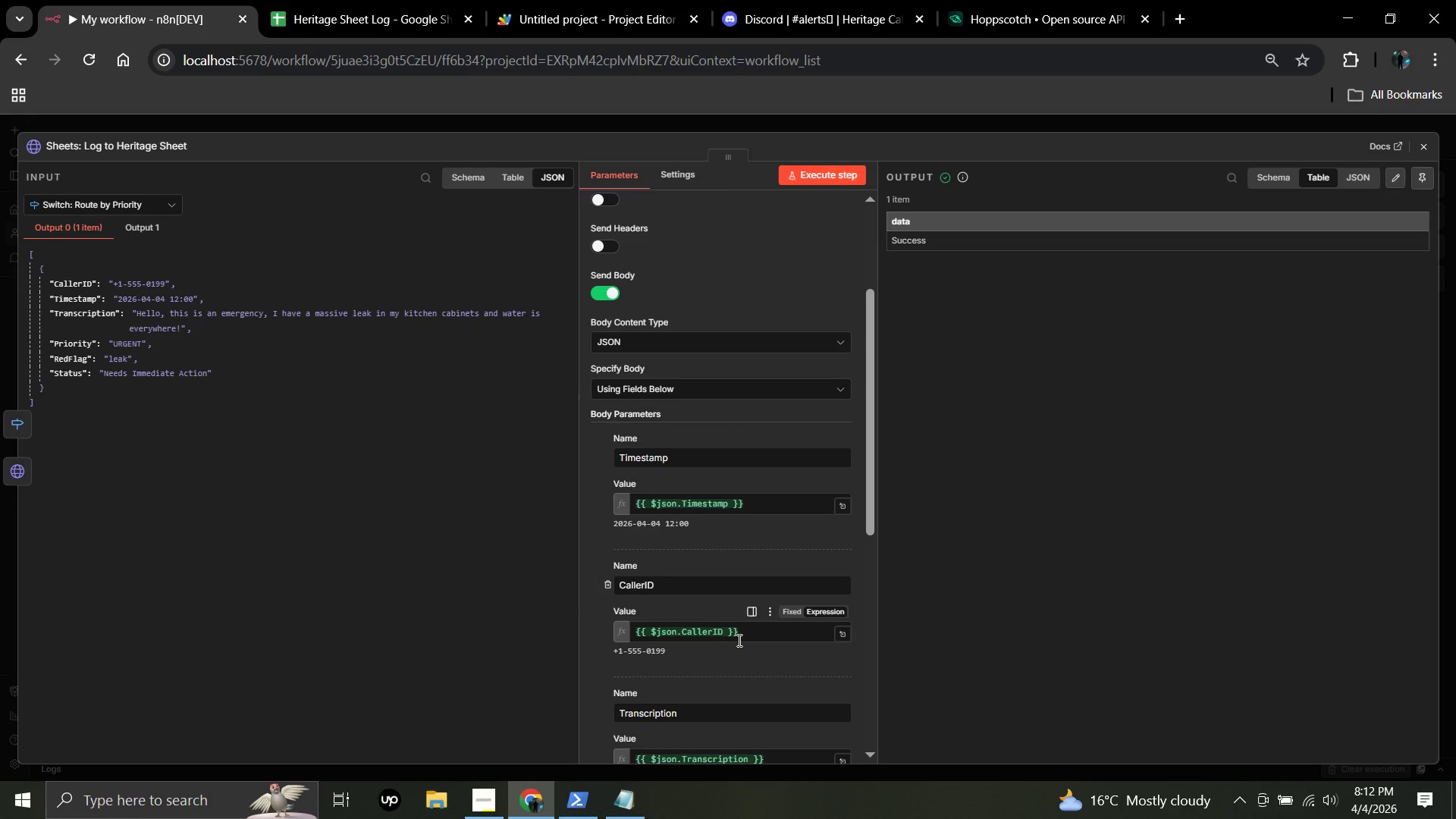 
left_click([573, 0])
 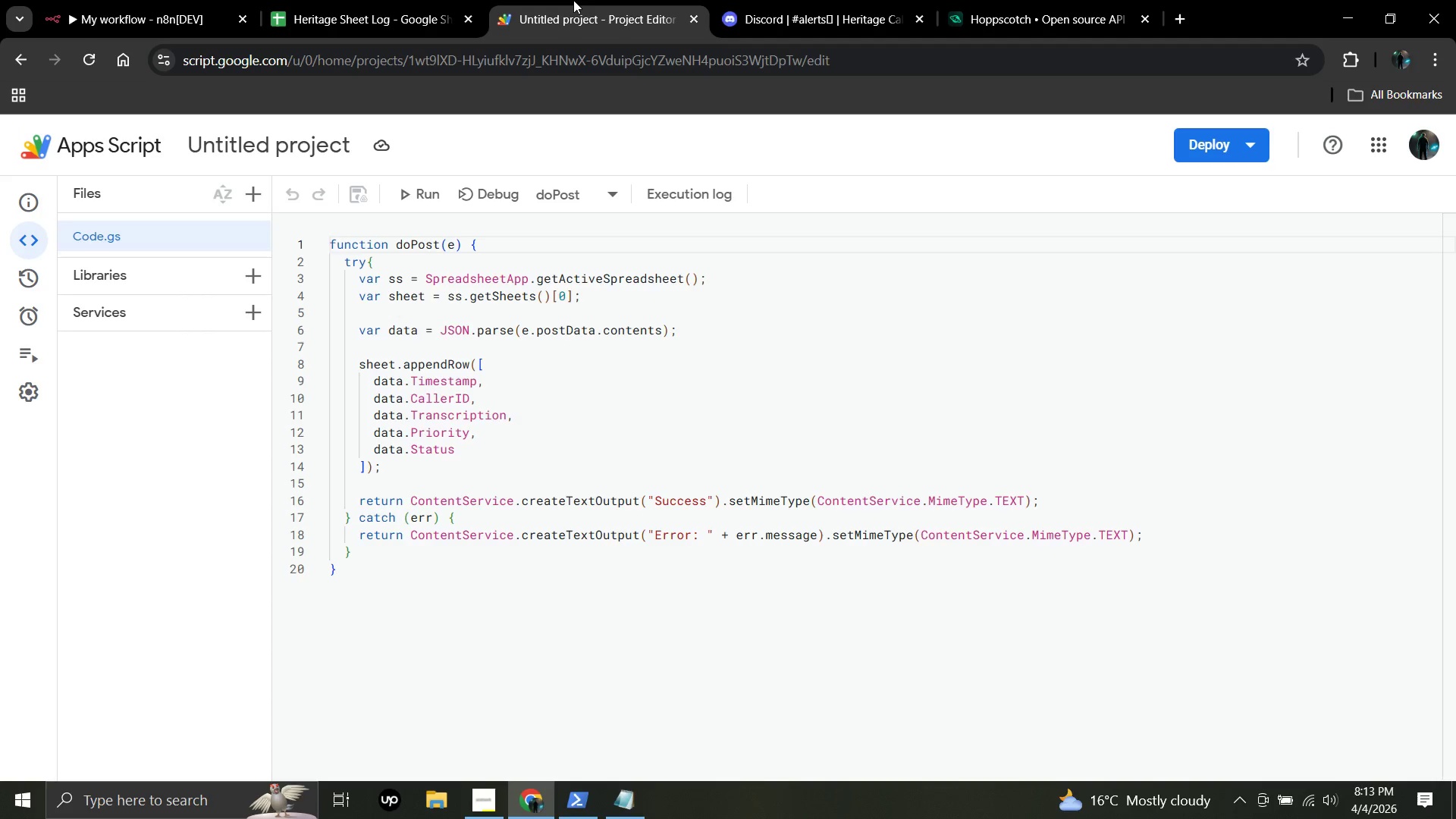 
wait(22.61)
 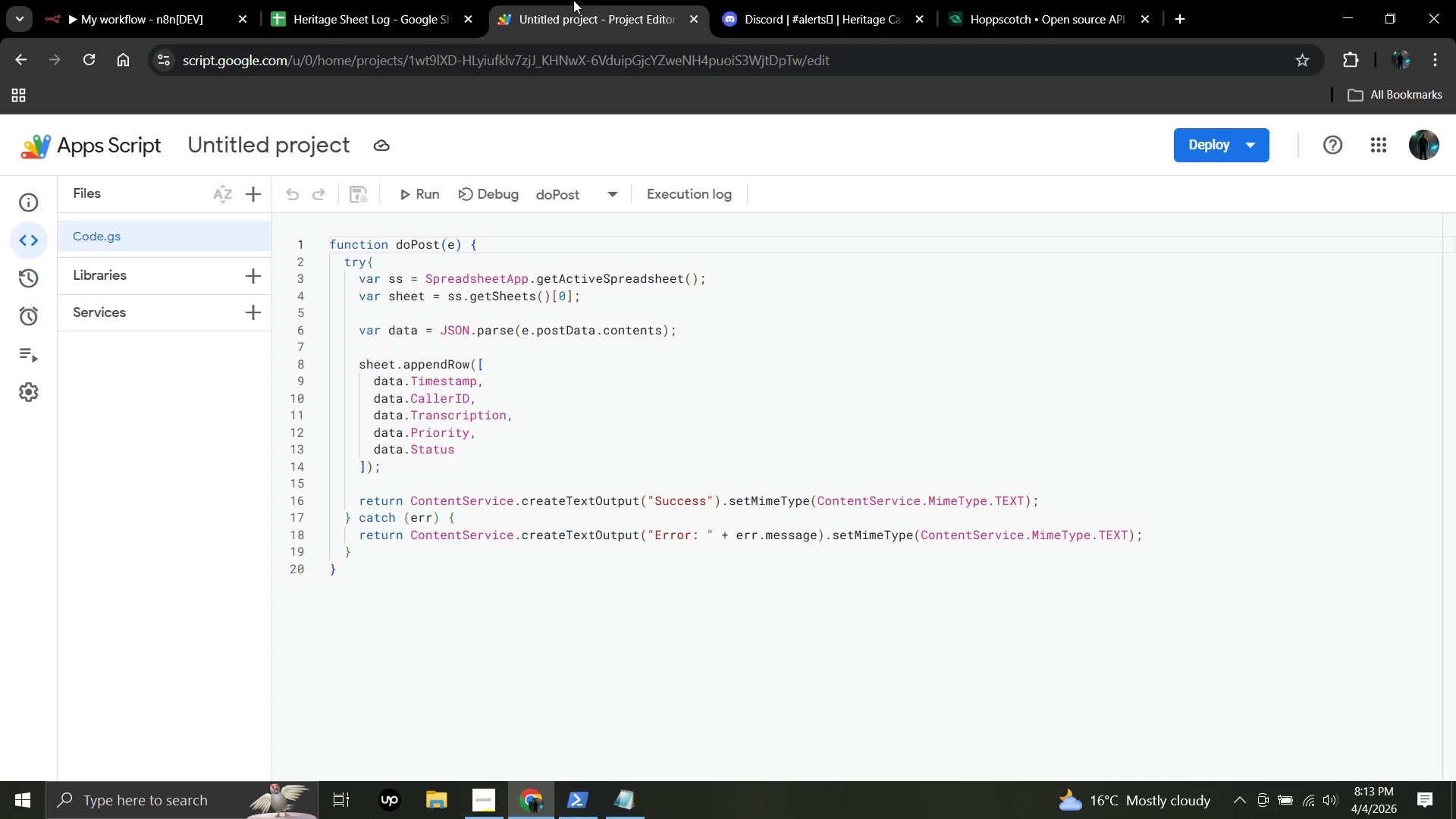 
left_click([353, 0])
 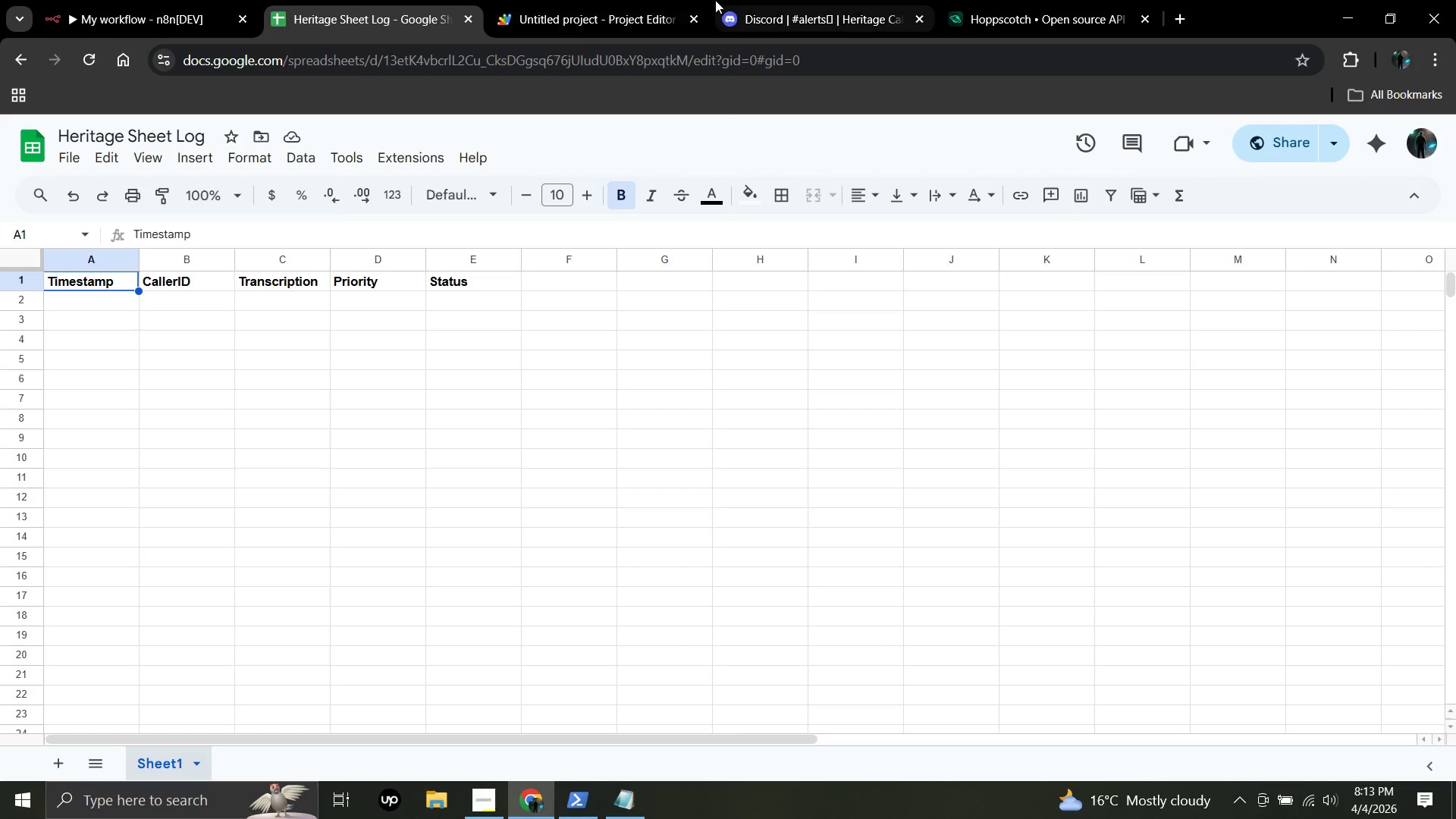 
left_click([622, 0])
 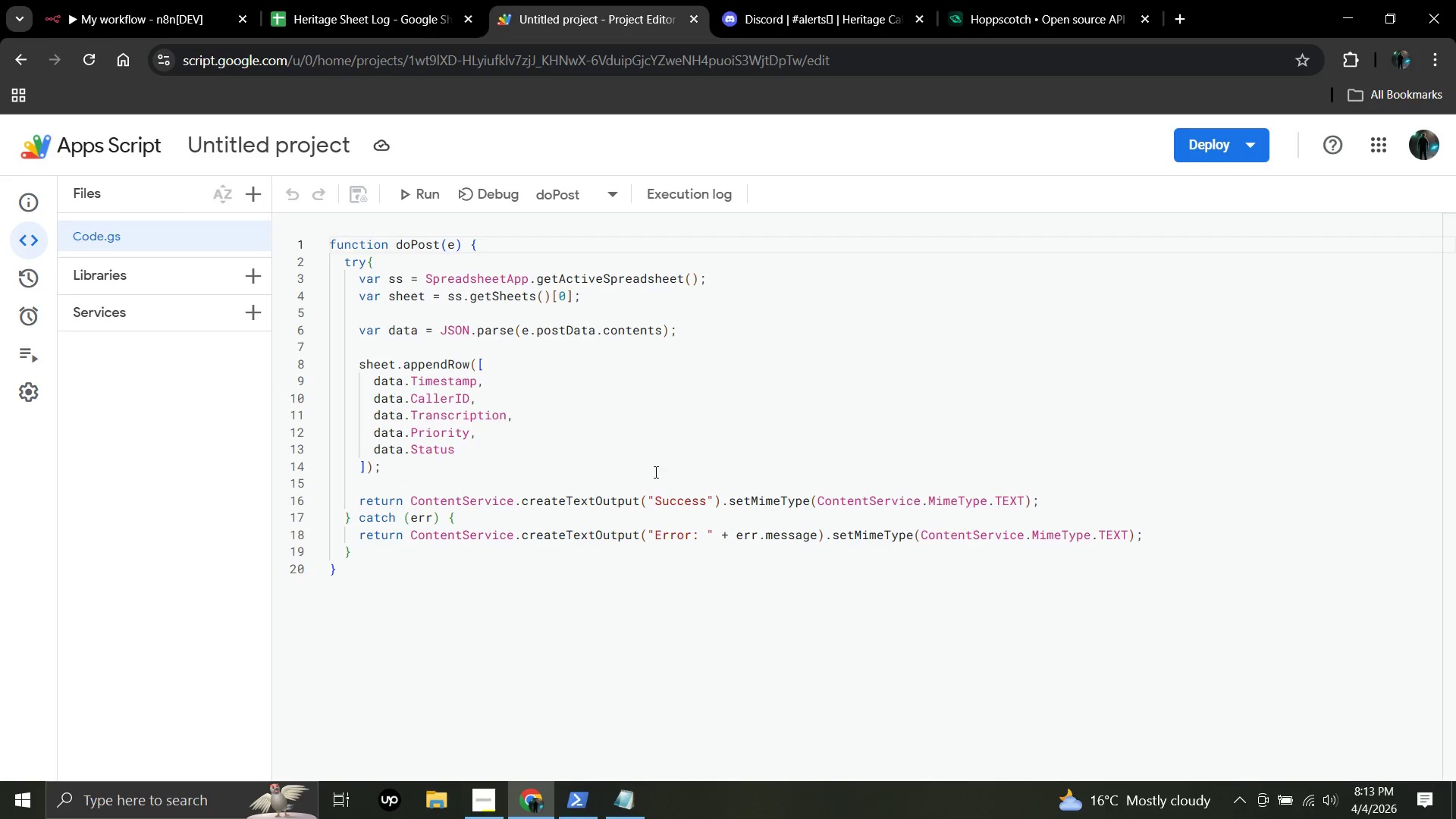 
left_click([654, 472])
 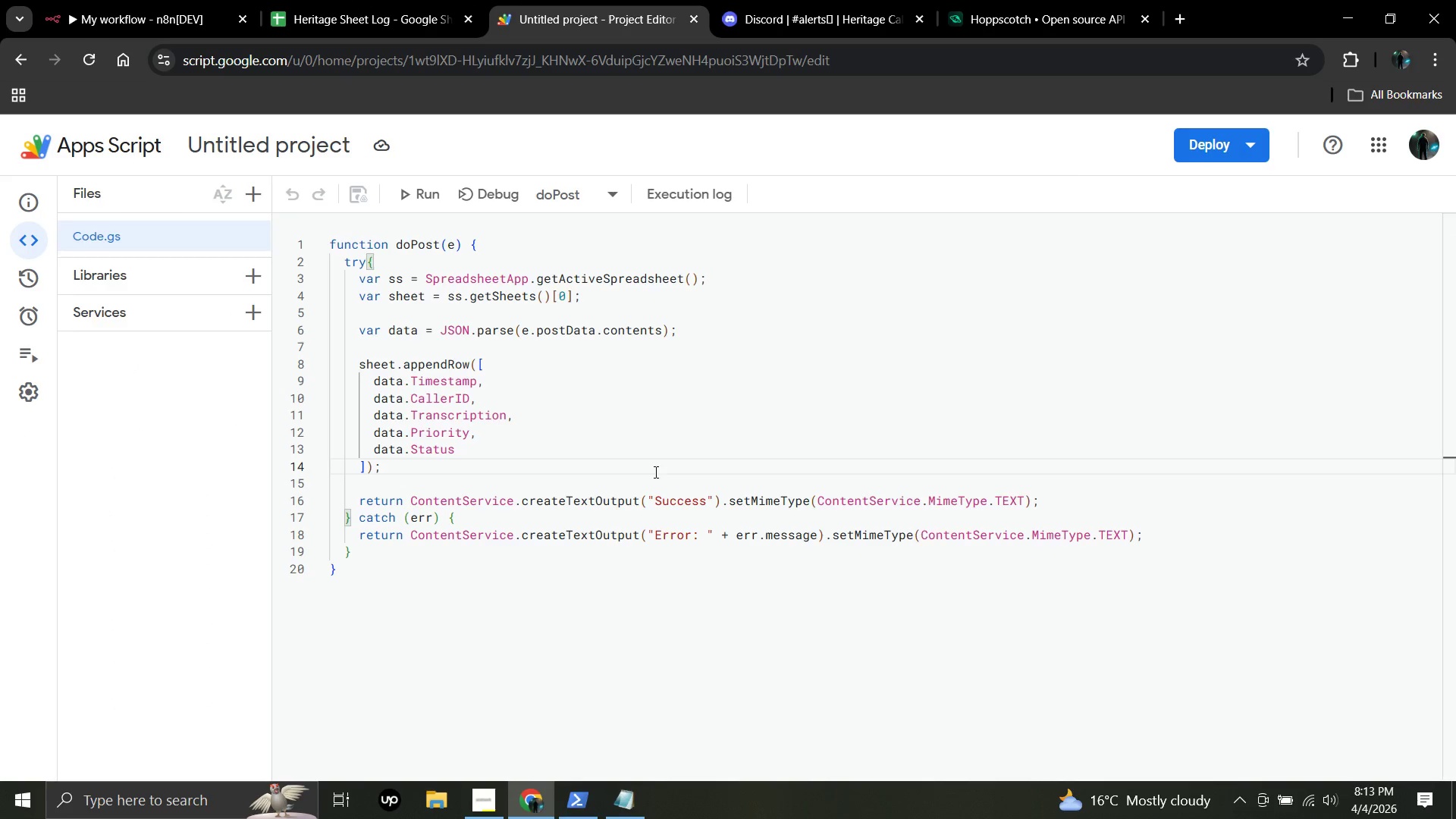 
key(Control+A)
 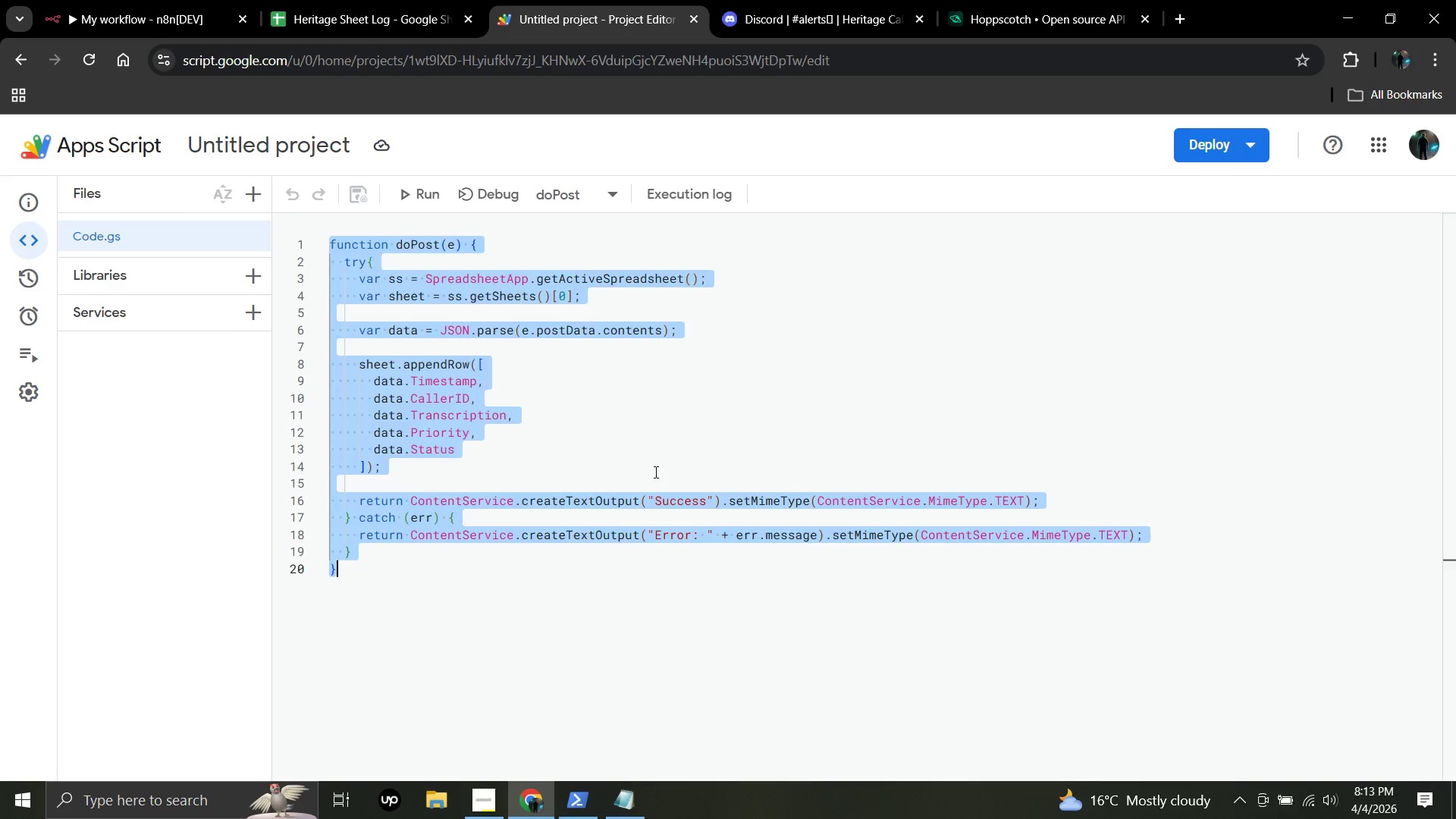 
key(Backspace)
type(funcit)
key(Backspace)
key(Backspace)
type(t)
key(Backspace)
 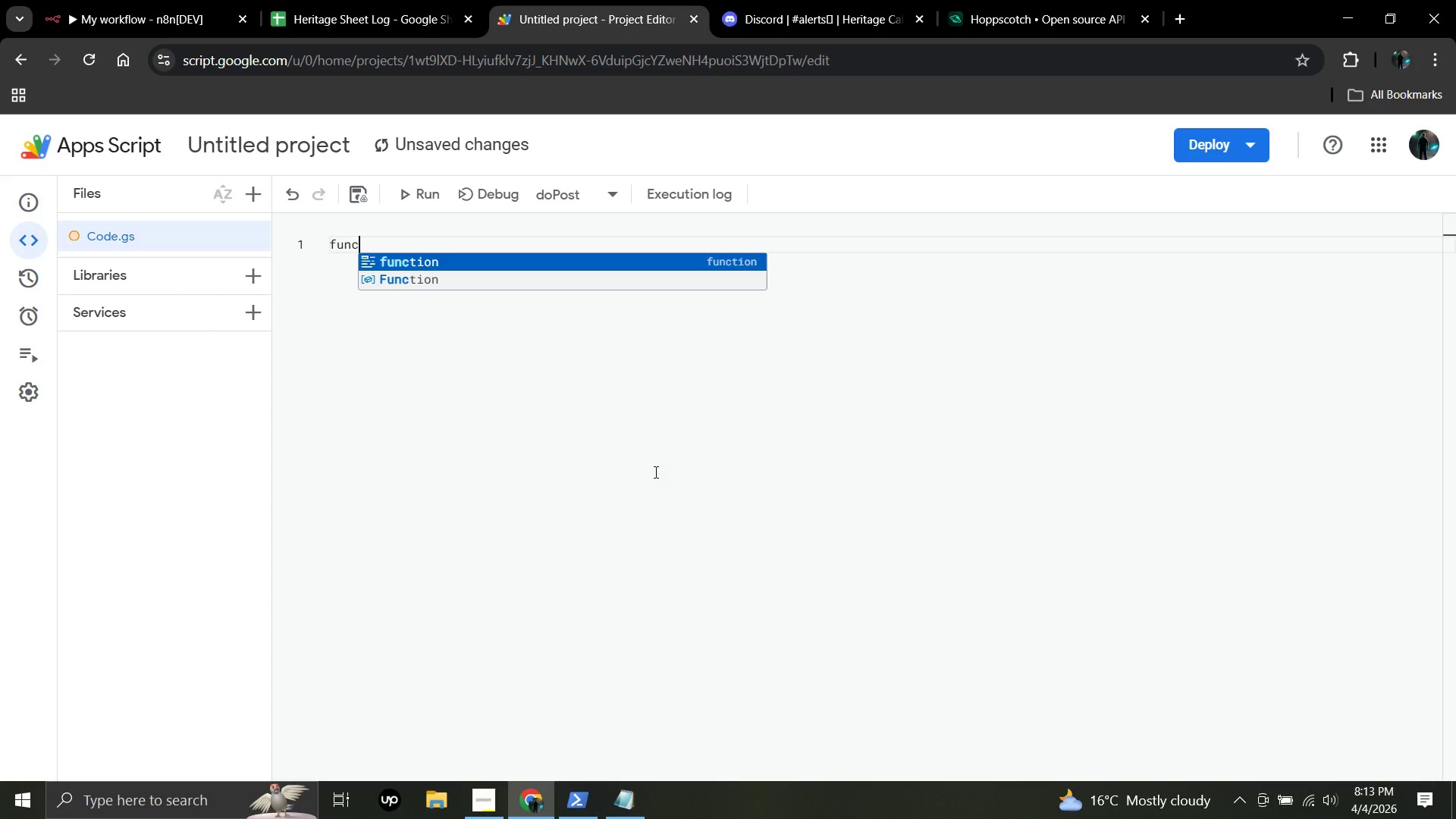 
key(Enter)
 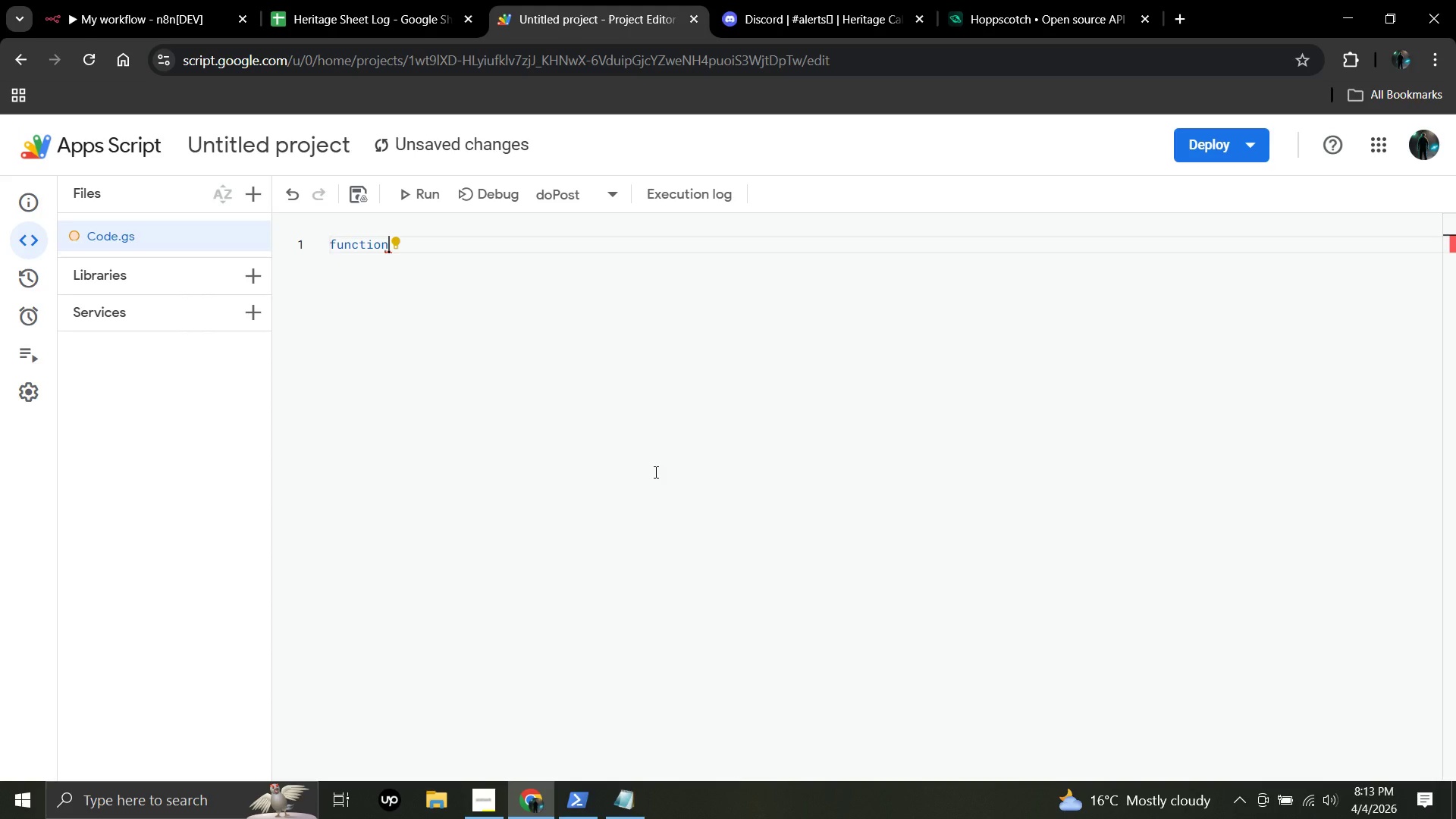 
type( dop)
key(Backspace)
type(Post(e)
 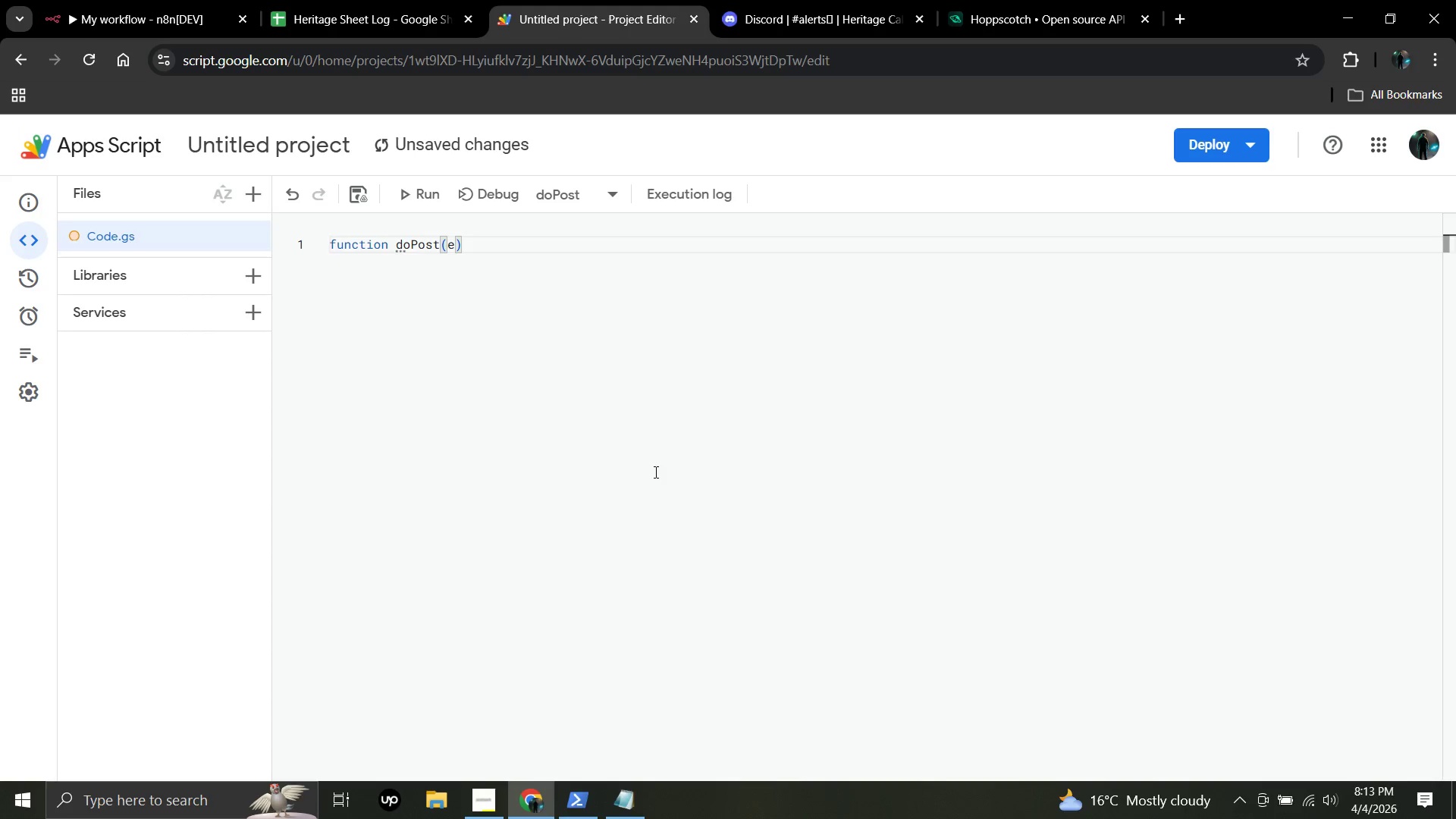 
key(ArrowRight)
 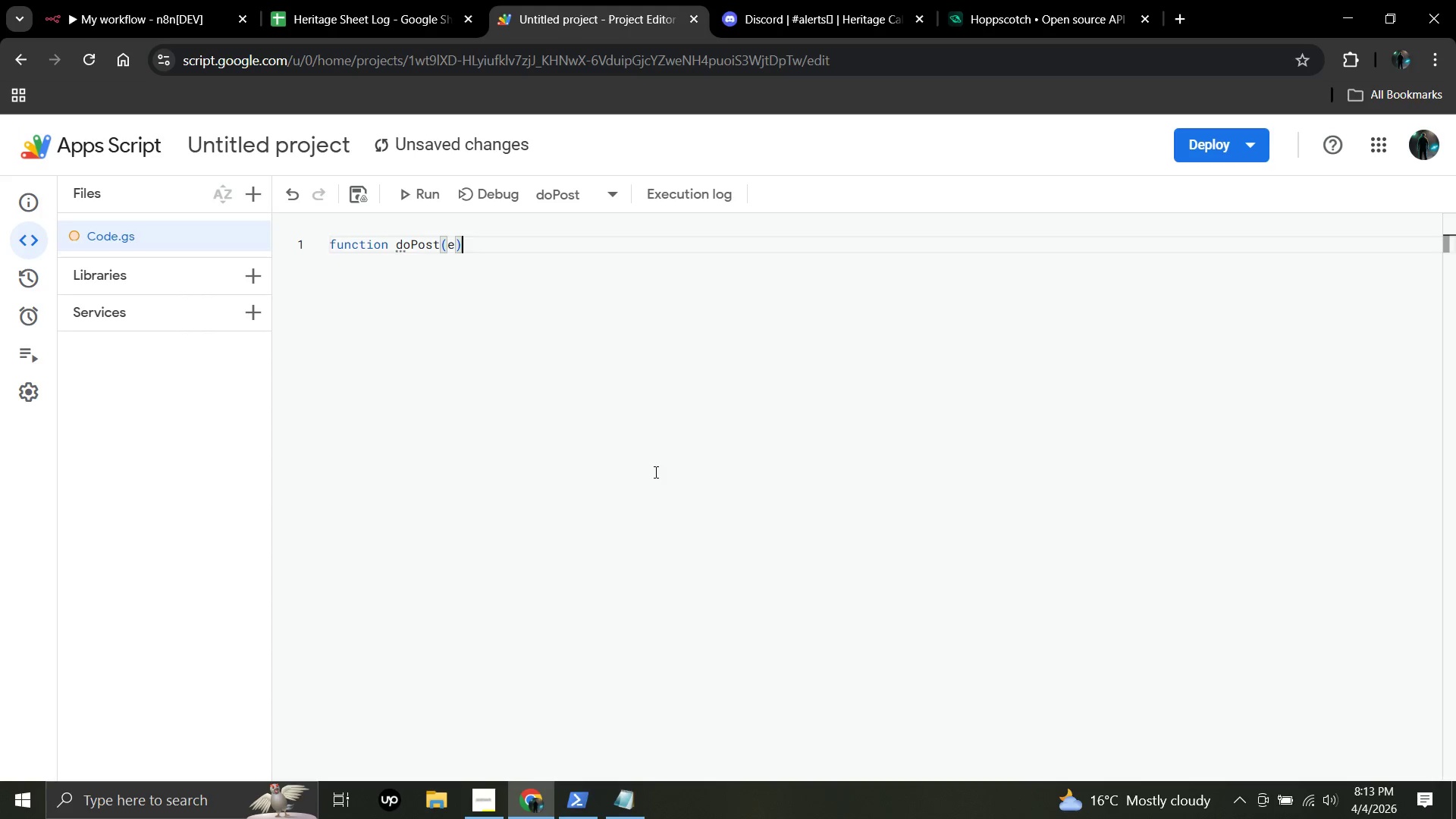 
key(Space)
 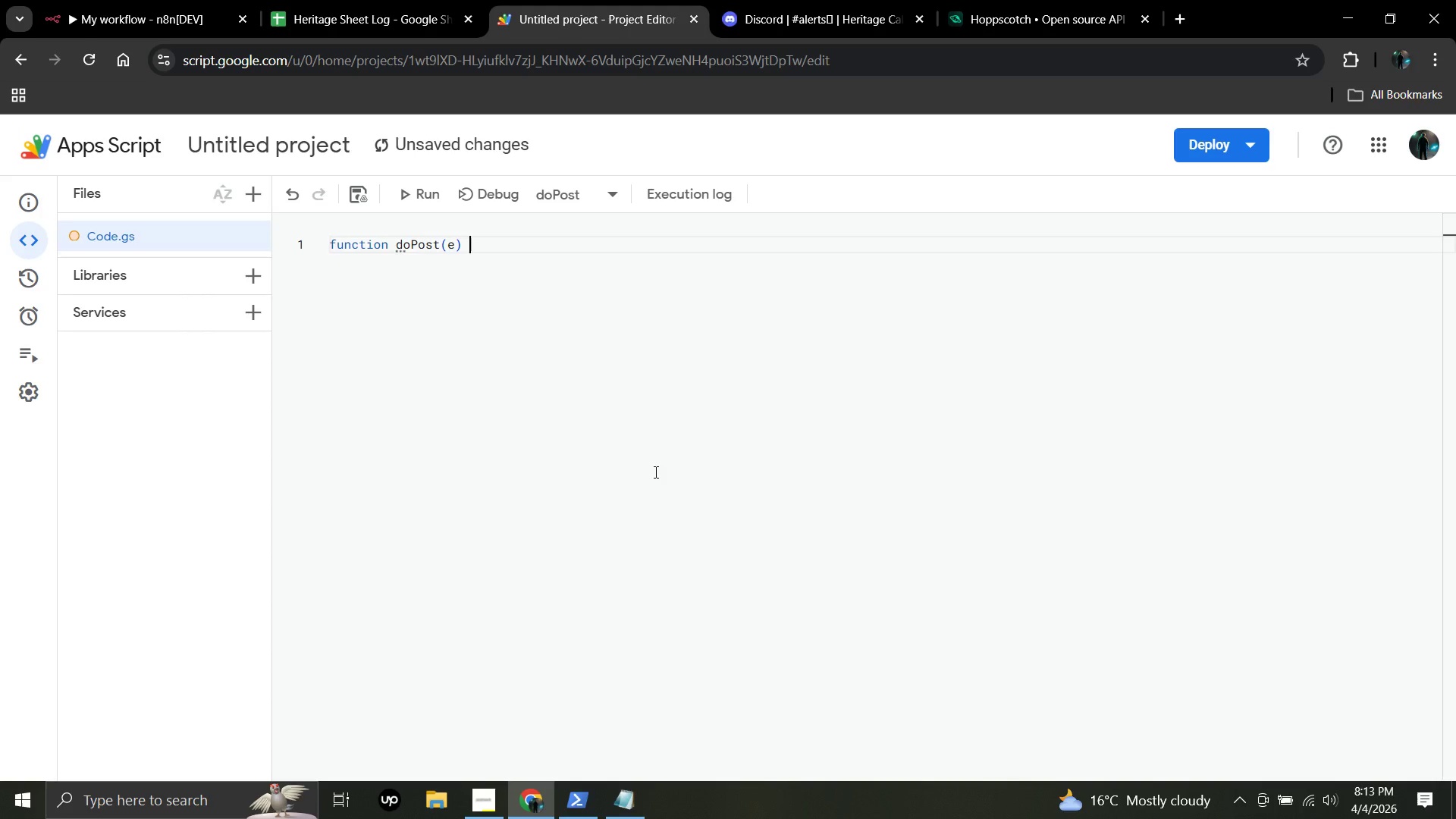 
key(Shift+BracketLeft)
 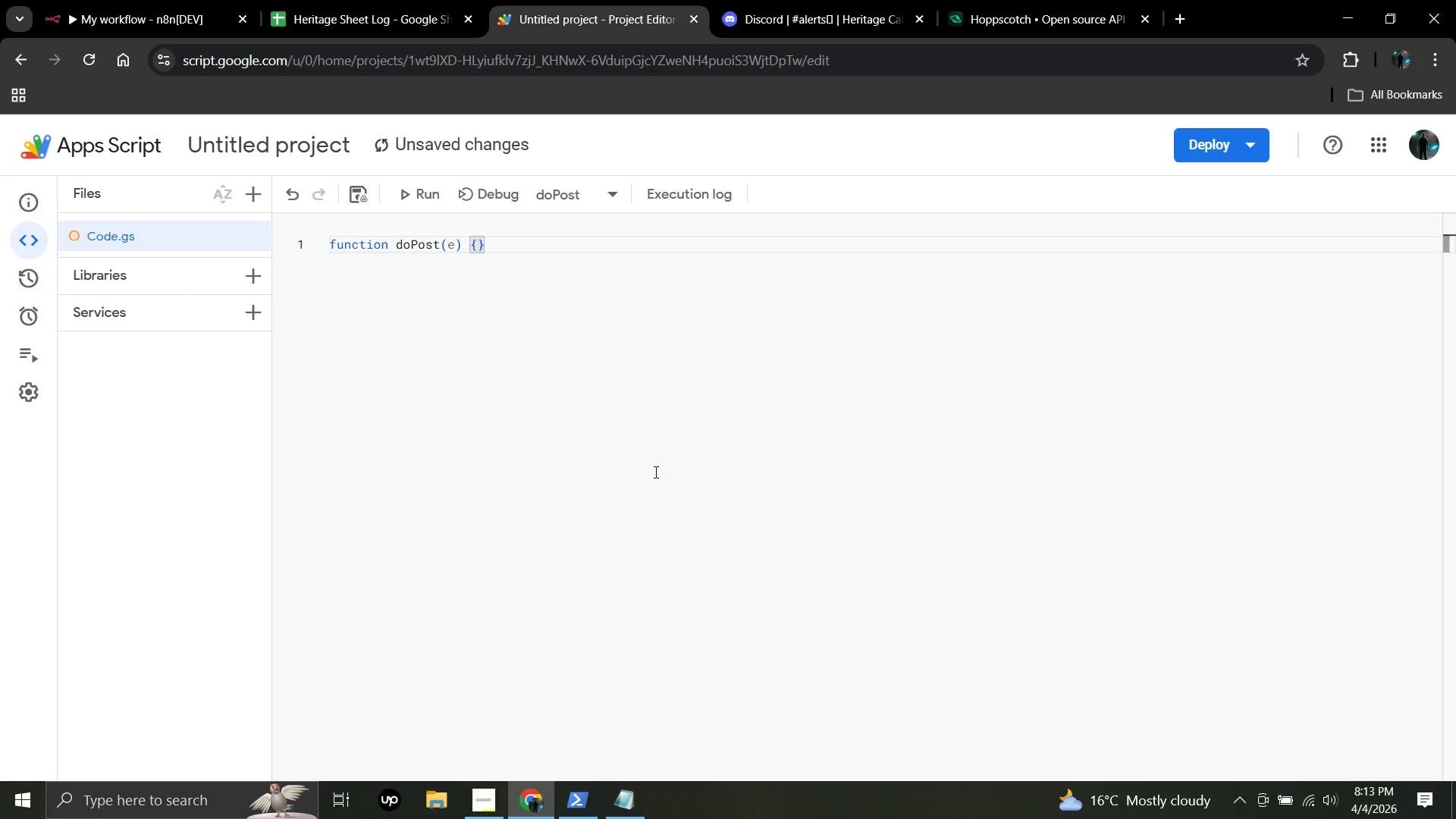 
key(Enter)
 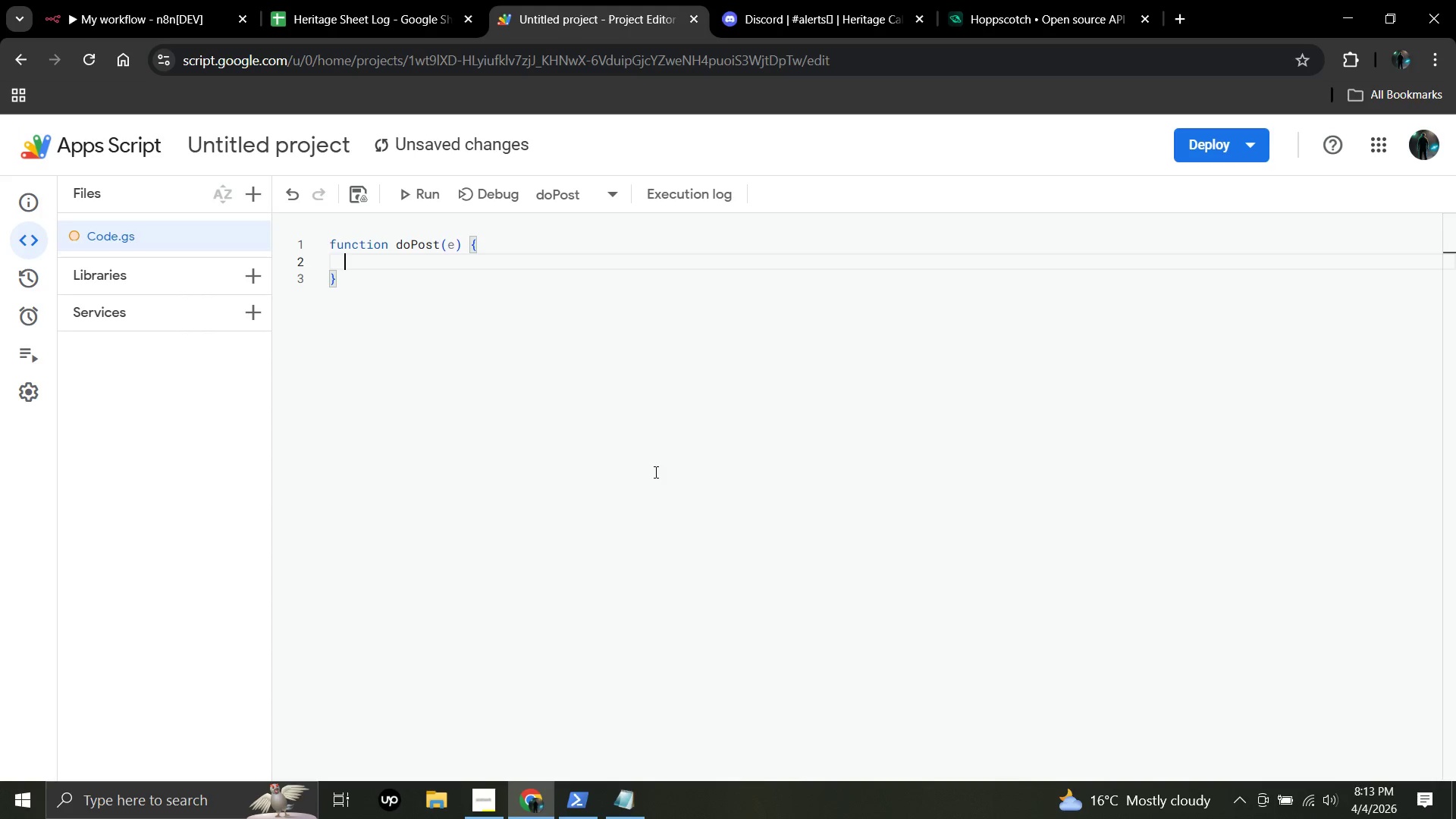 
type(var ss = Spread)
 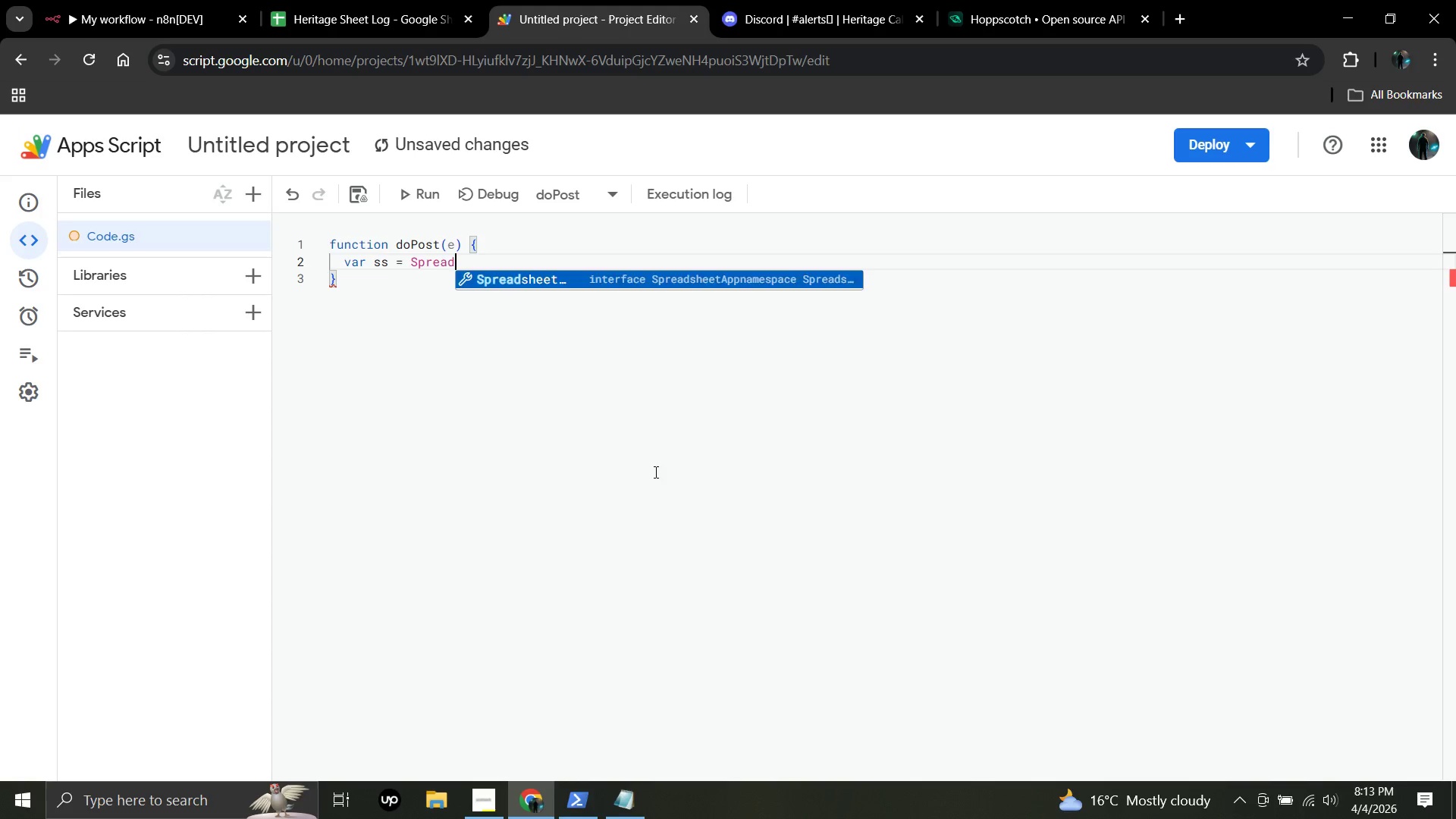 
key(Enter)
 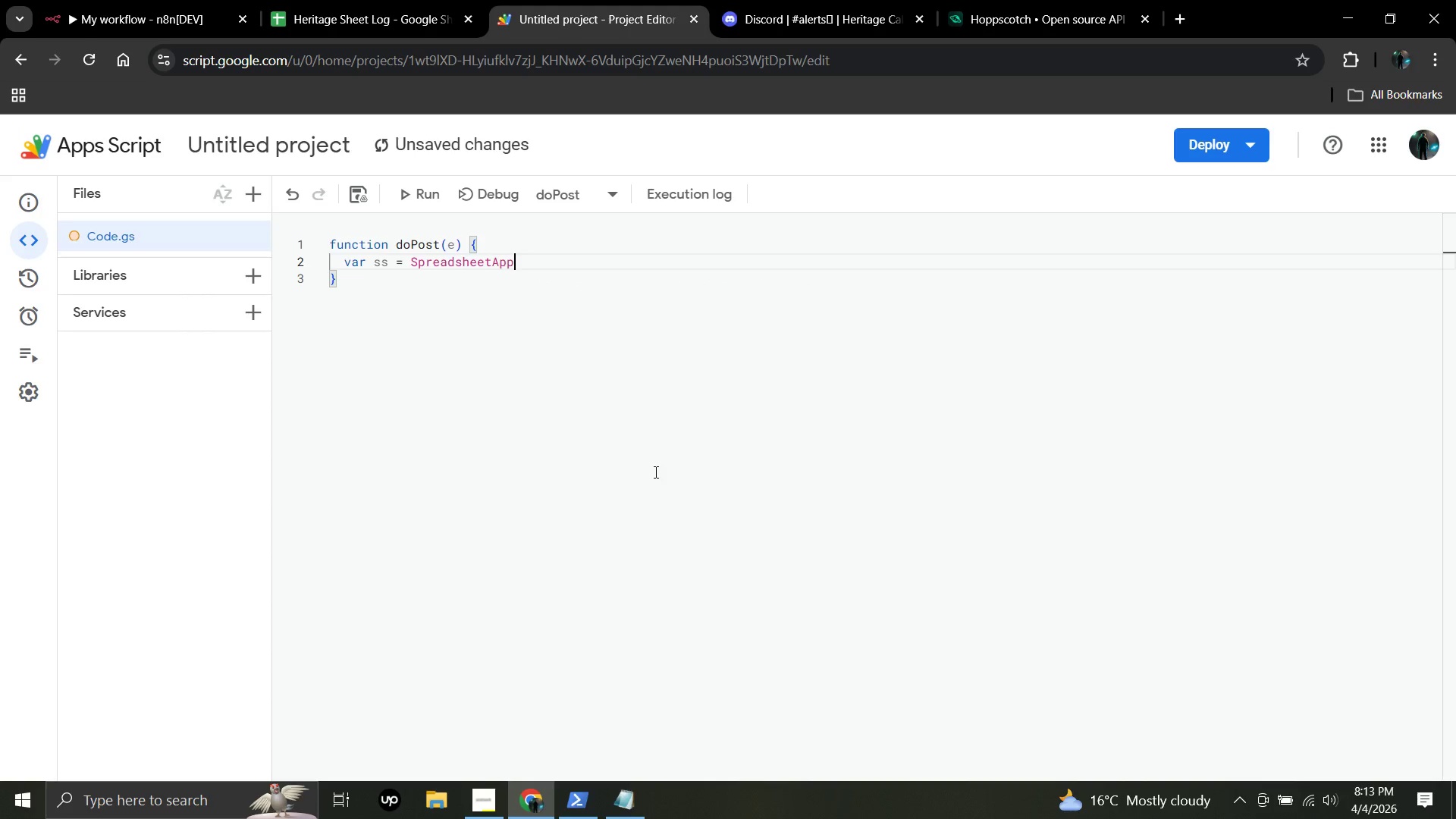 
type(.getActiveA)
key(Backspace)
type(Sprea)
 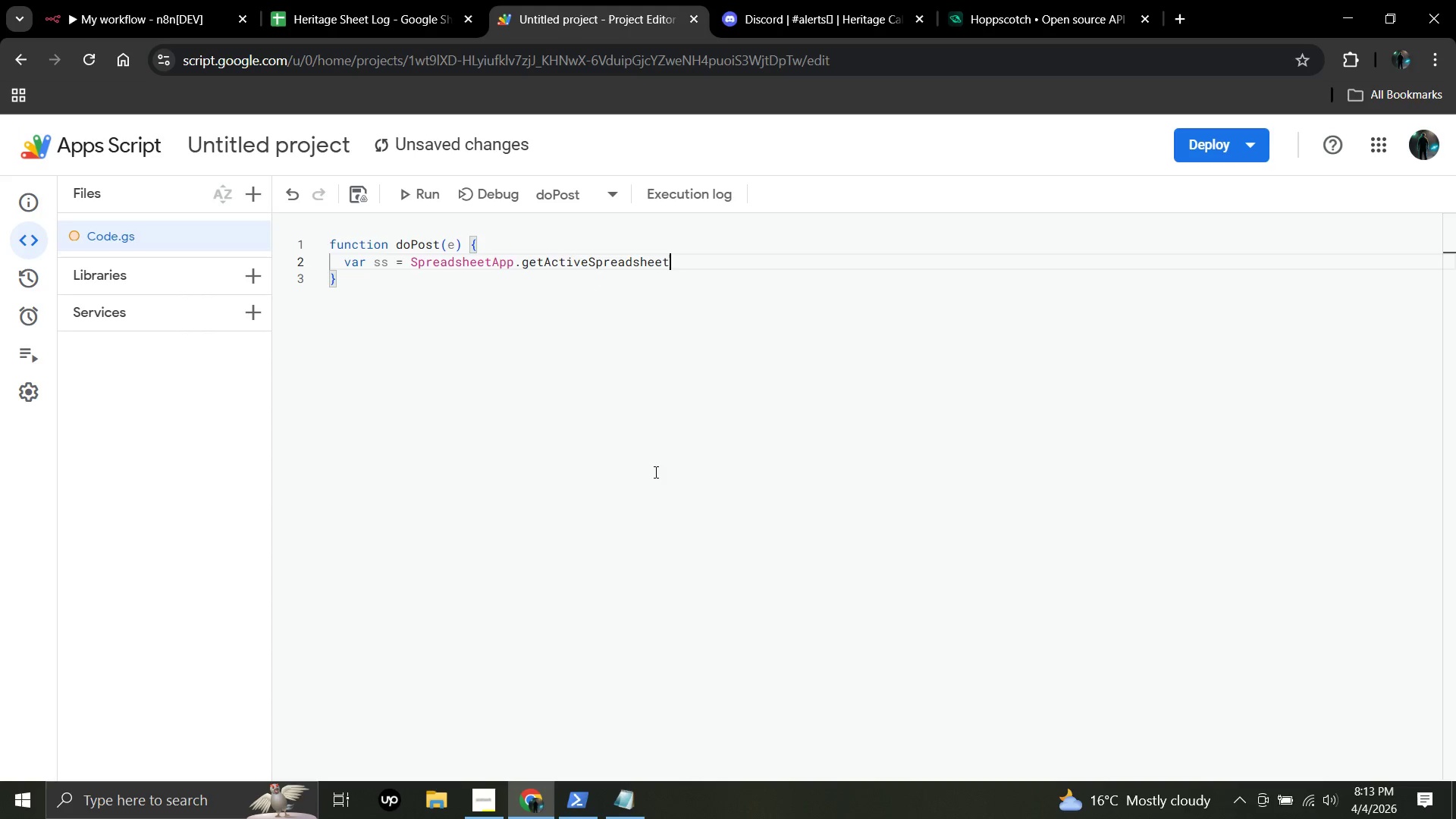 
 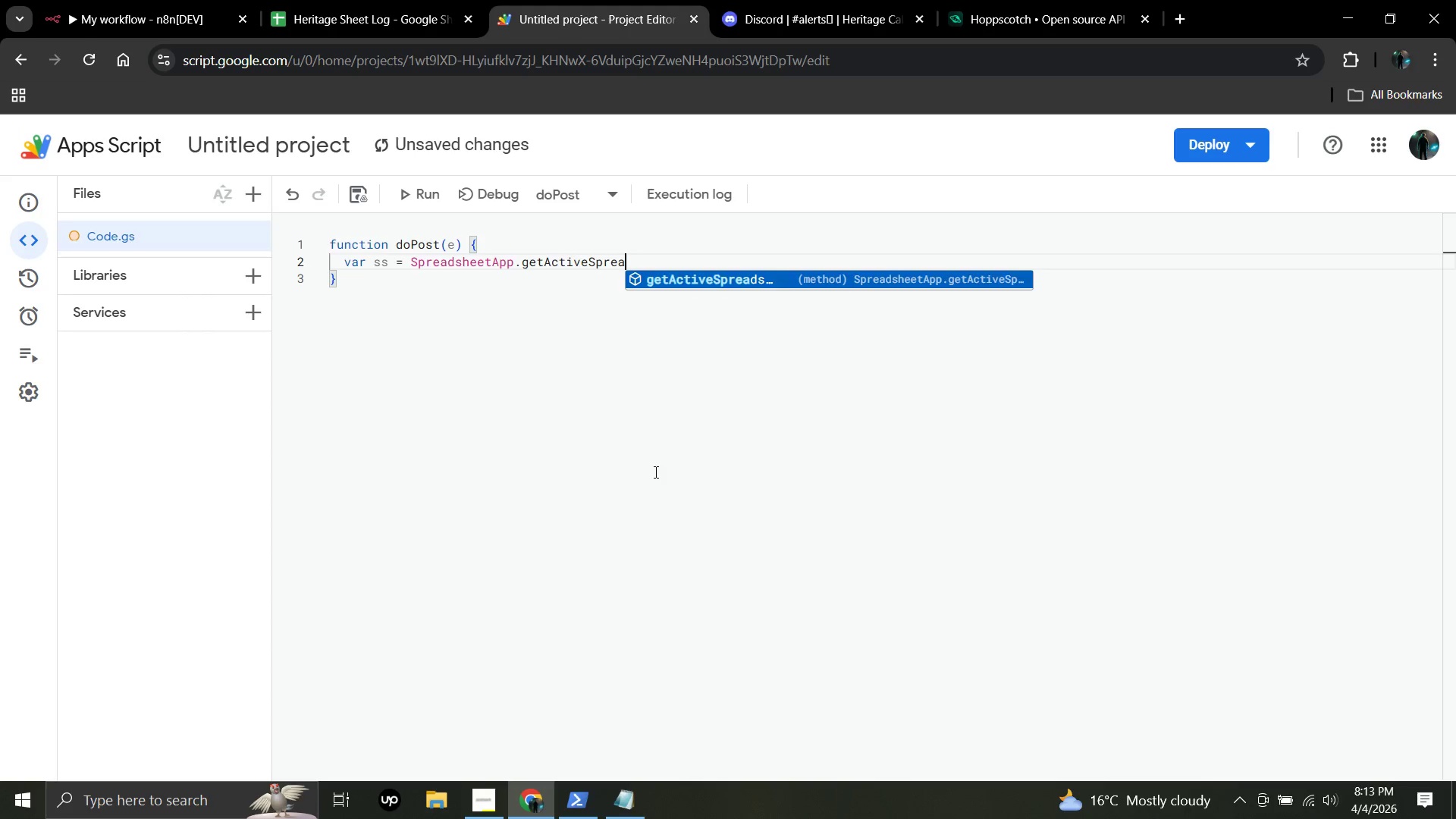 
key(Enter)
 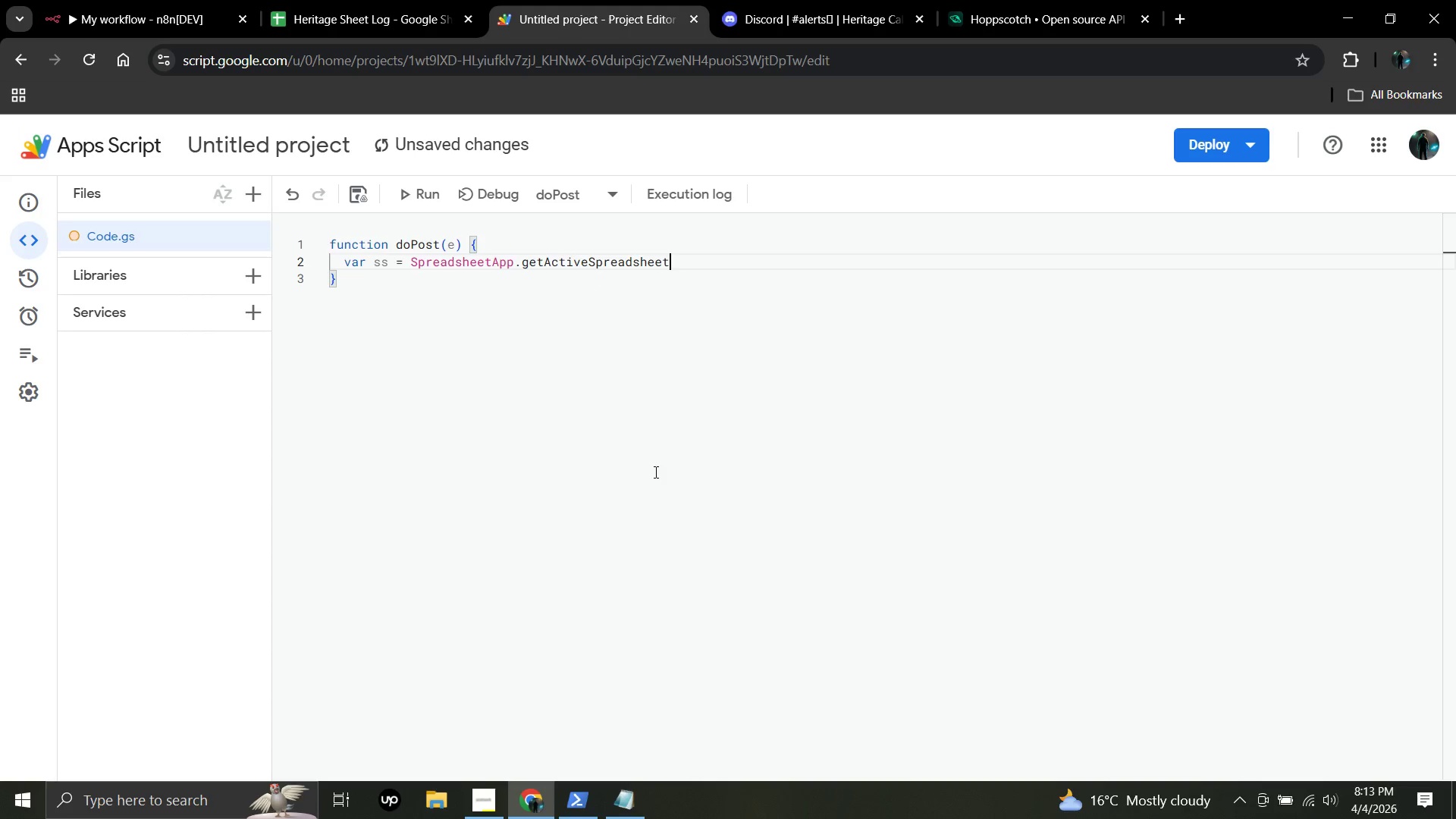 
key(Shift+9)
 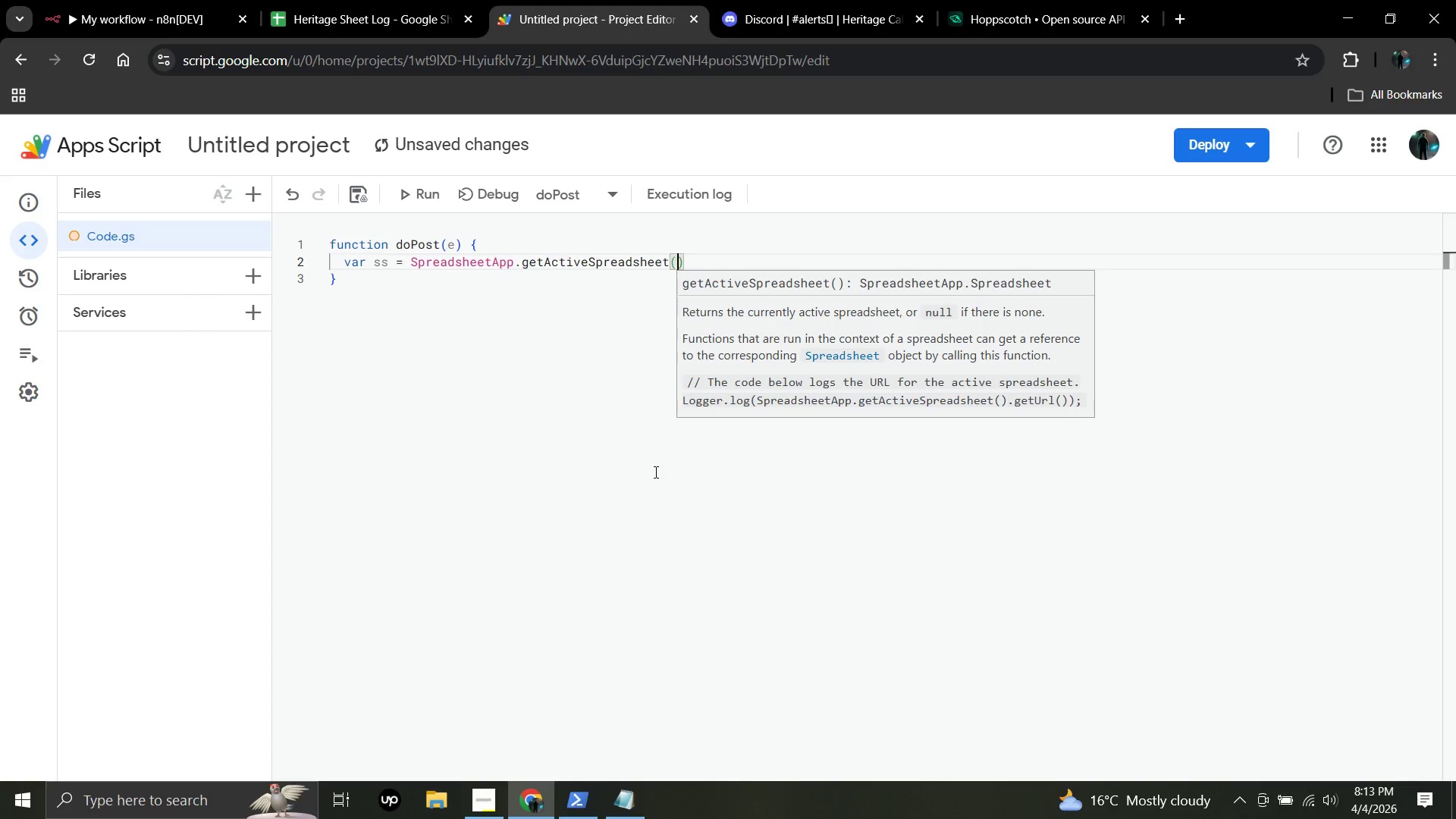 
key(ArrowRight)
 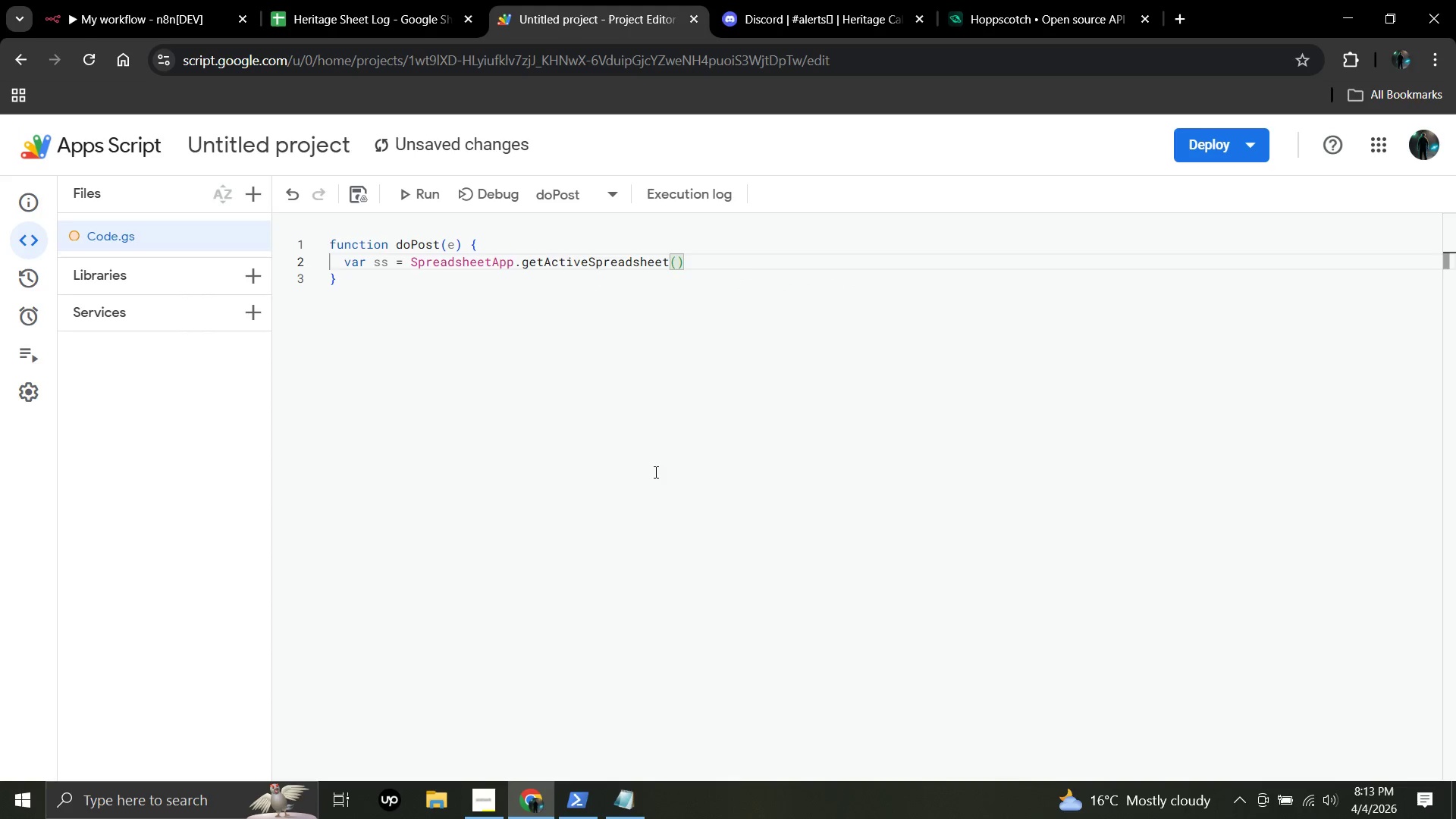 
key(Semicolon)
 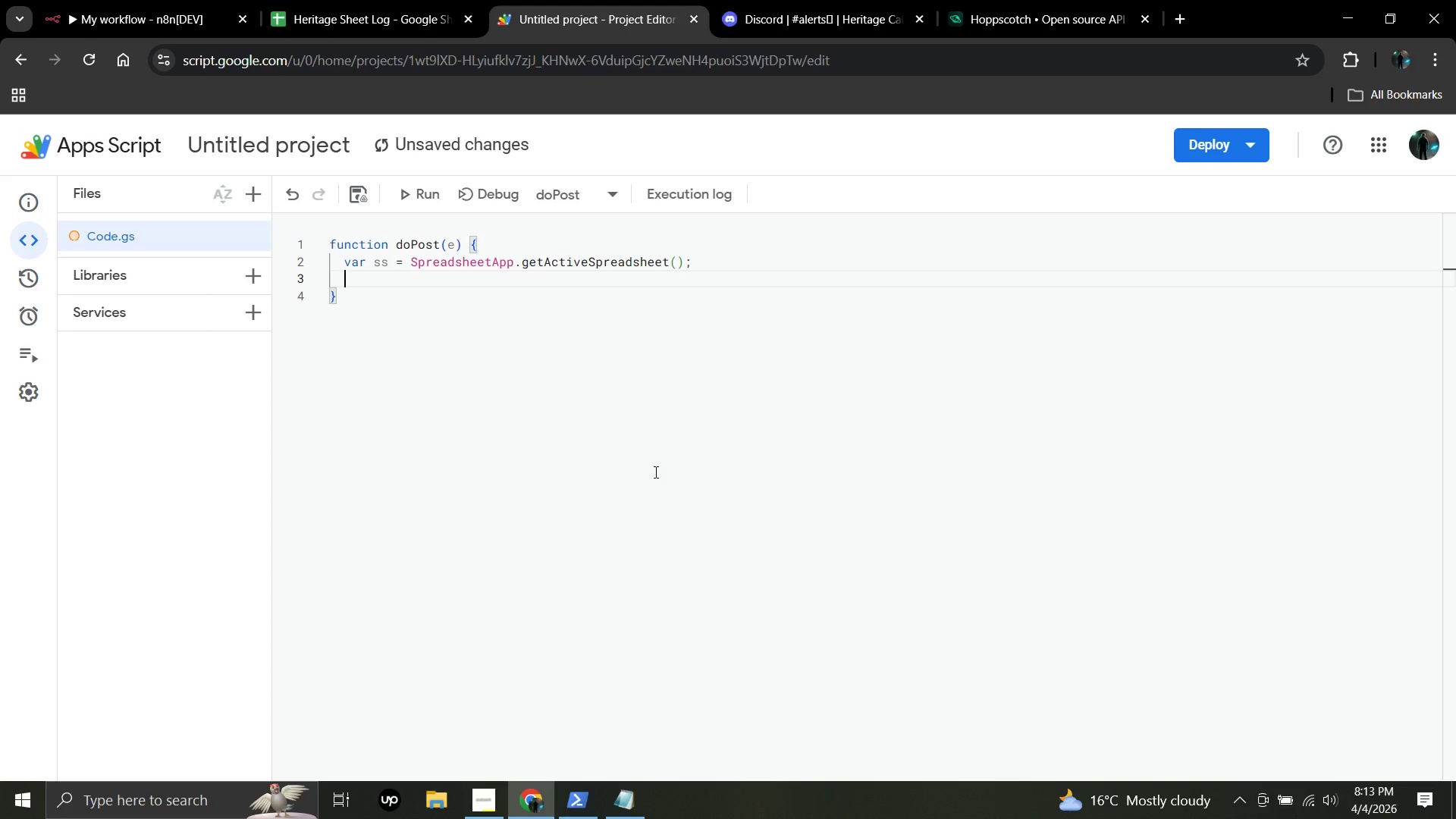 
key(Enter)
 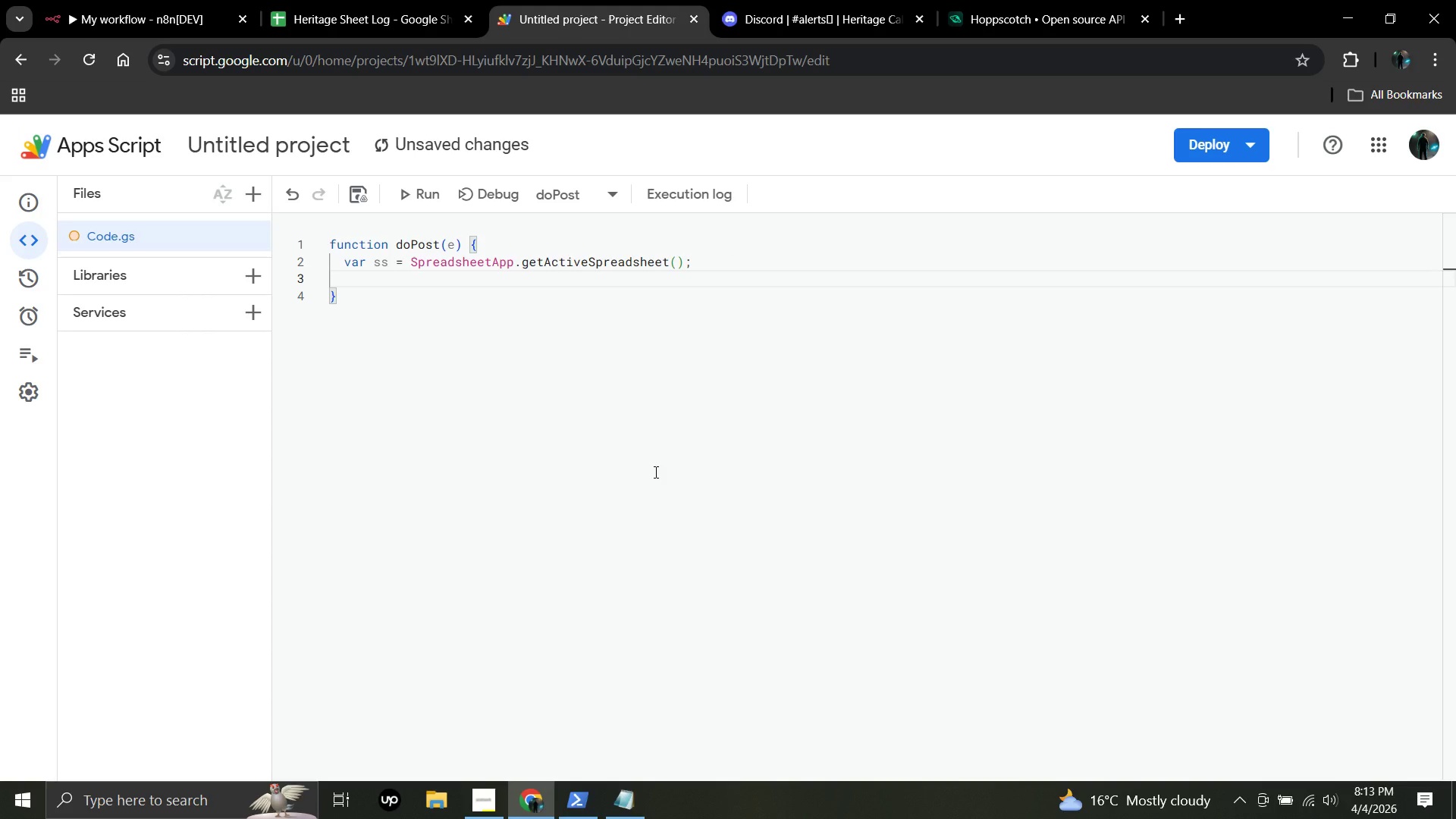 
type(var sheet +)
key(Backspace)
type(==)
key(Backspace)
type( ss.getSheetByName("Sheet1)
 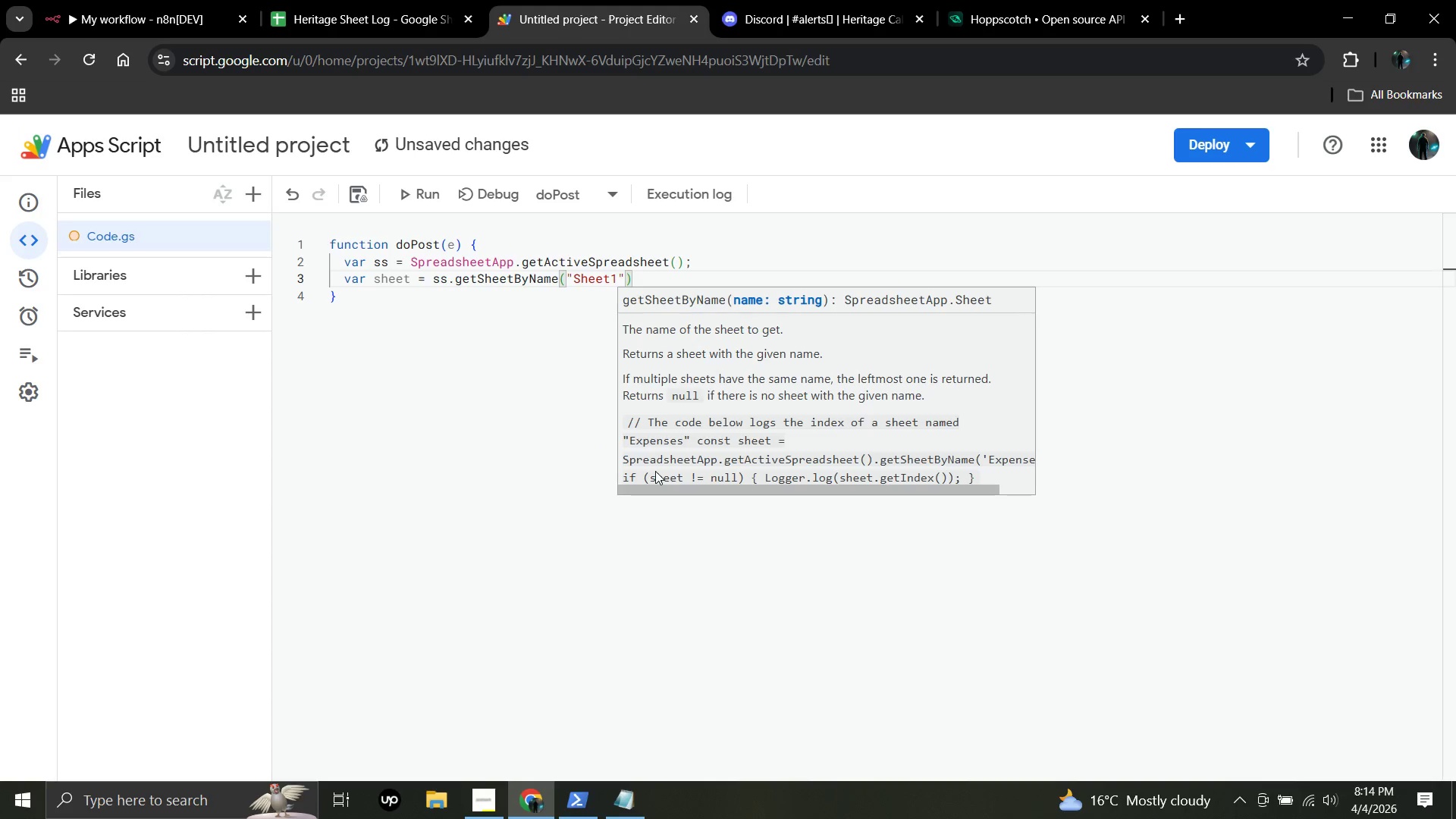 
key(ArrowRight)
 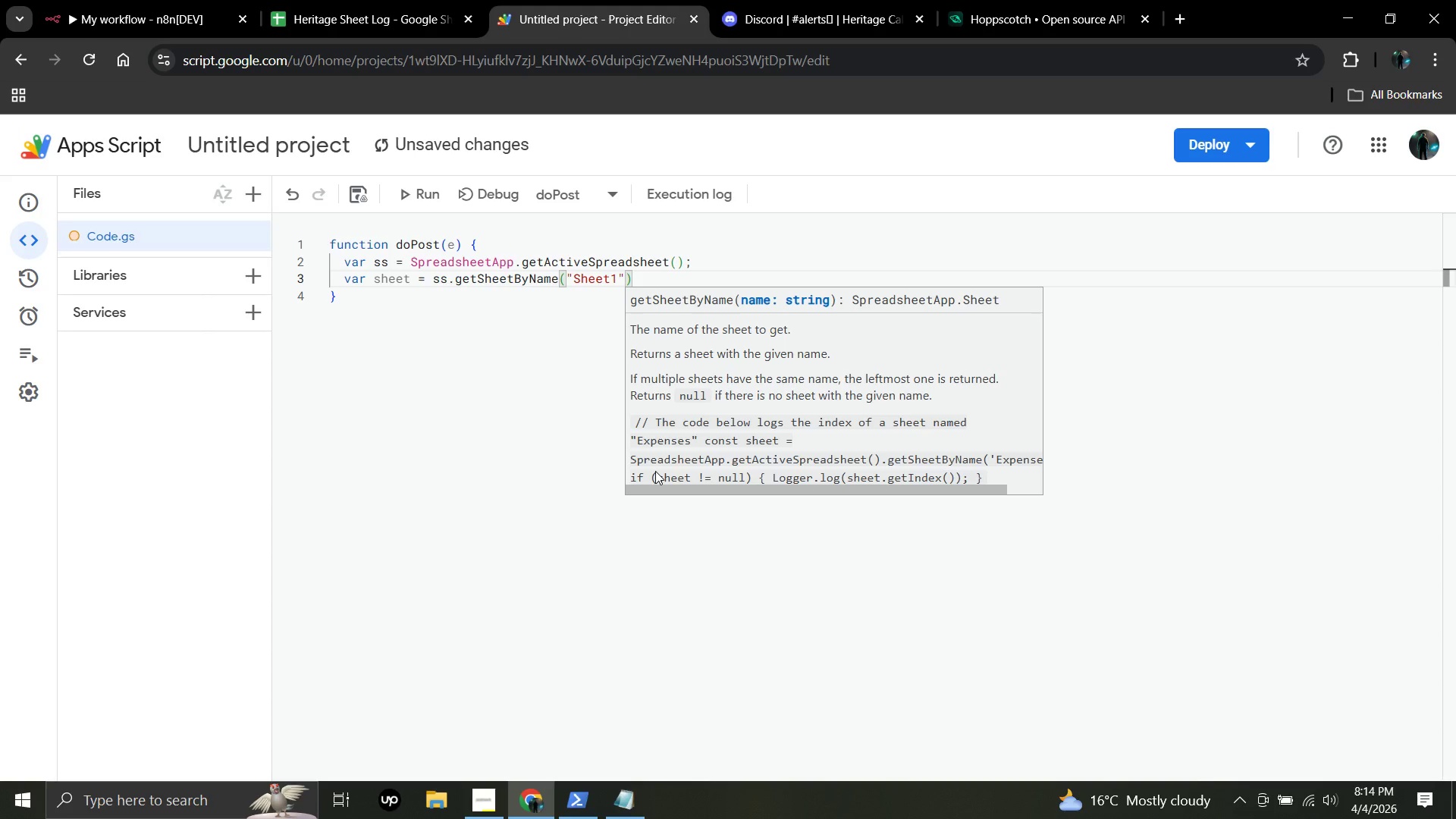 
key(ArrowRight)
 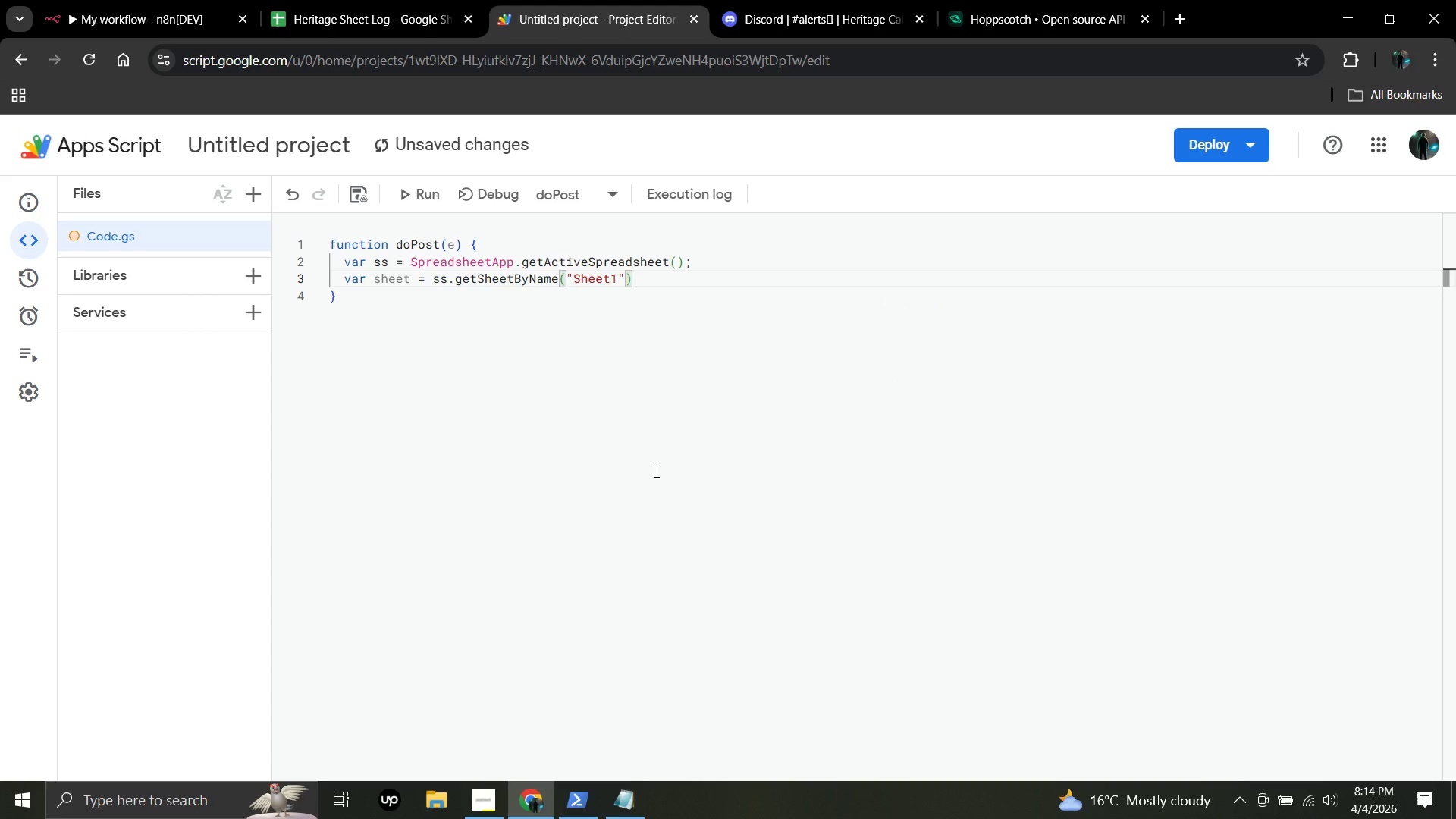 
key(Semicolon)
 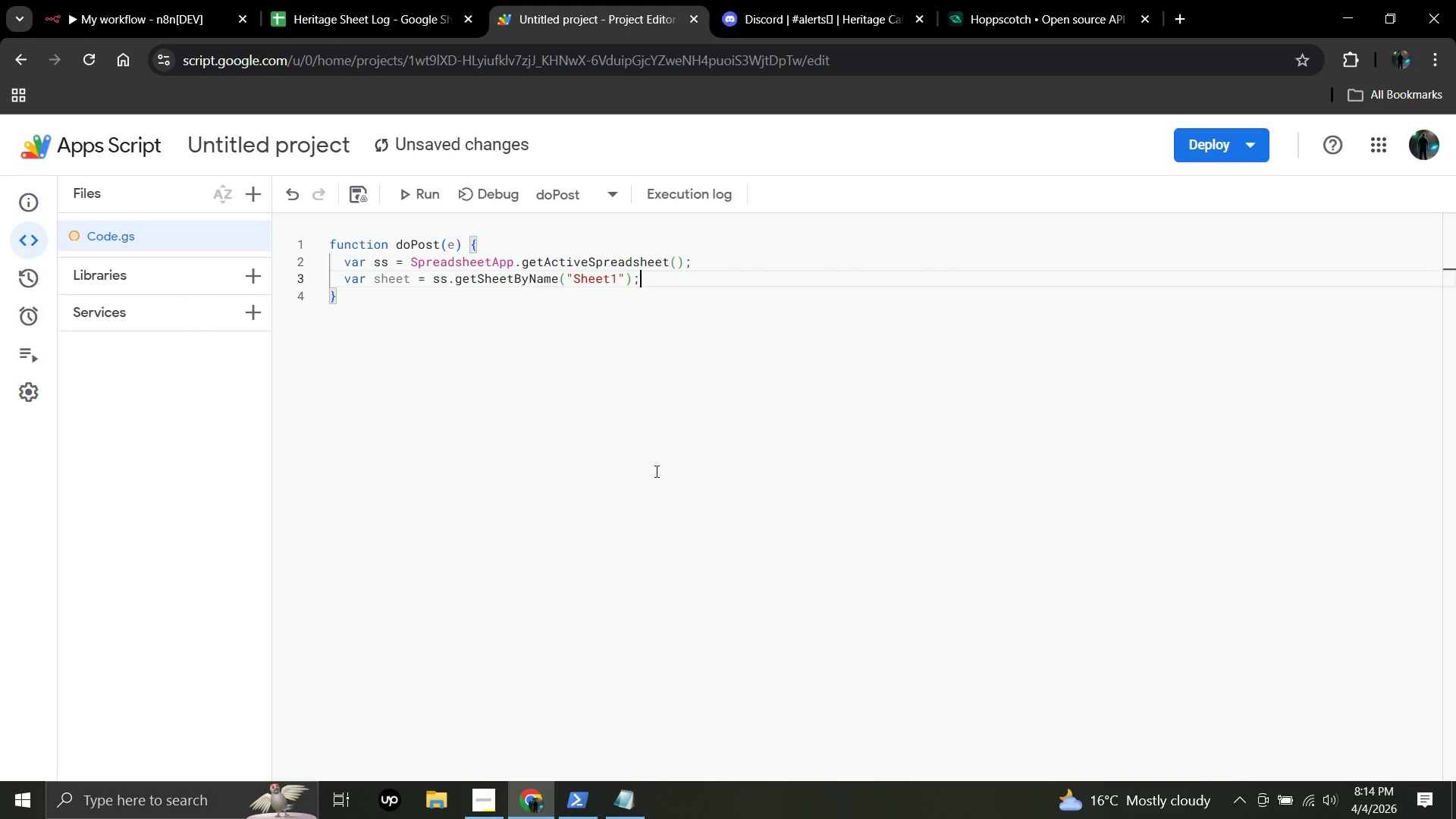 
key(Enter)
 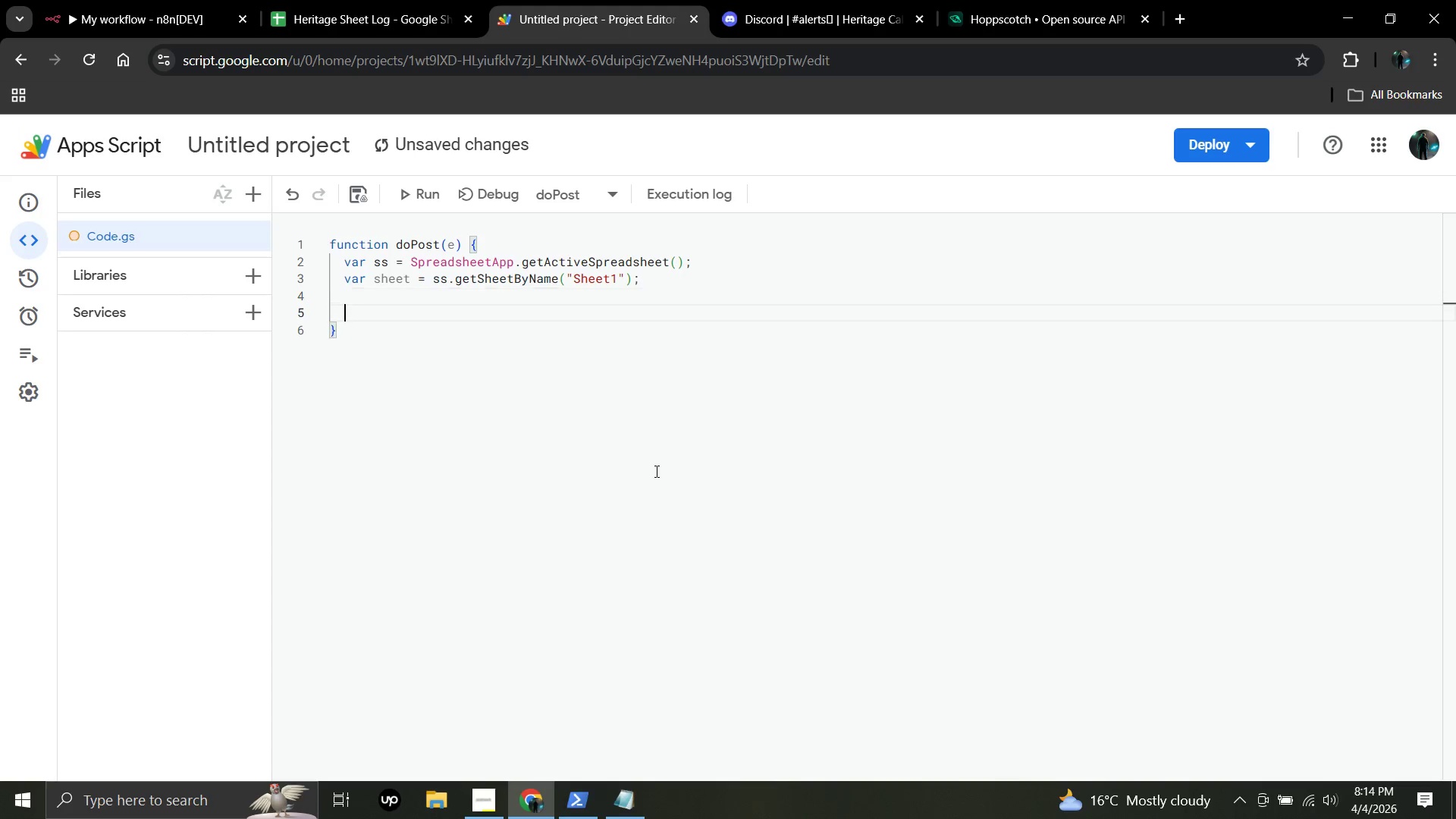 
key(Enter)
 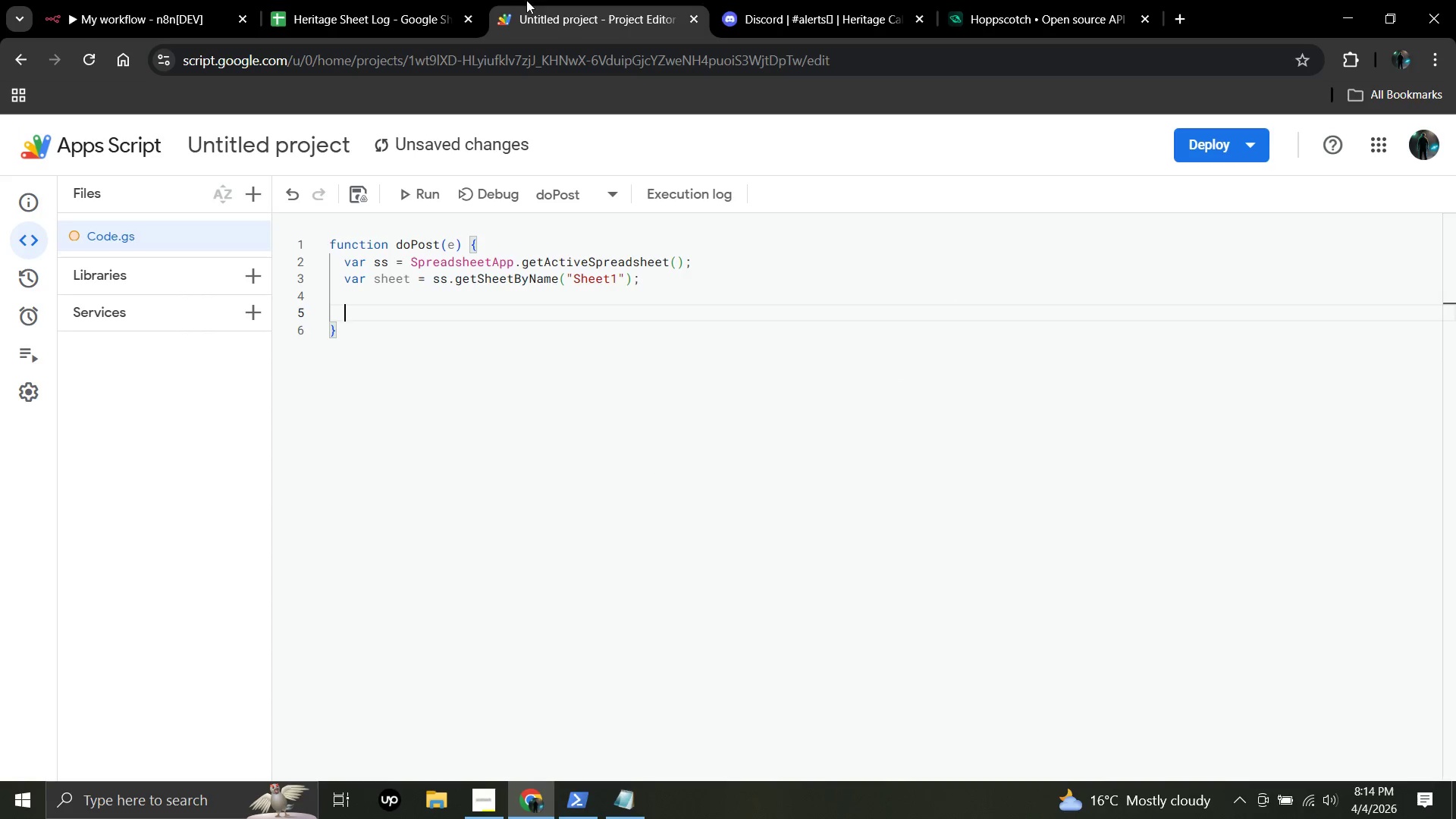 
left_click([354, 0])
 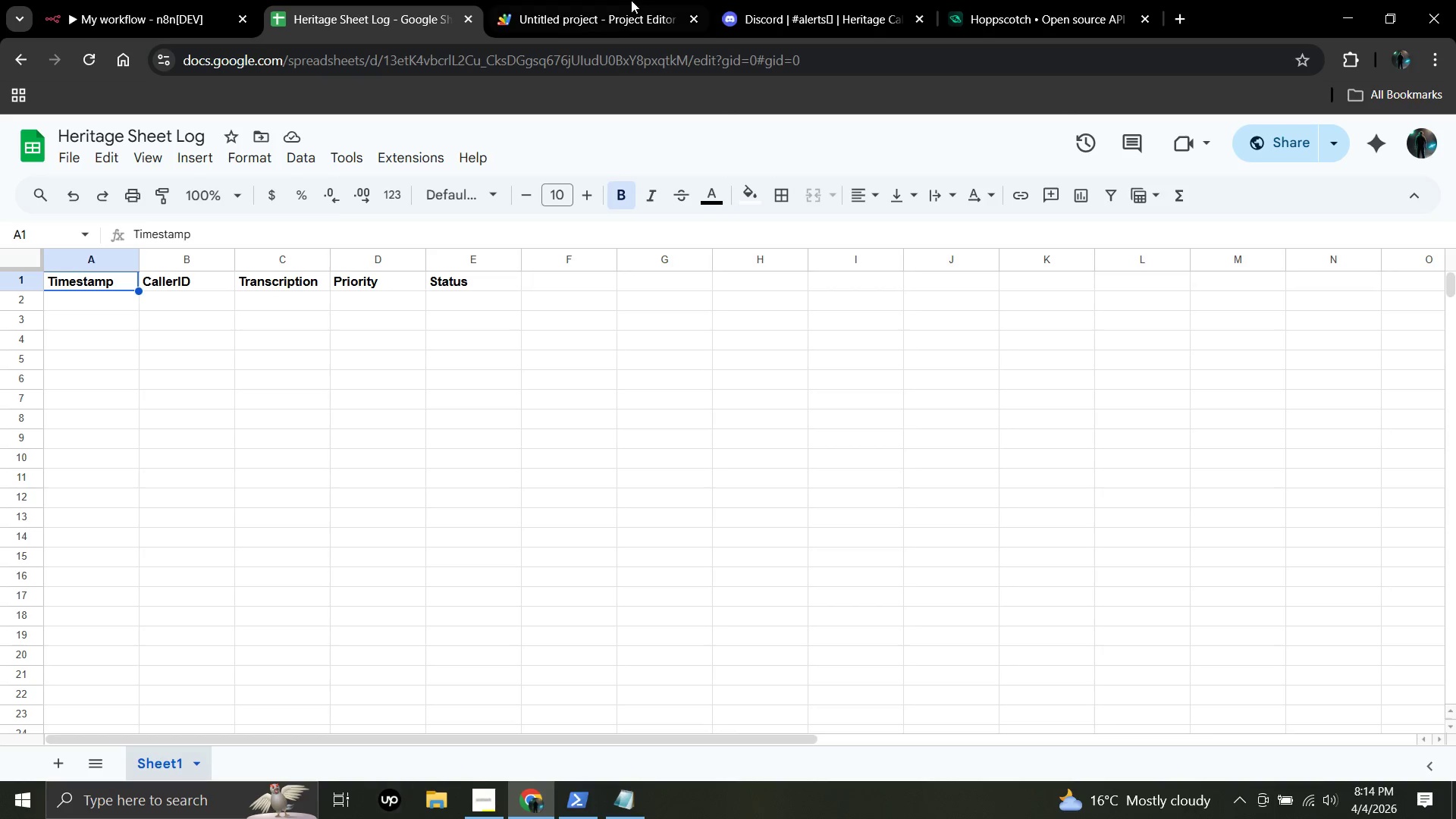 
left_click([648, 0])
 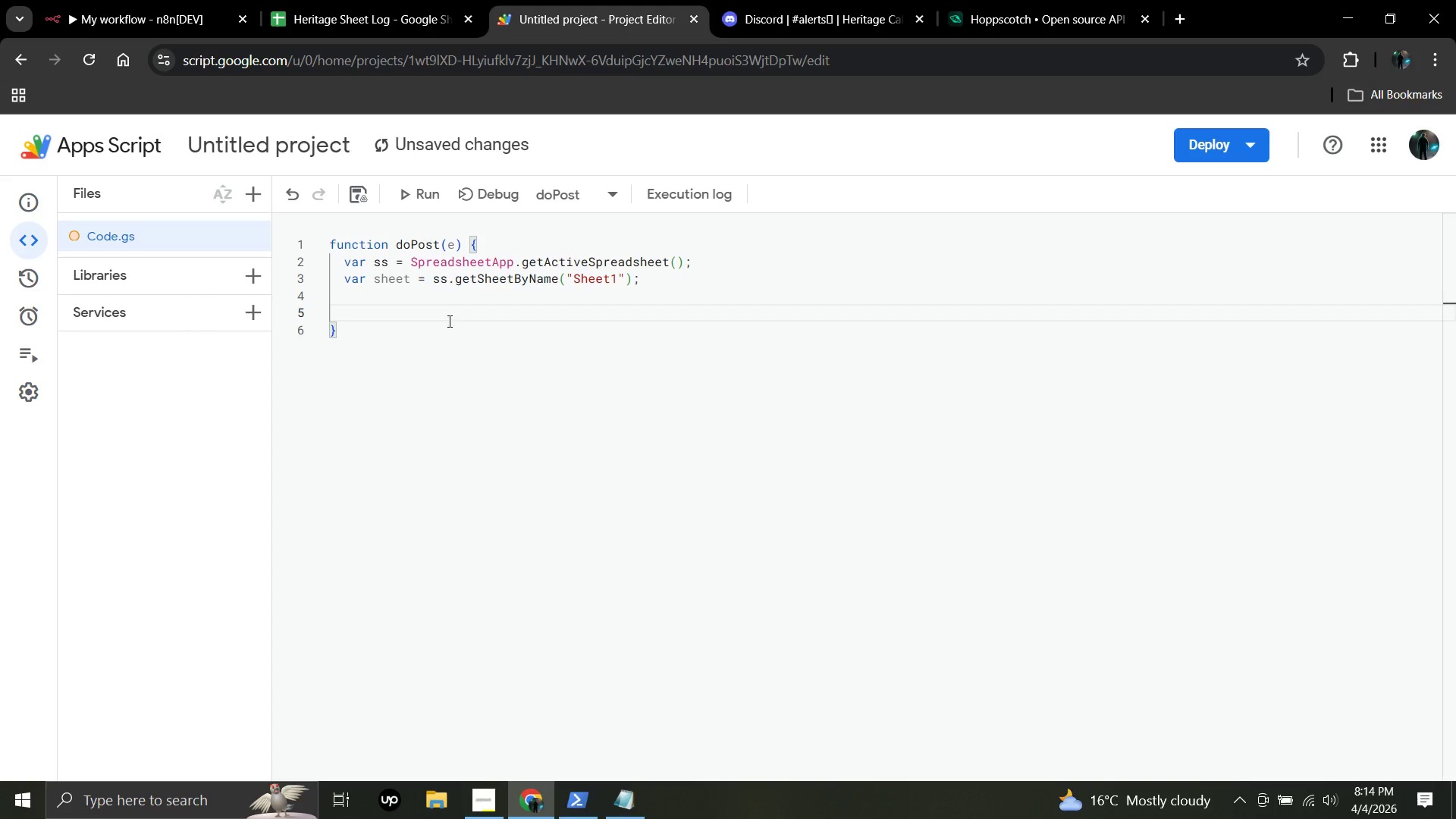 
type(var data = JSON.pa)
 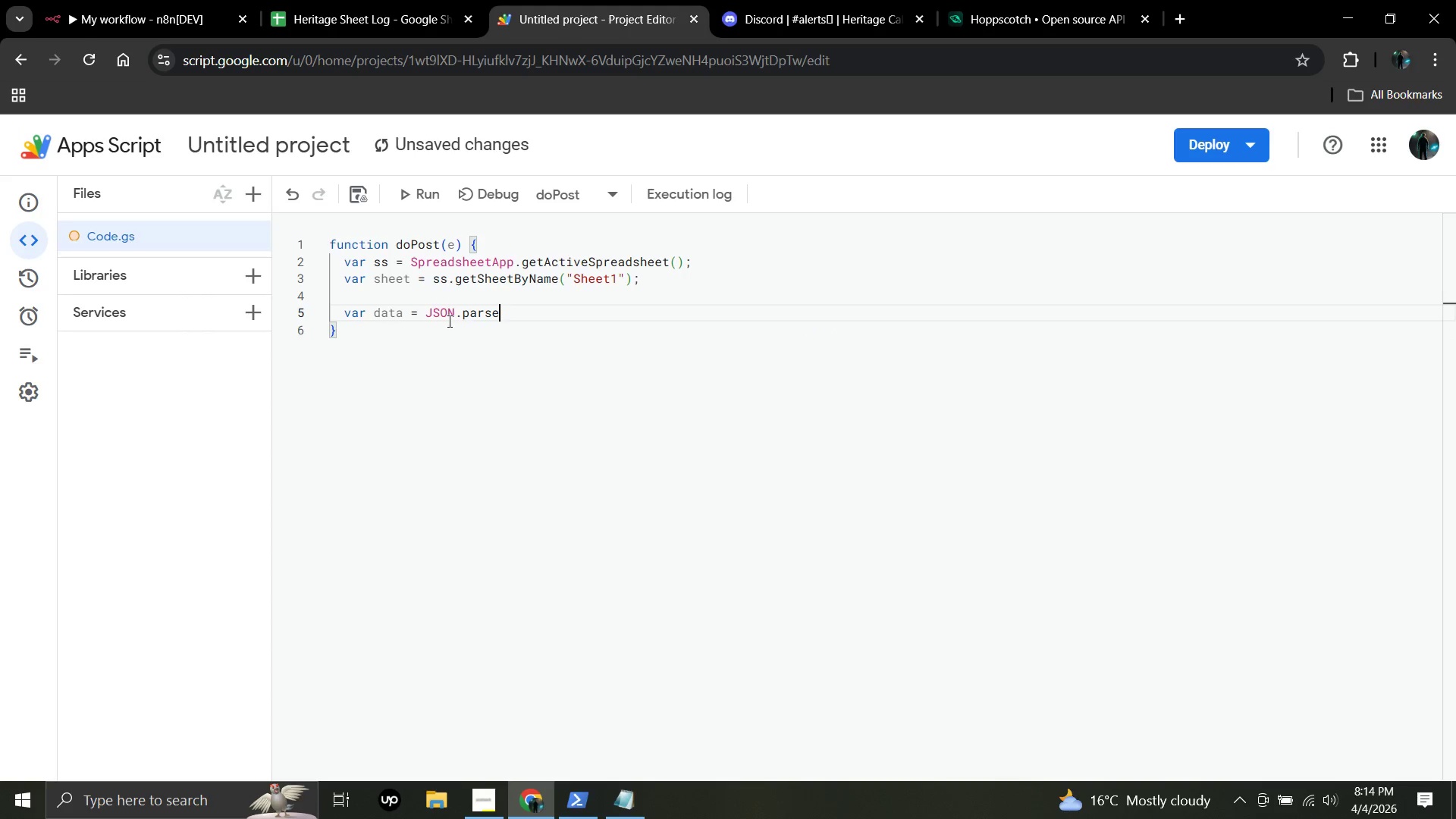 
 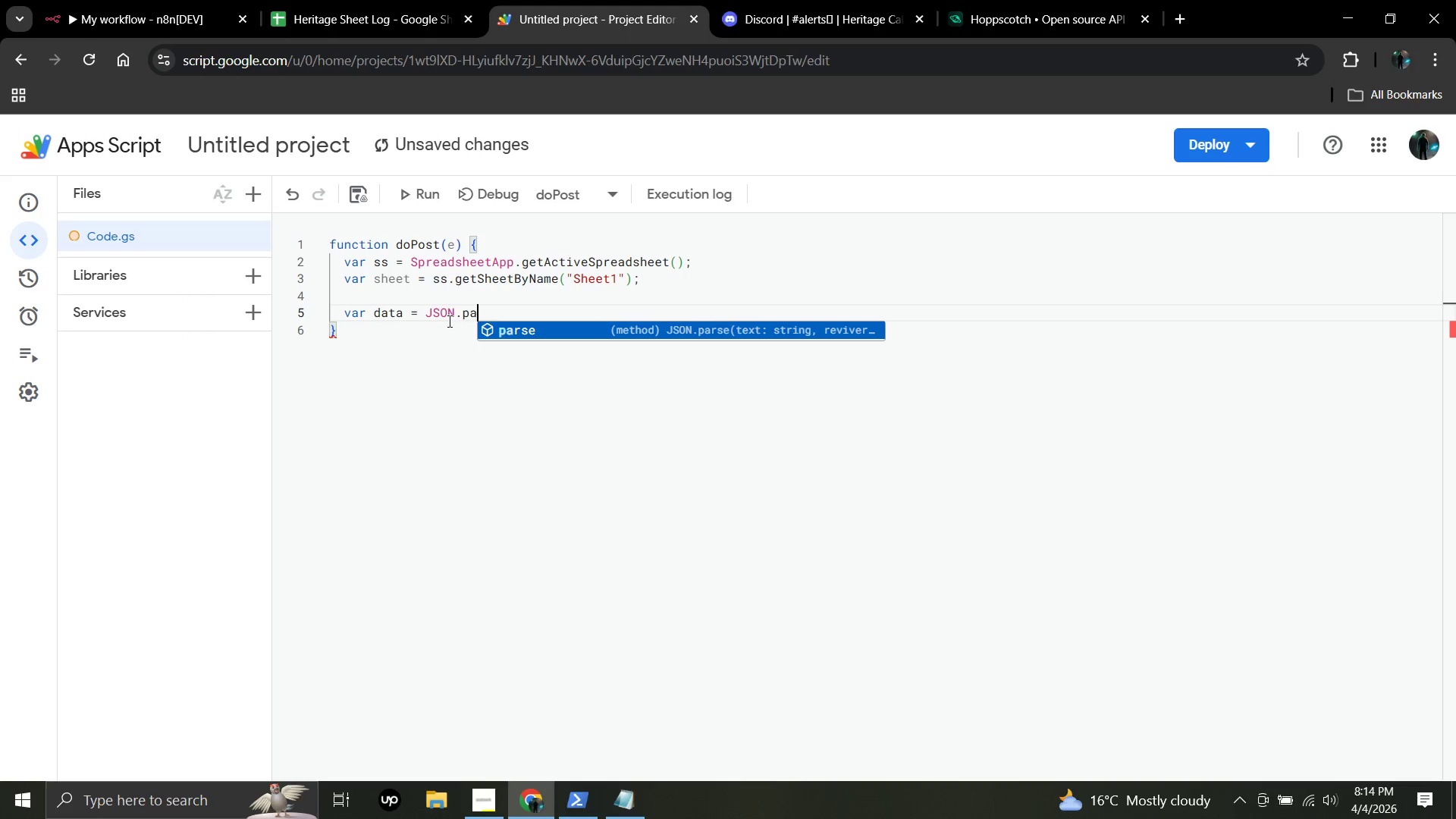 
key(Enter)
 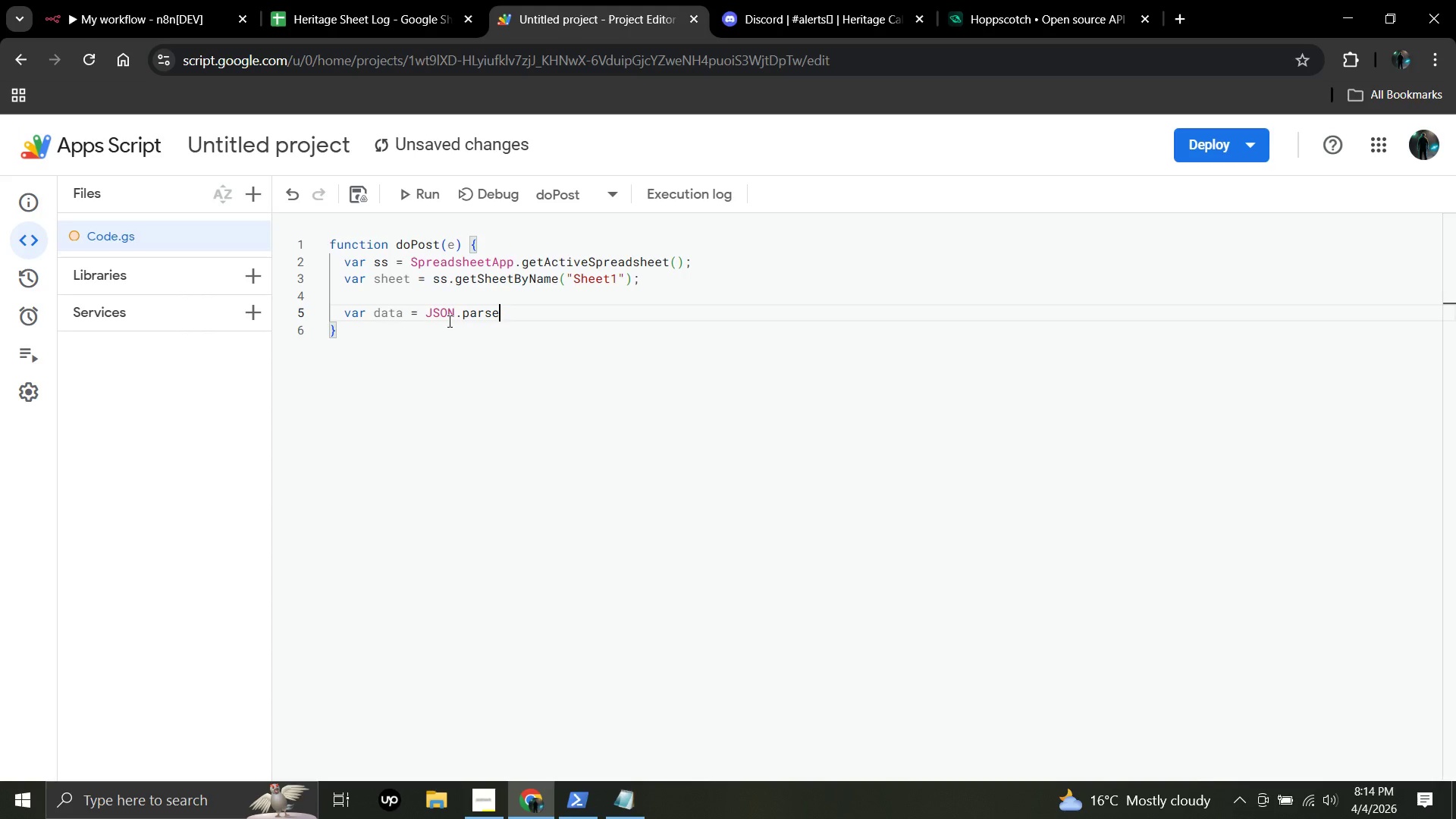 
type((e.postData.contents)
 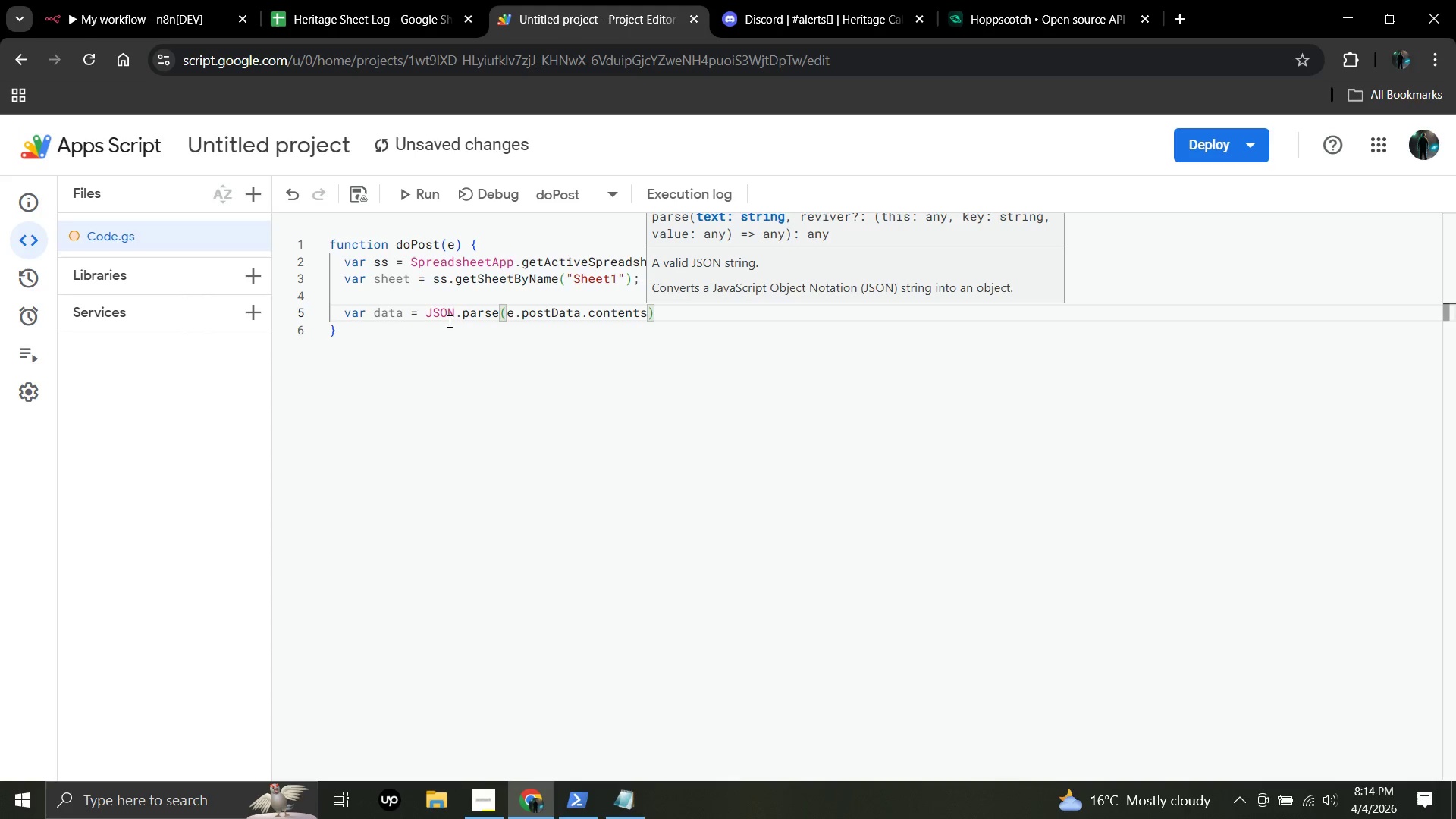 
key(ArrowRight)
 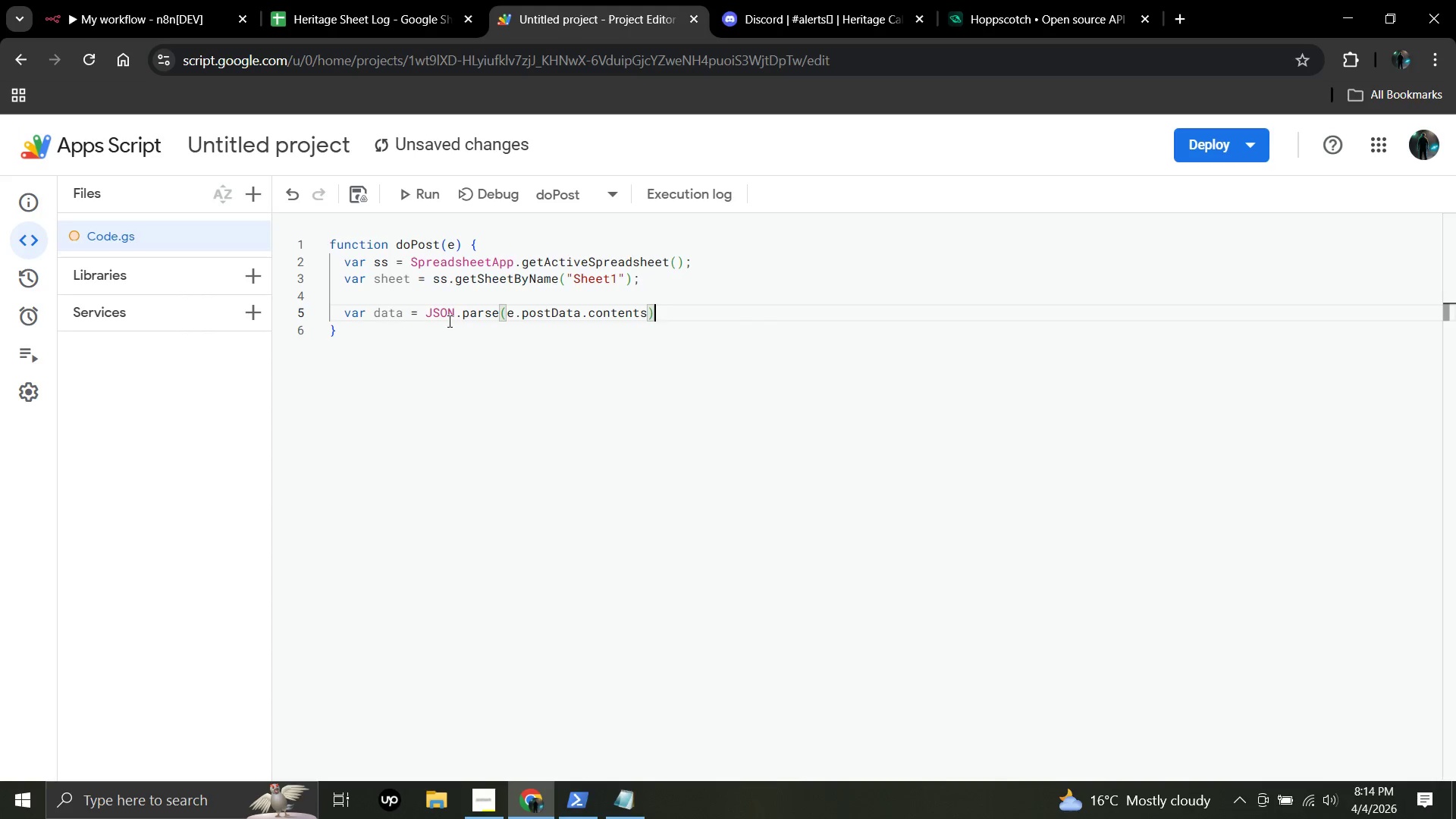 
key(Shift+Semicolon)
 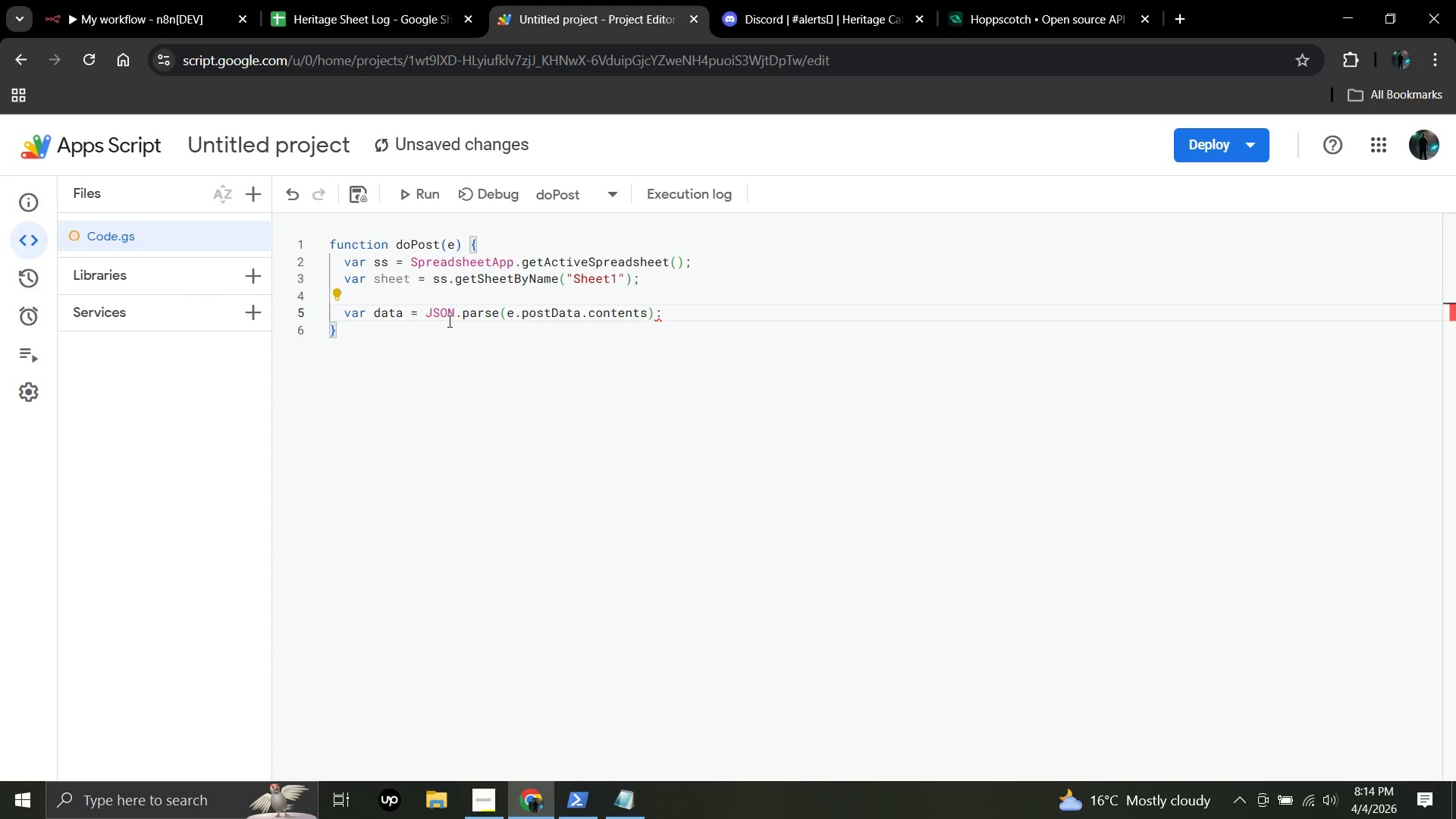 
key(Backspace)
 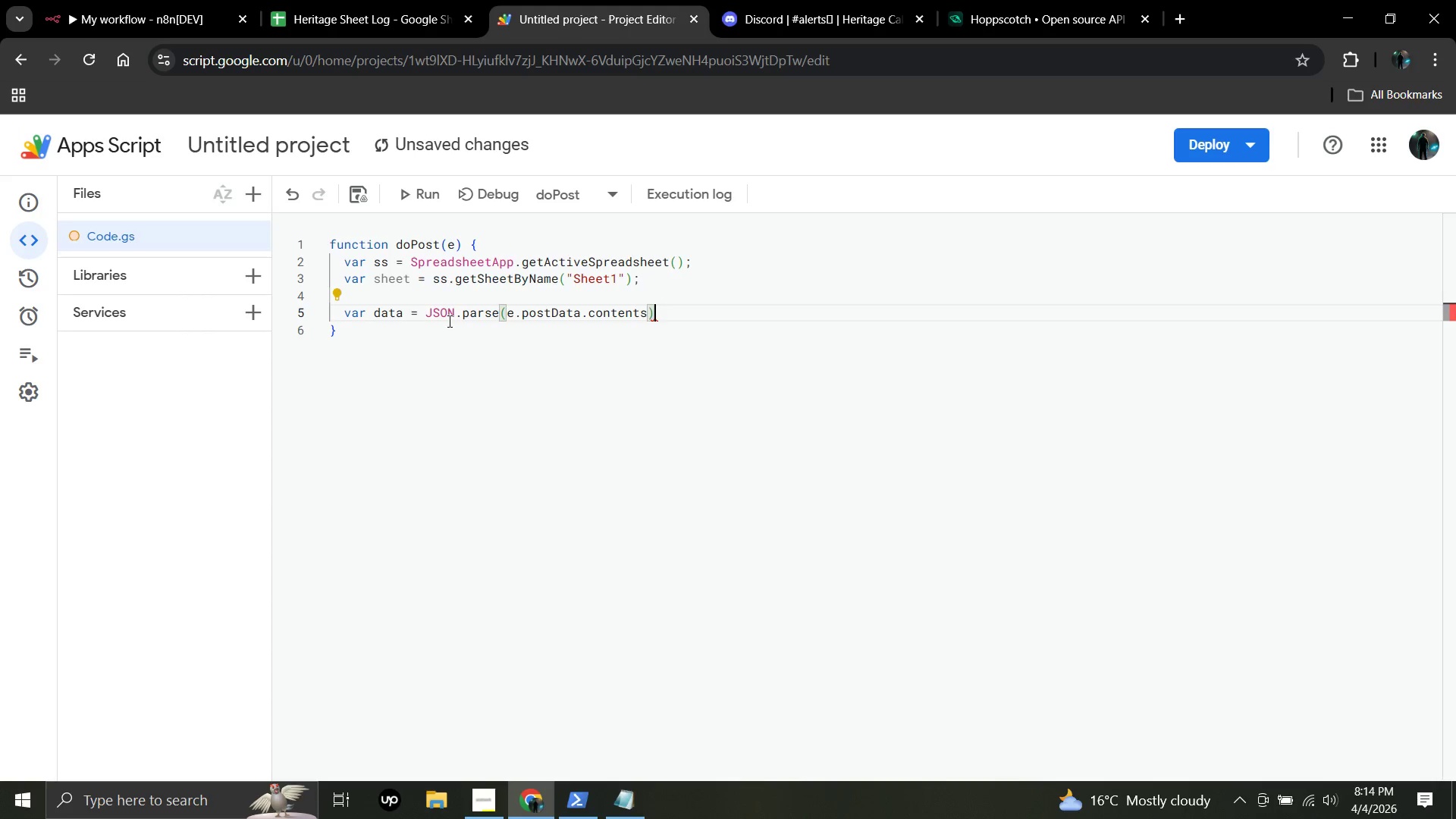 
key(Semicolon)
 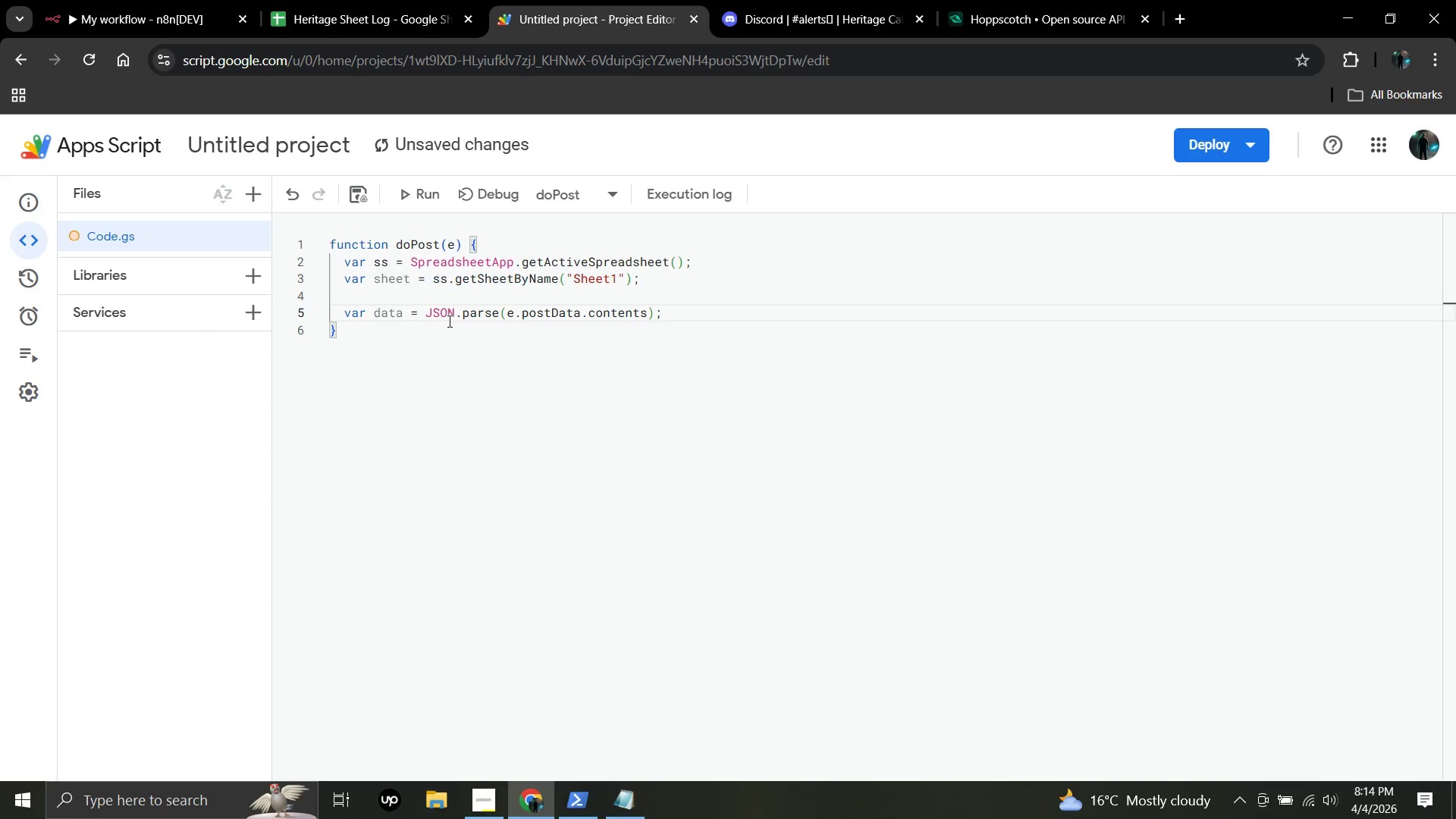 
key(Enter)
 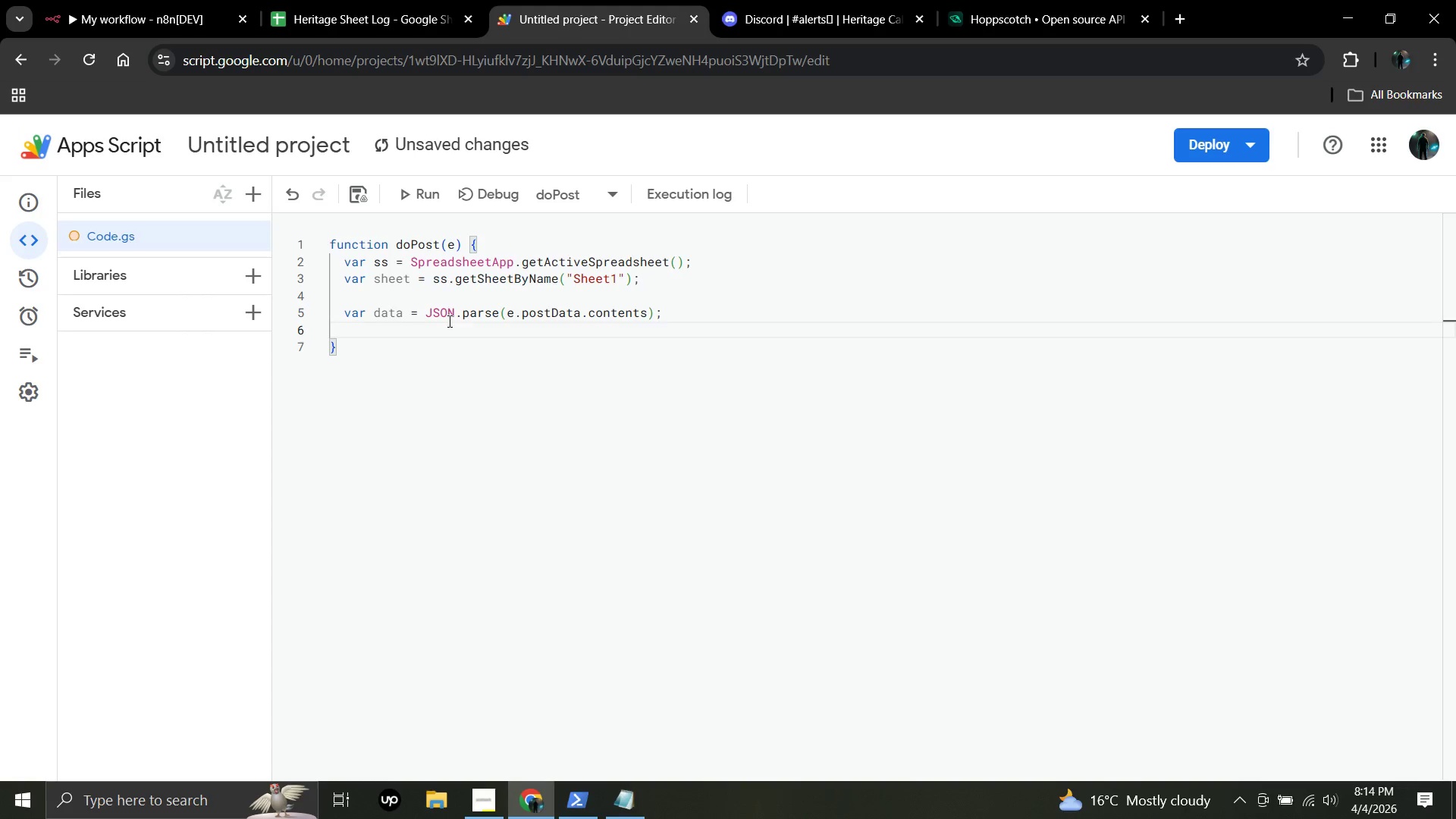 
key(Enter)
 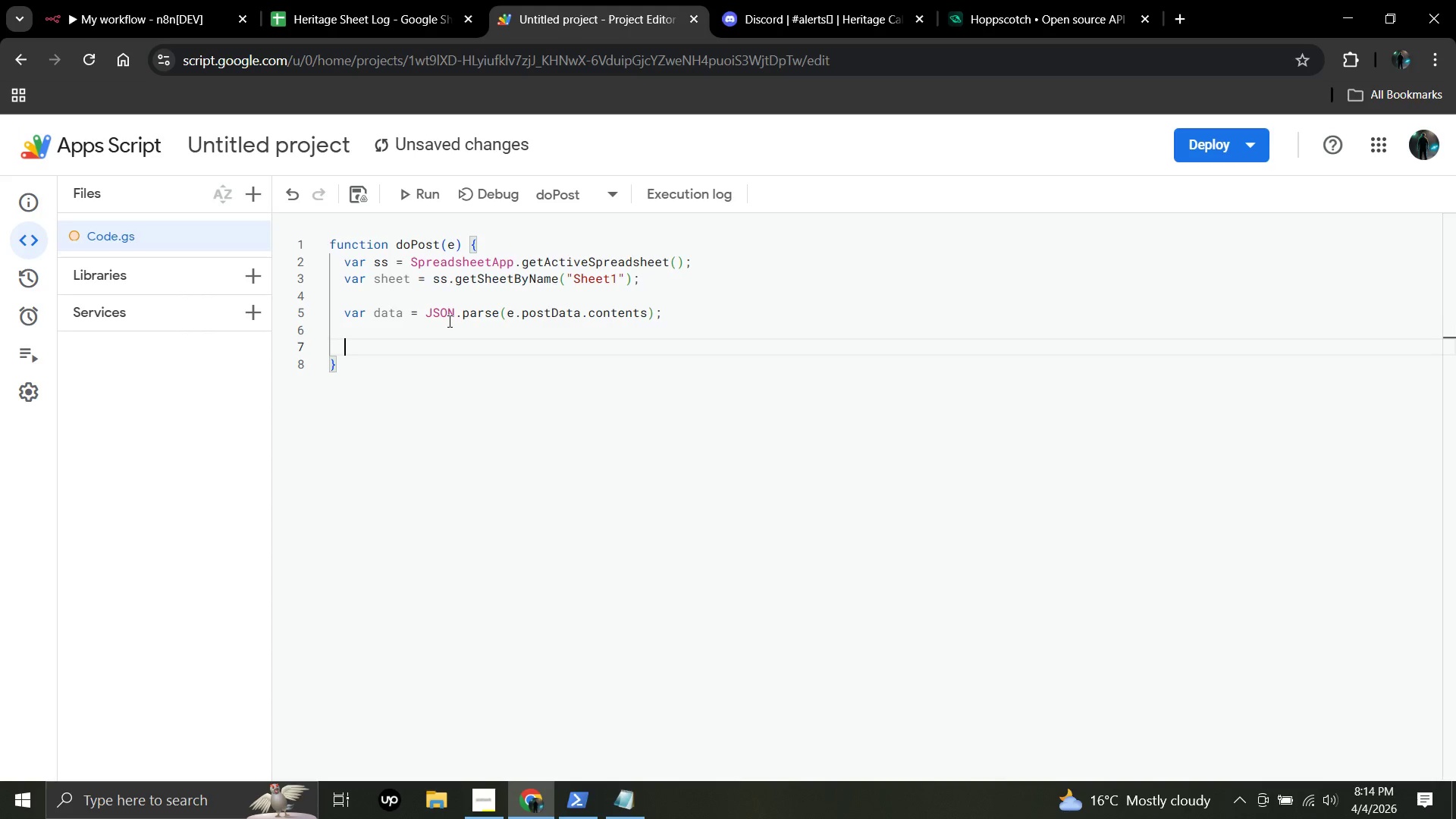 
type(sg)
key(Backspace)
type(heet.append)
 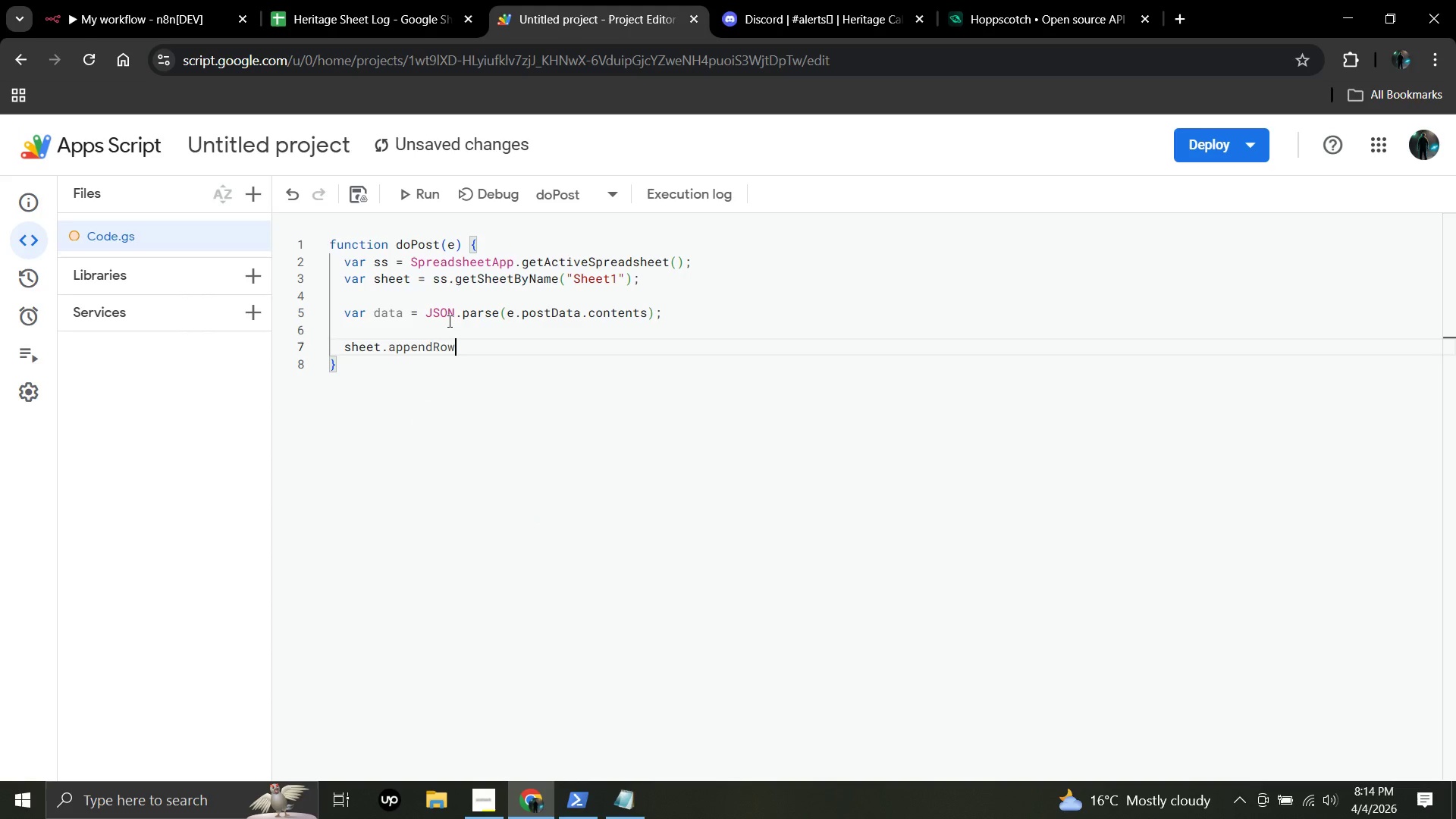 
key(Enter)
 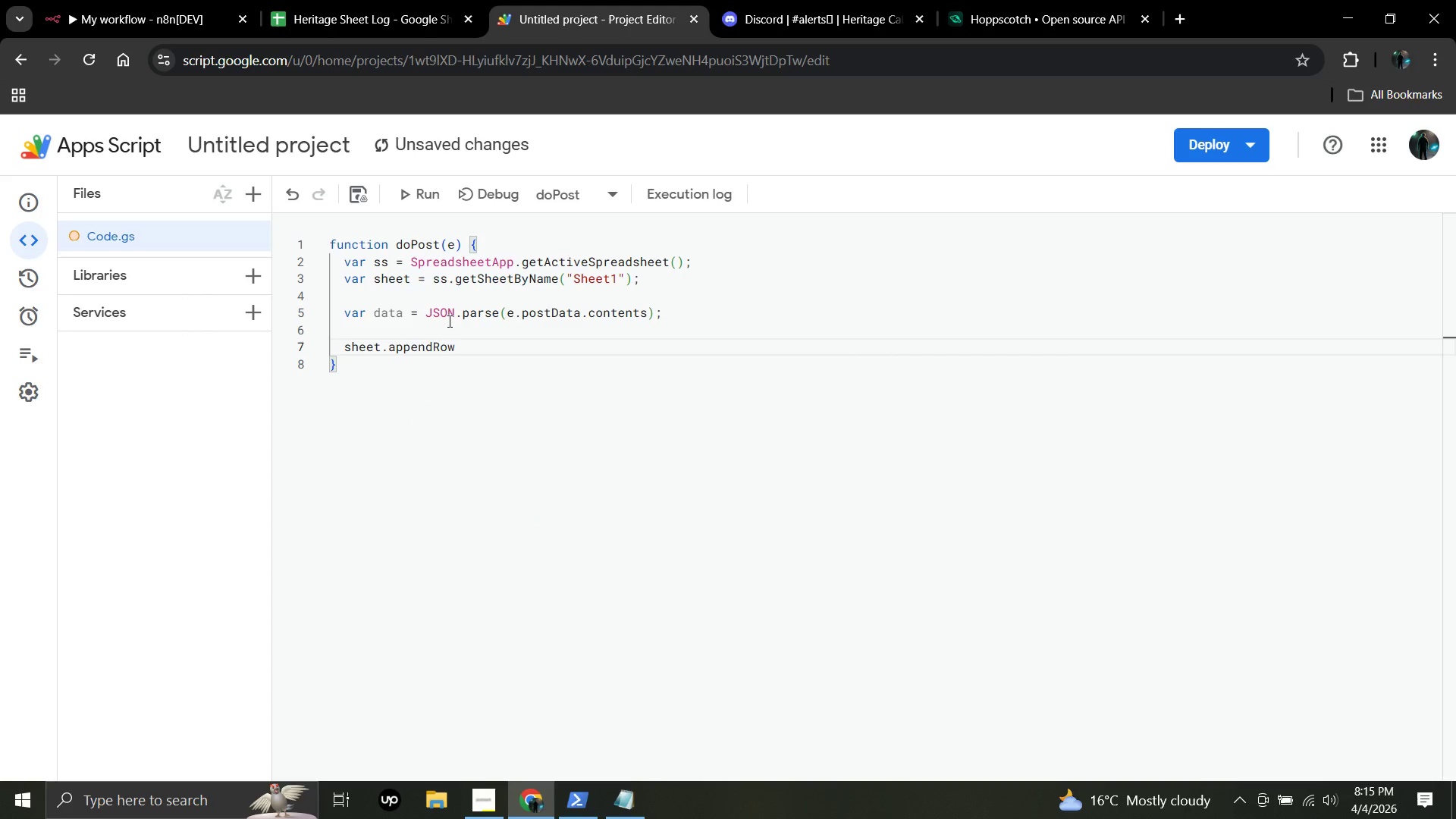 
key(Shift+9)
 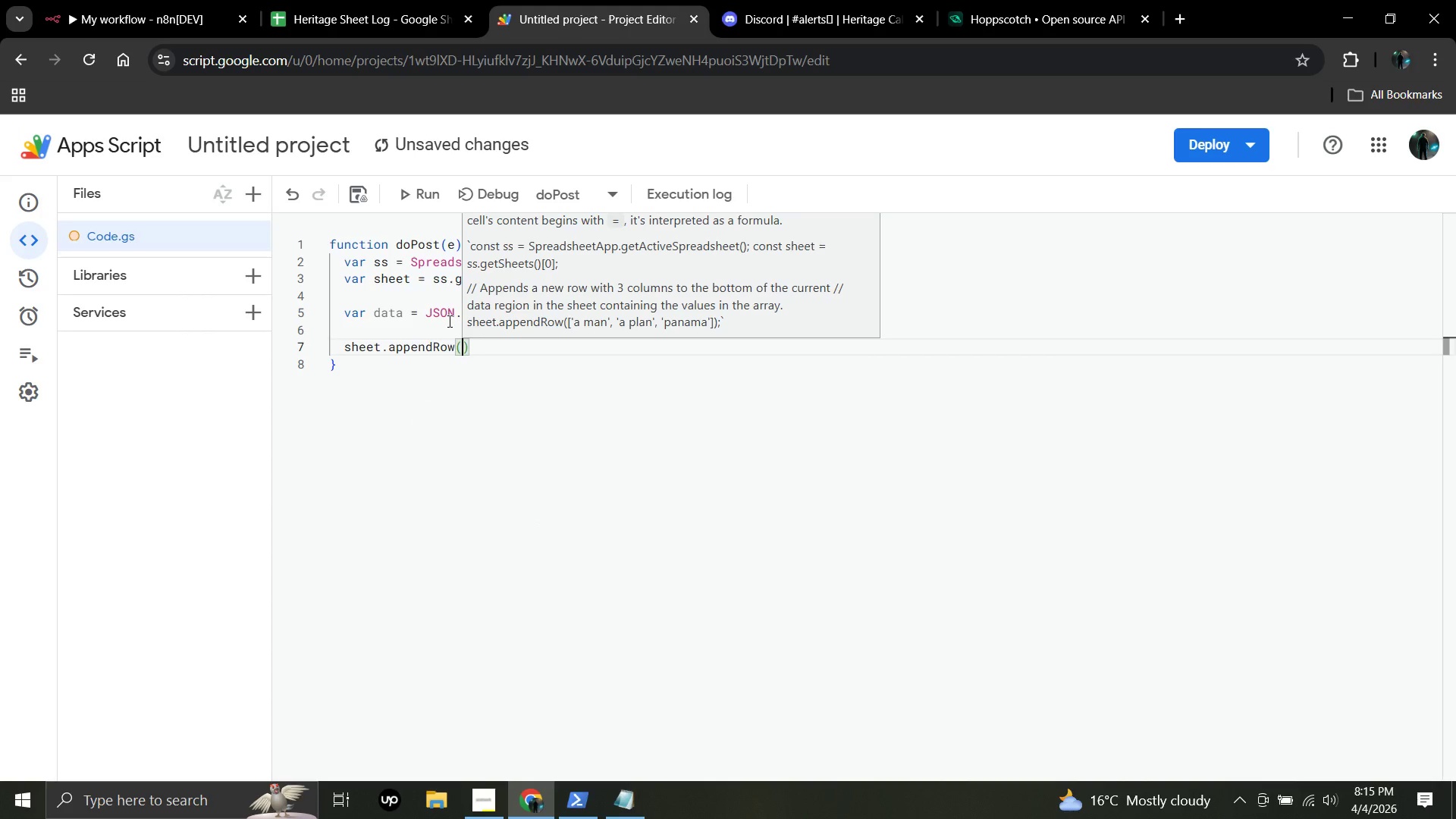 
key(BracketLeft)
 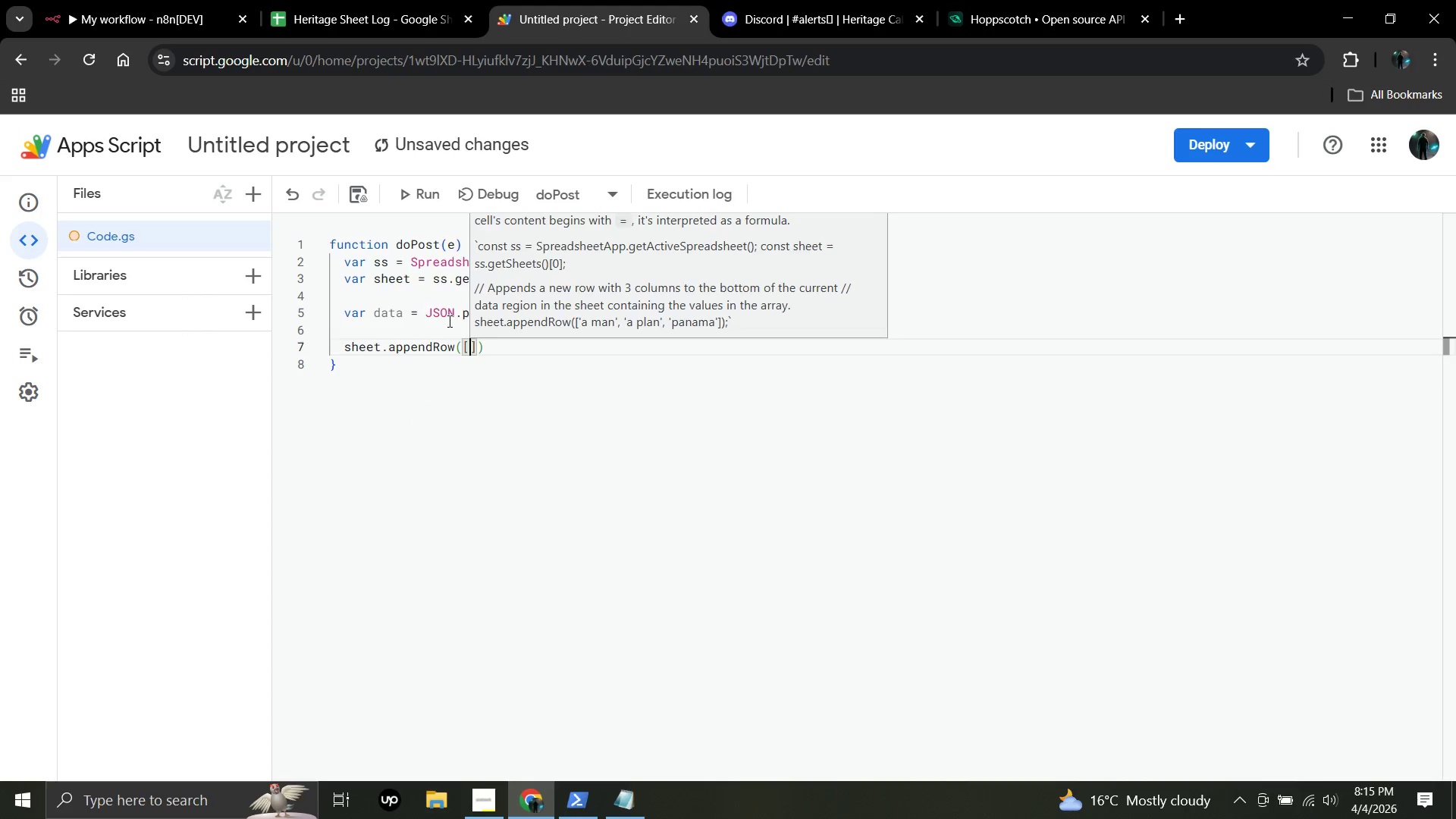 
key(Enter)
 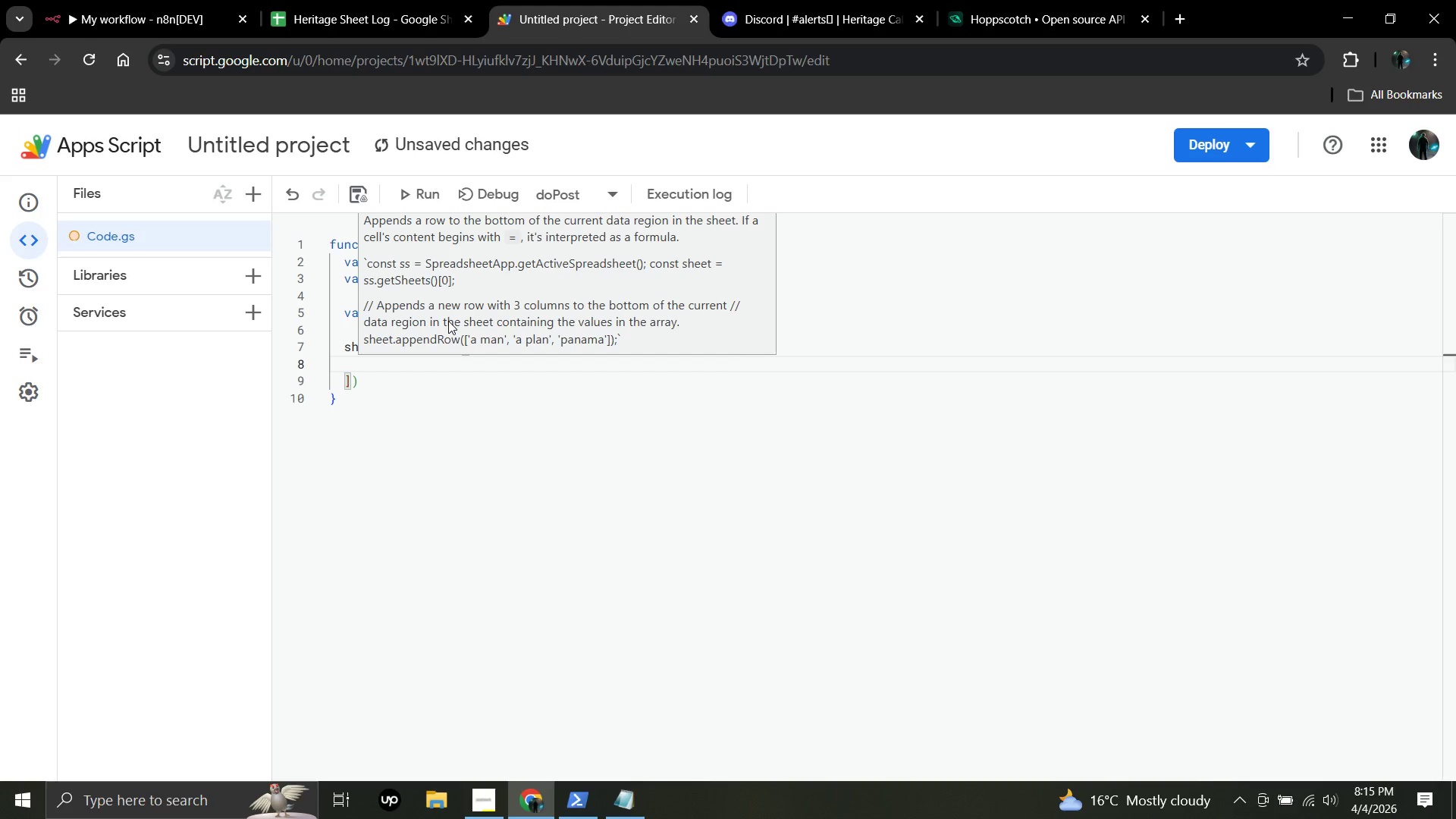 
type(data.Timestamp)
 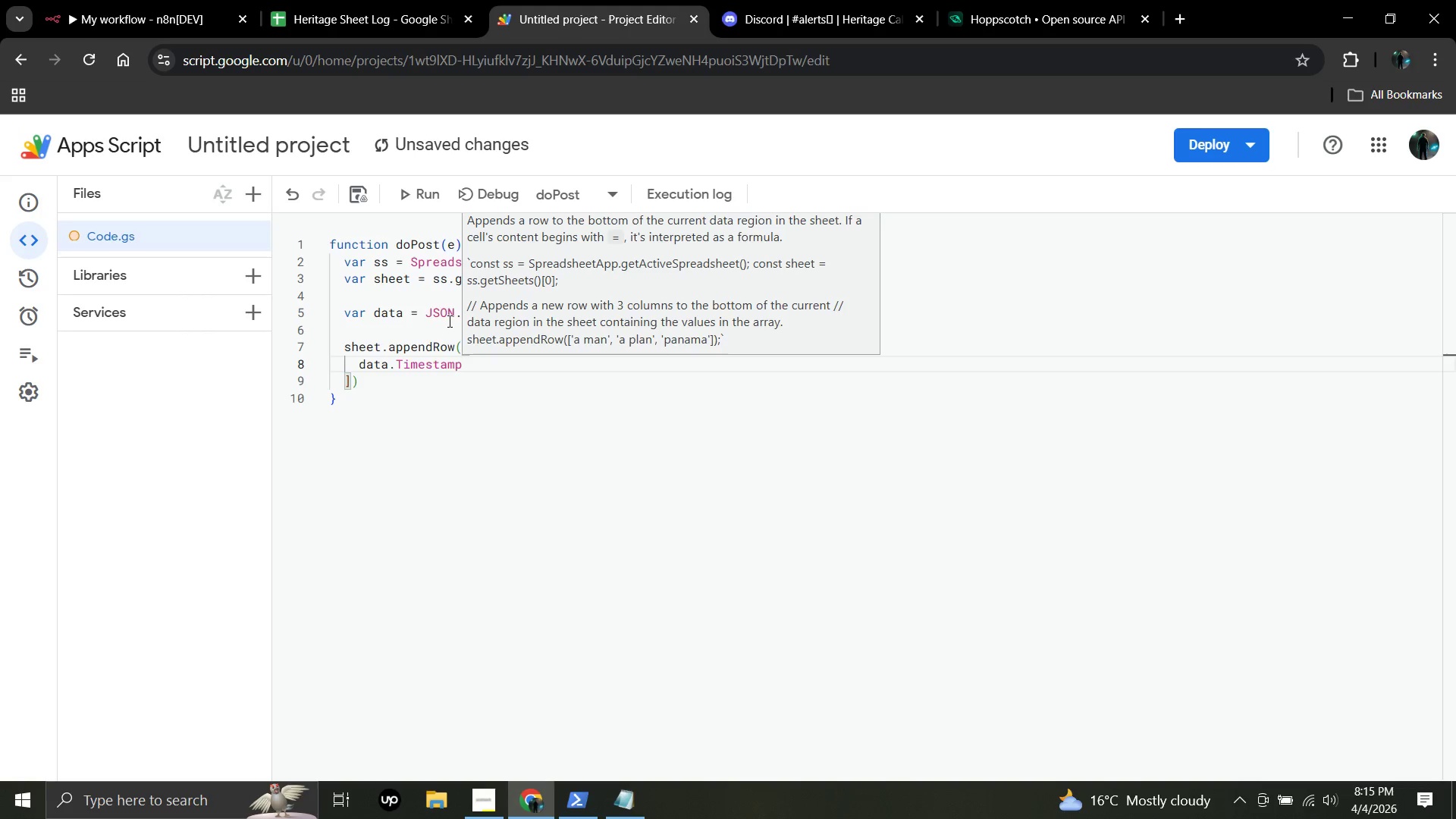 
wait(5.89)
 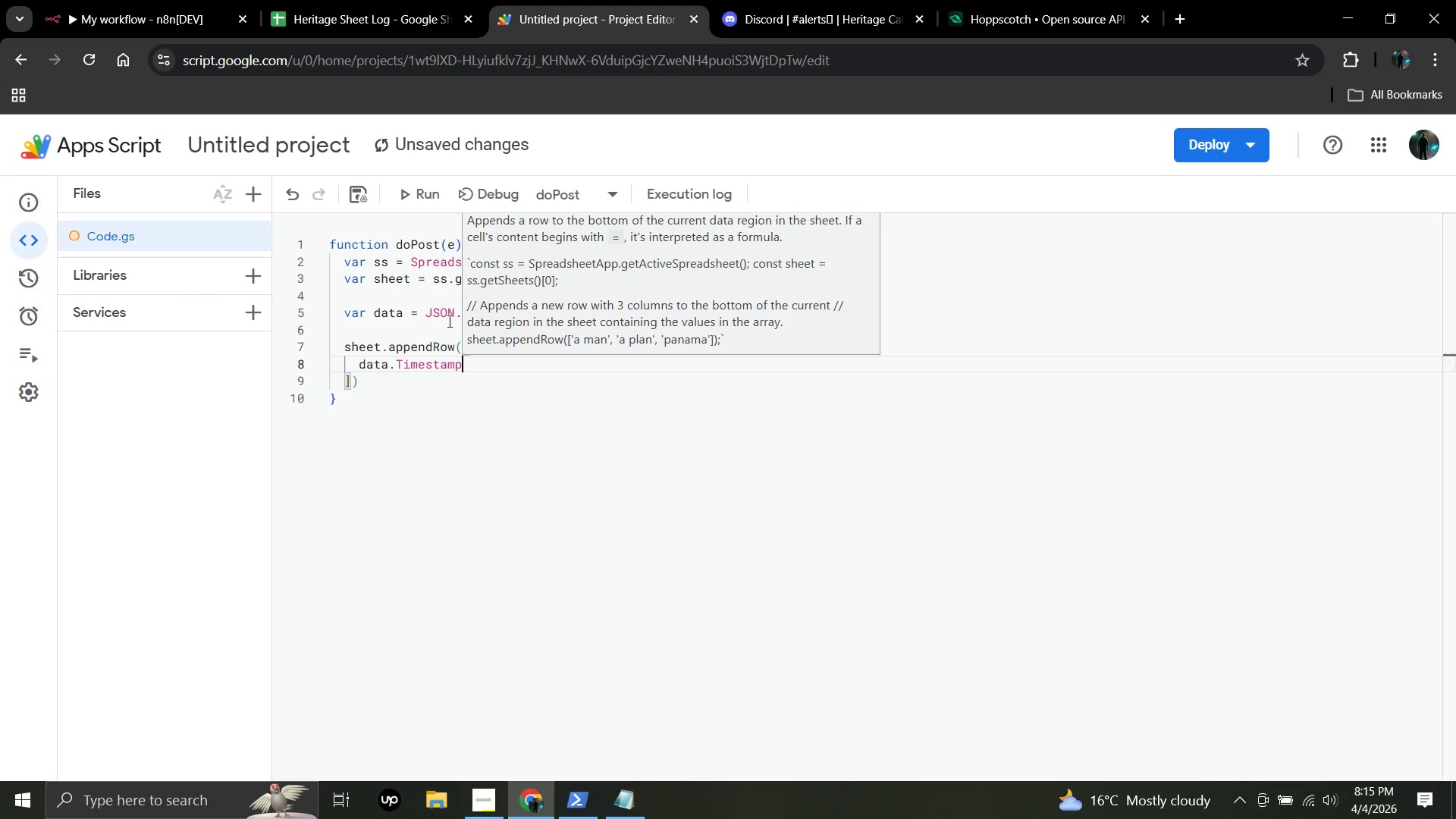 
type( \\)
key(Backspace)
key(Backspace)
type('')
key(Backspace)
key(Backspace)
type(|| "No Timestamp)
 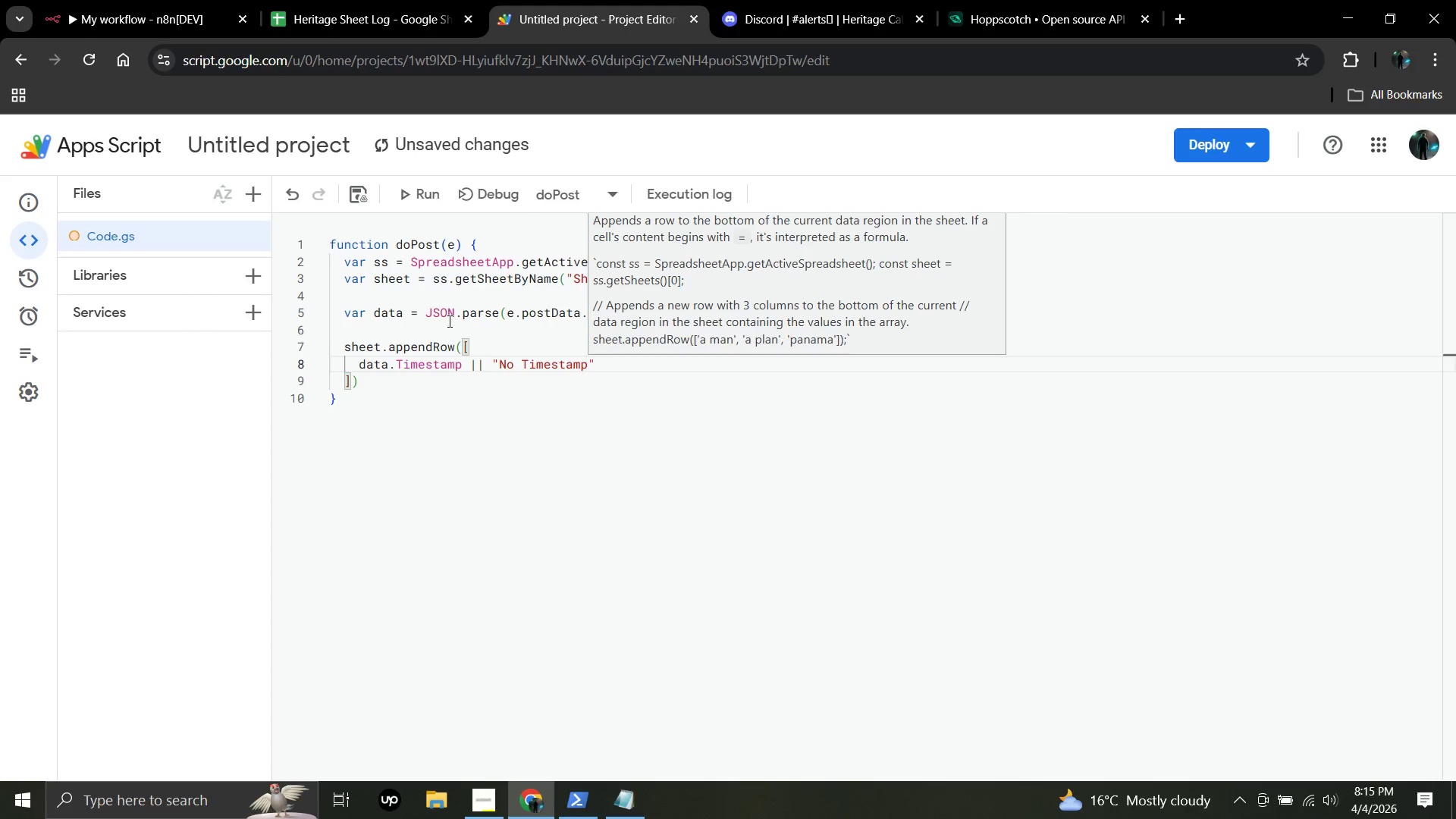 
key(ArrowRight)
 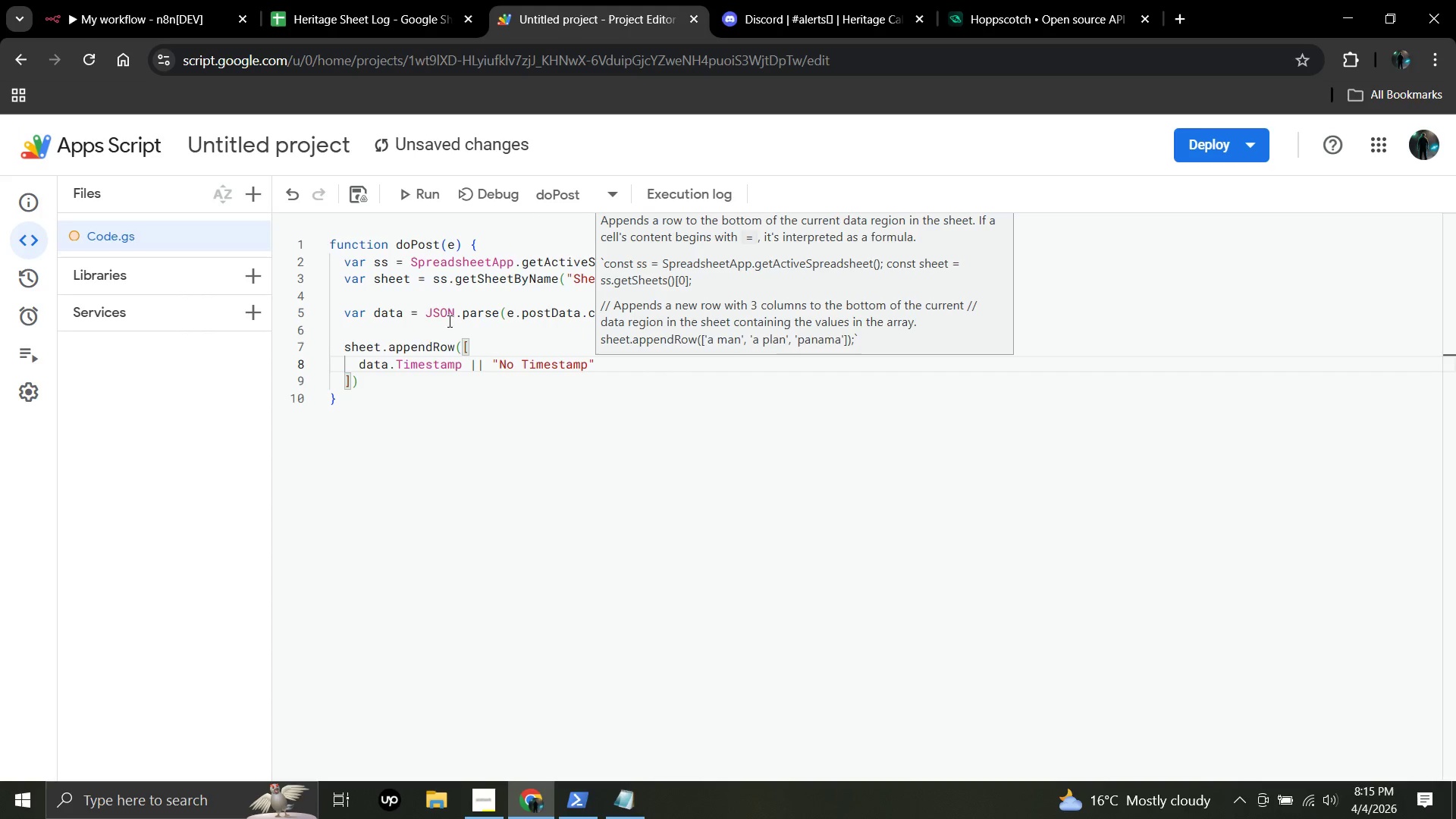 
key(Comma)
 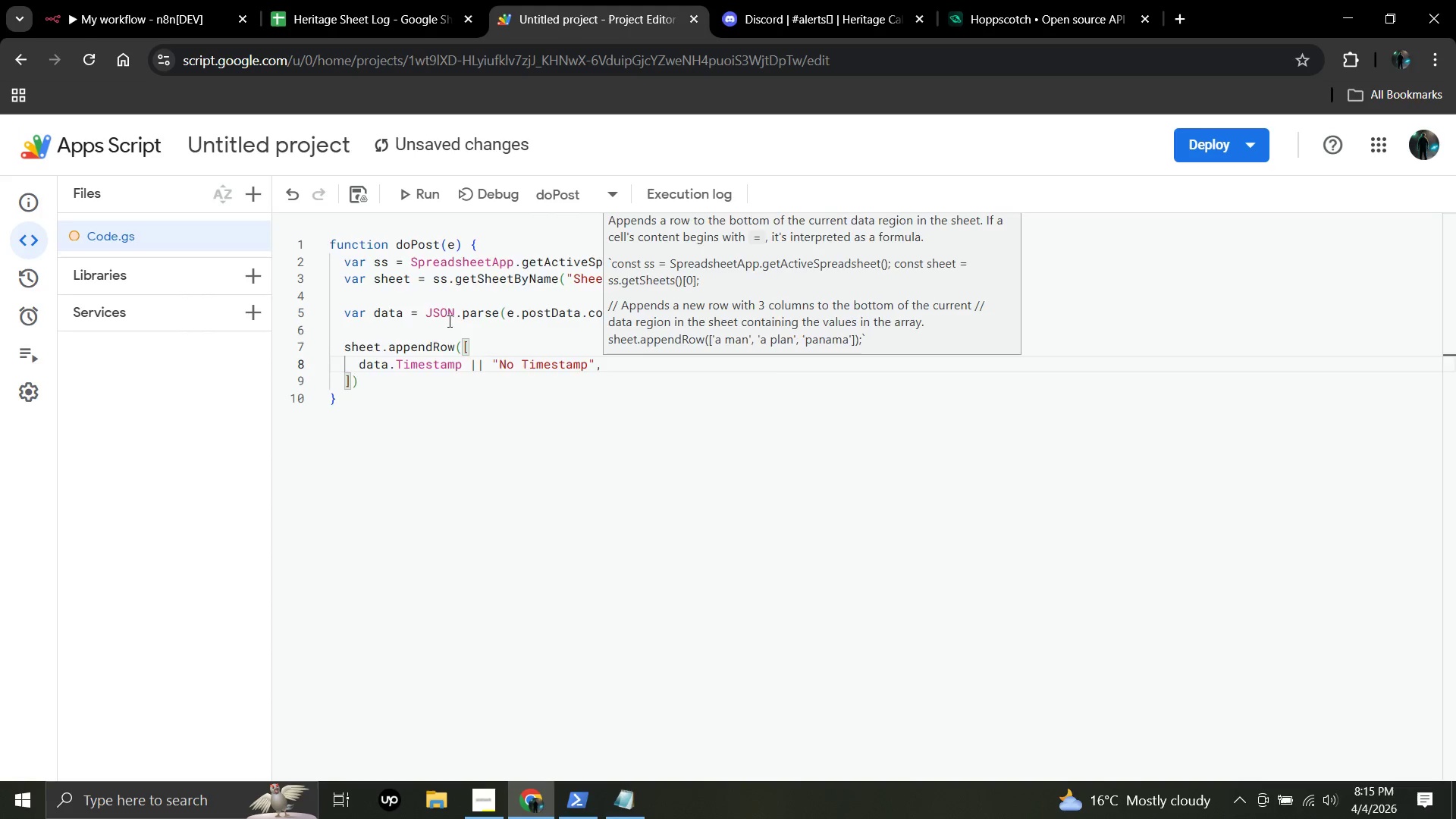 
key(Enter)
 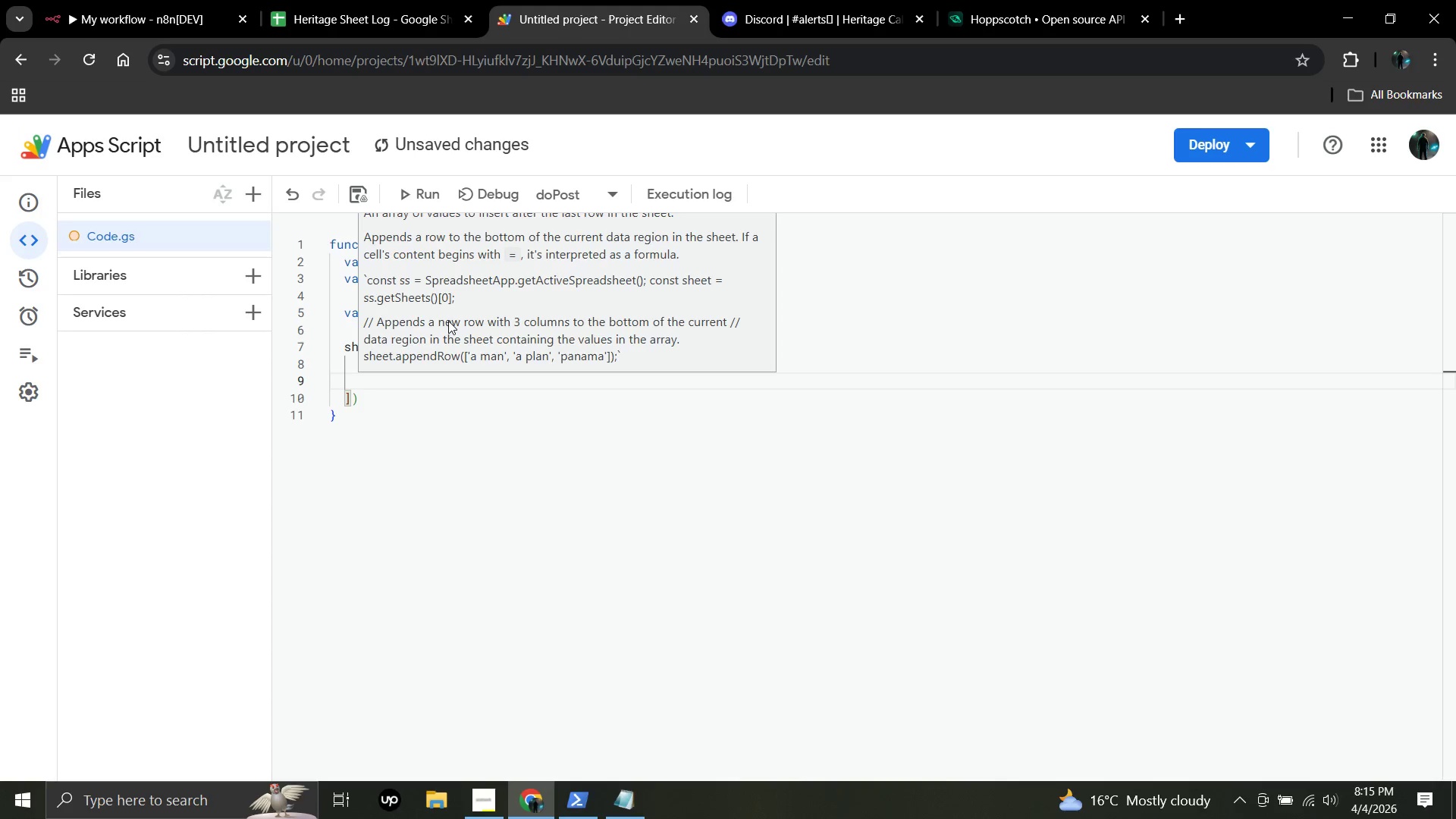 
type(data.CallerID || :)
key(Backspace)
type("No ID)
 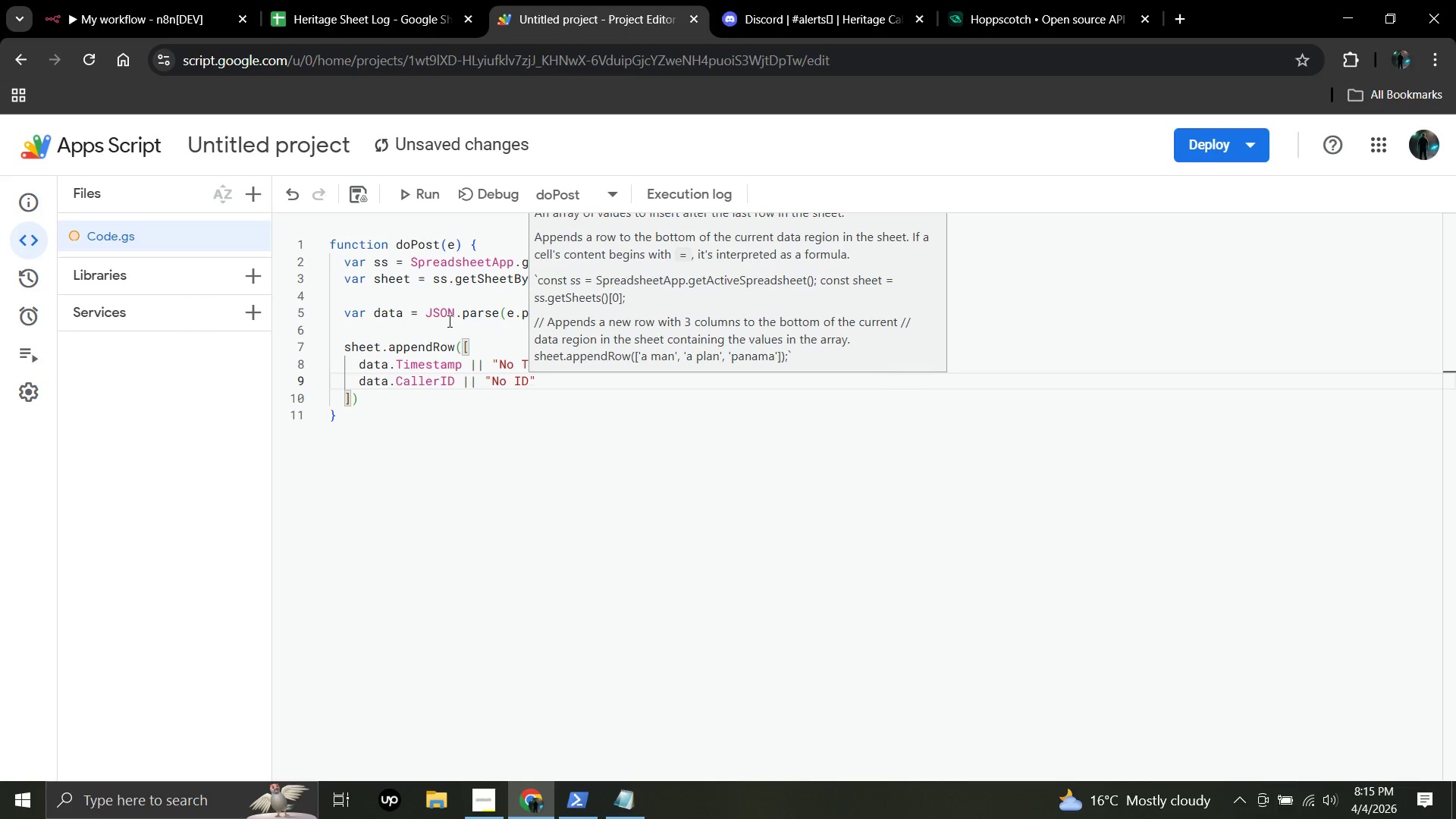 
 